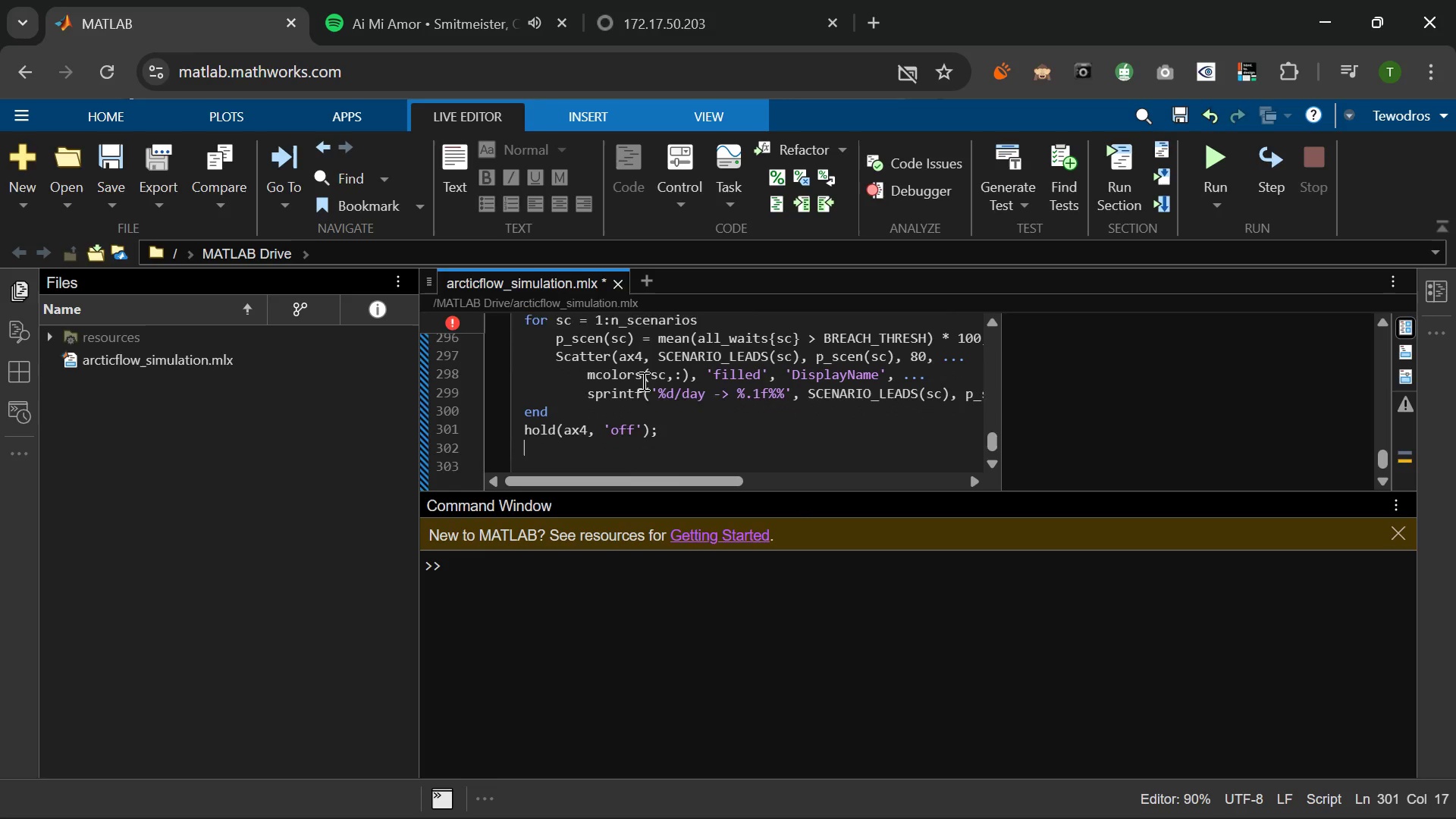 
key(Enter)
 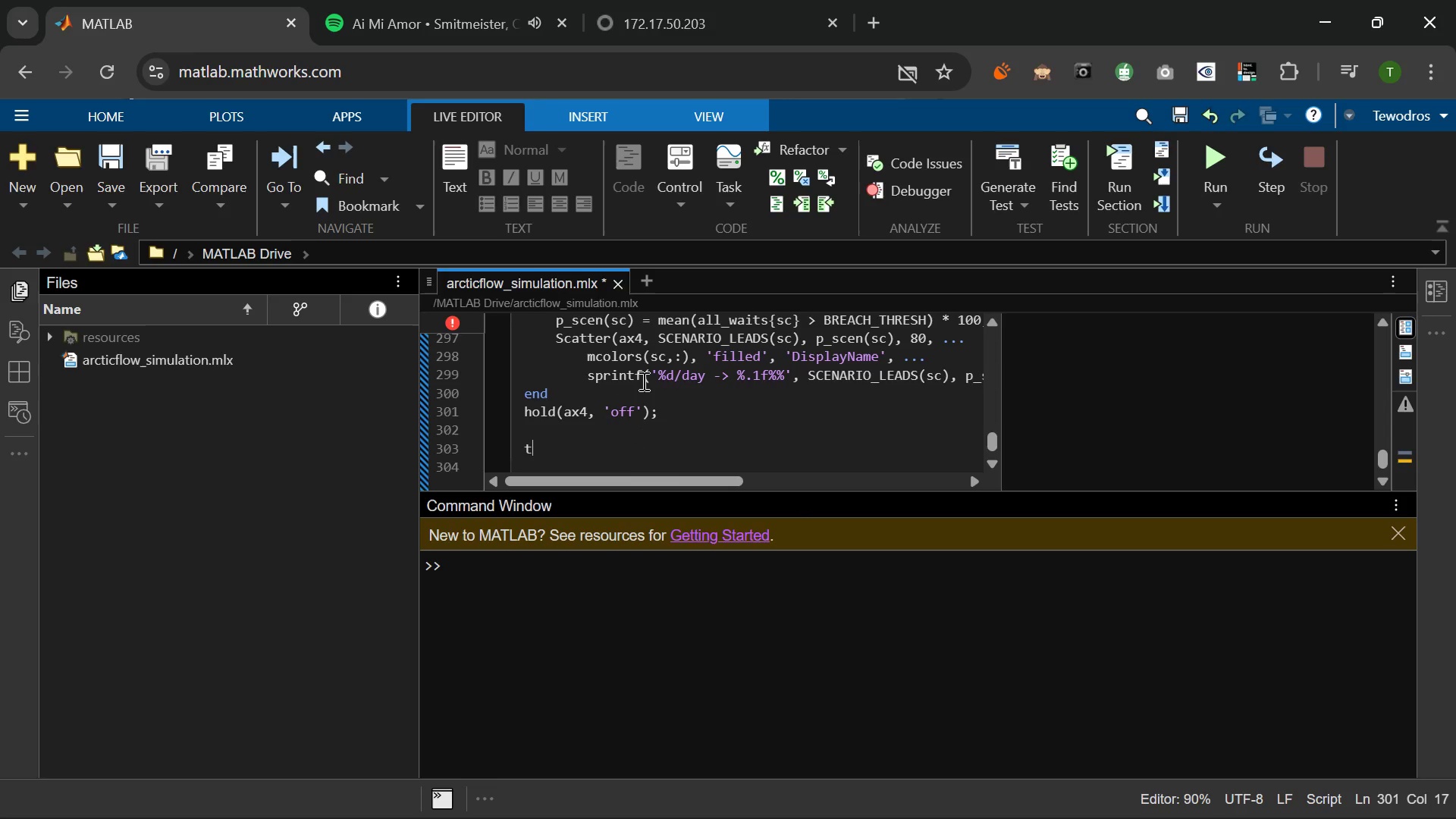 
type(tile)
key(Backspace)
key(Backspace)
type(tle(ax4, sprintf')
key(Backspace)
type(('Fleet CA)
key(Backspace)
type(apacity TLh)
key(Backspace)
key(Backspace)
type(hreshold | Limit: %d)
 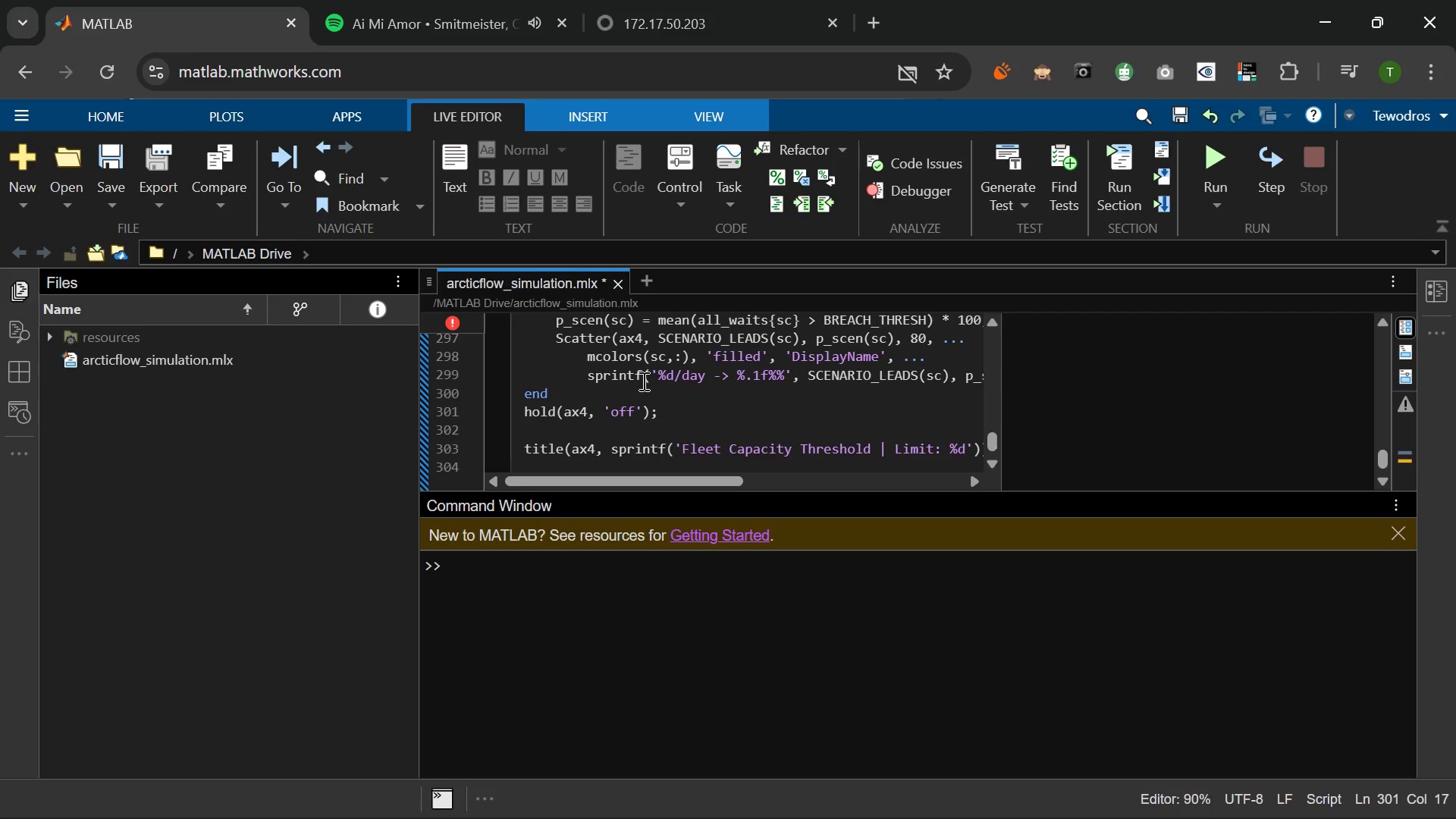 
type( leads/day)
 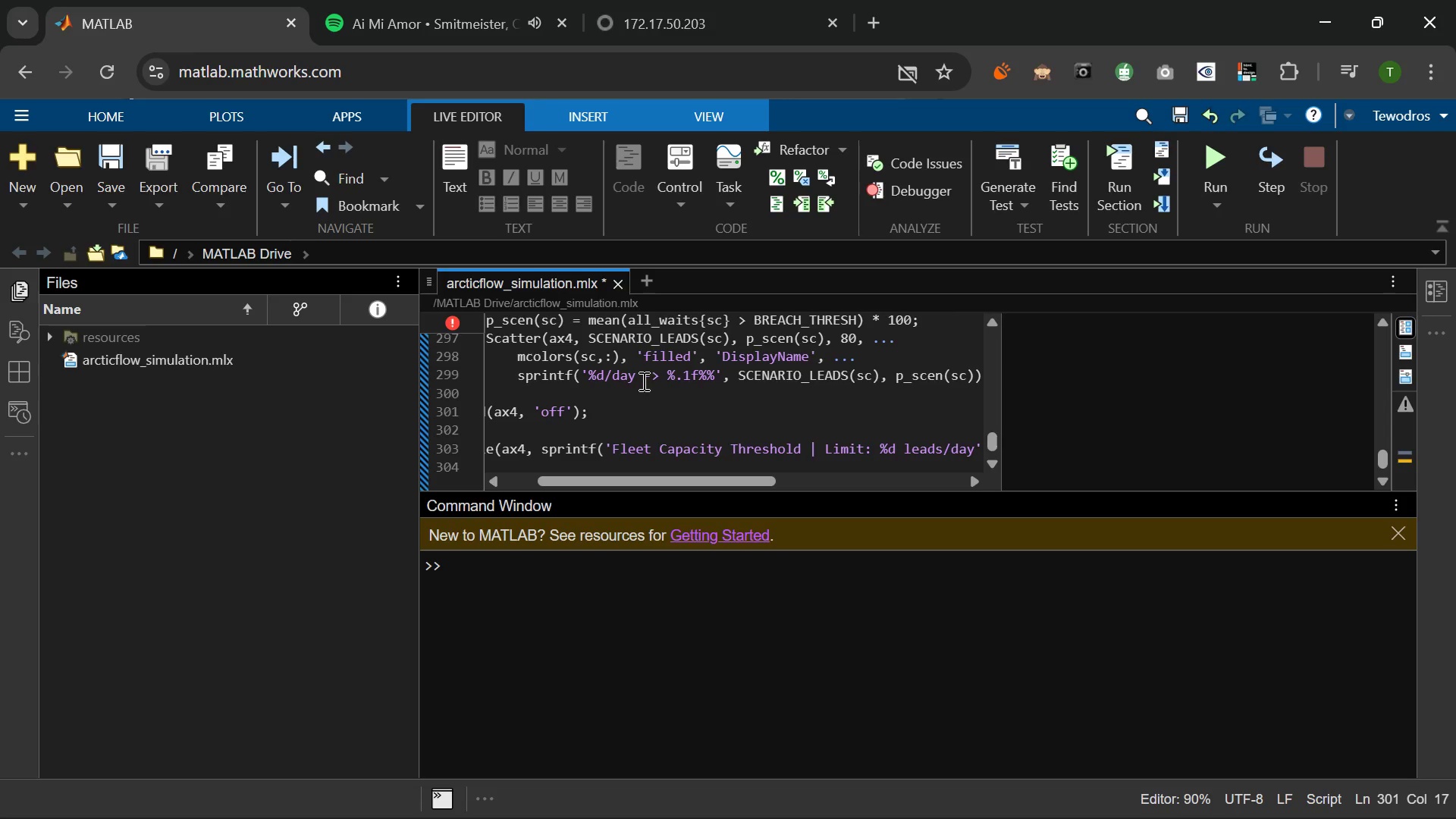 
key(ArrowRight)
 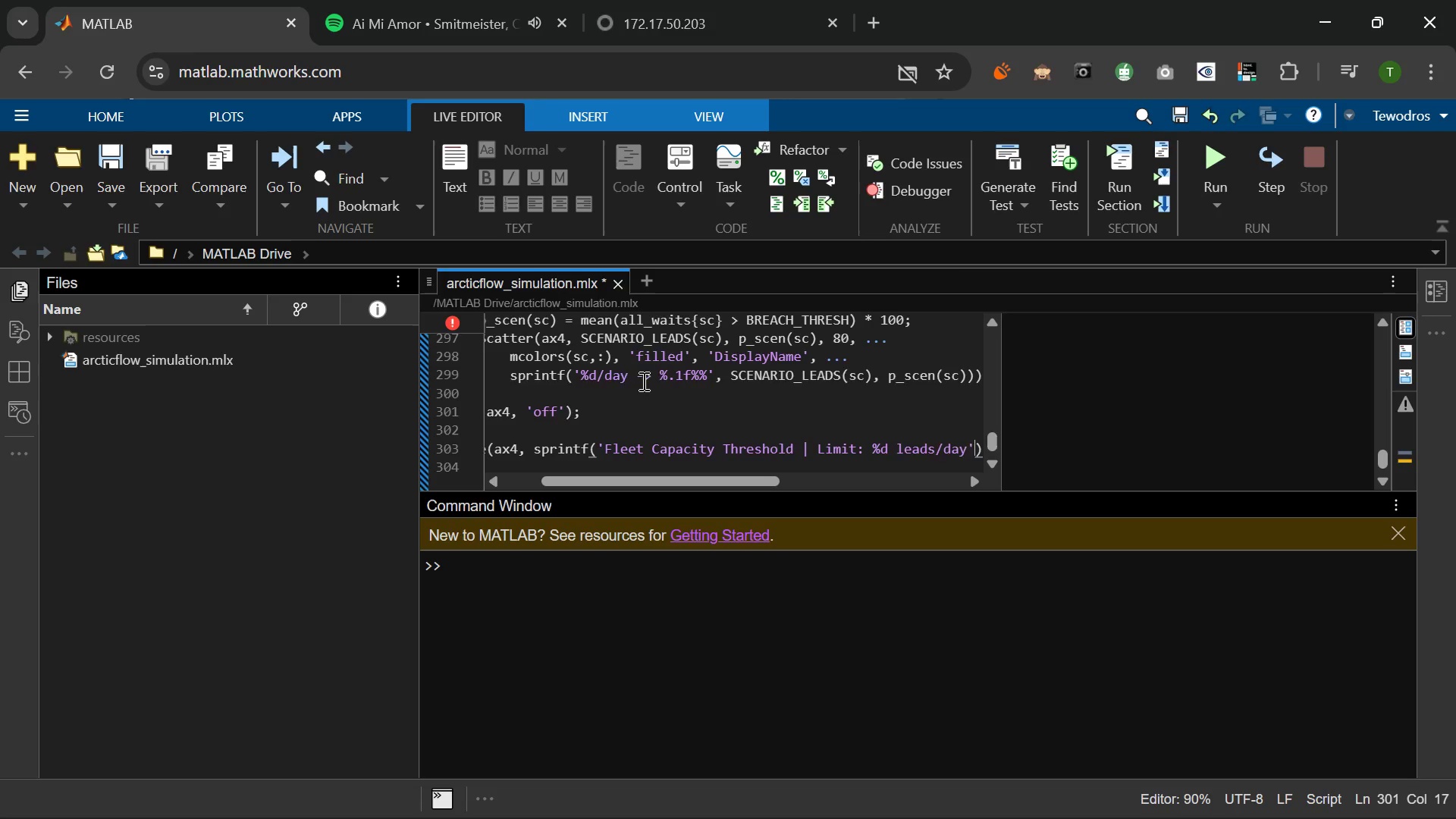 
type(, breea)
key(Backspace)
key(Backspace)
key(Backspace)
type(a)
key(Backspace)
type(each_point)
 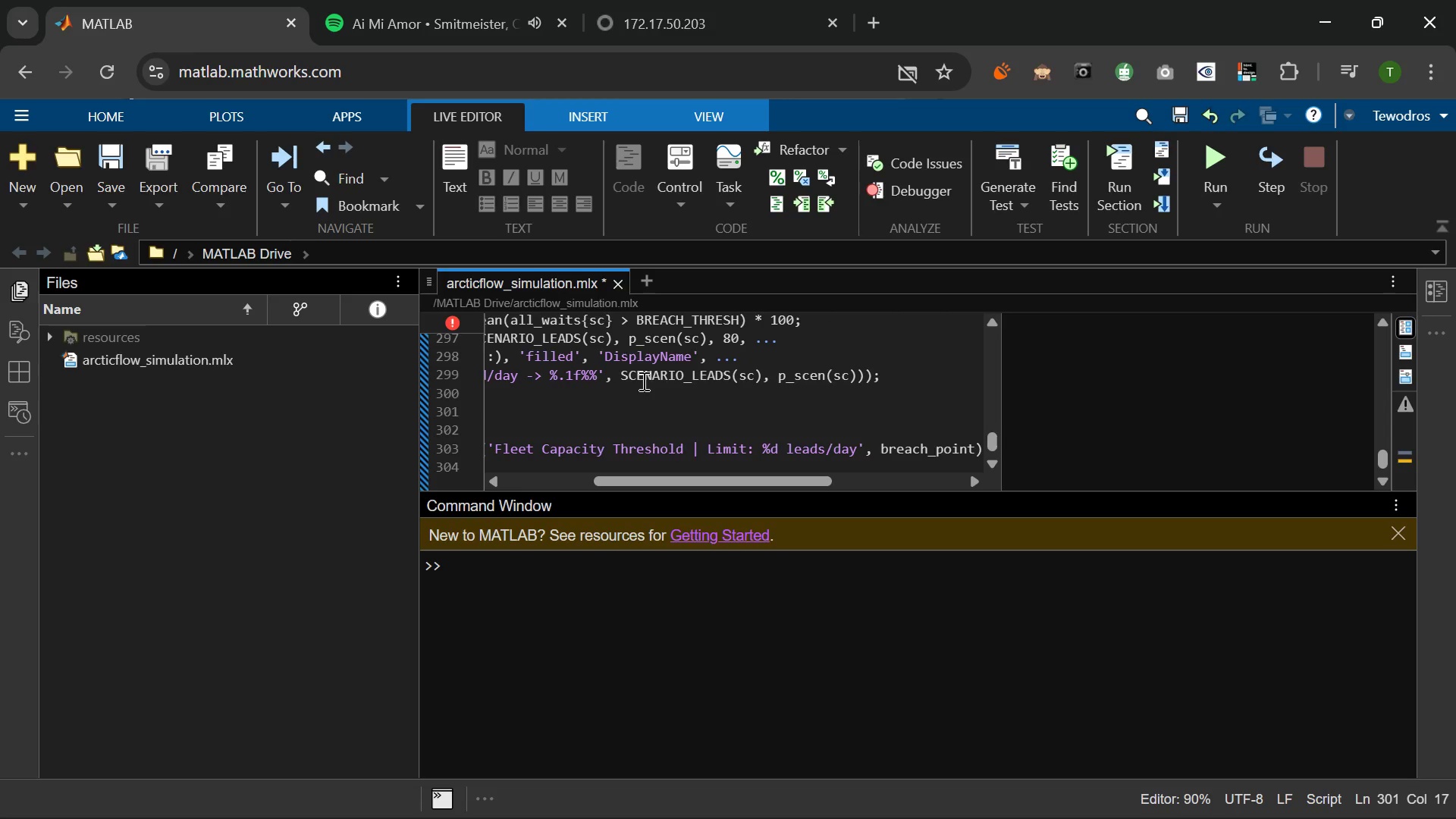 
key(ArrowRight)
 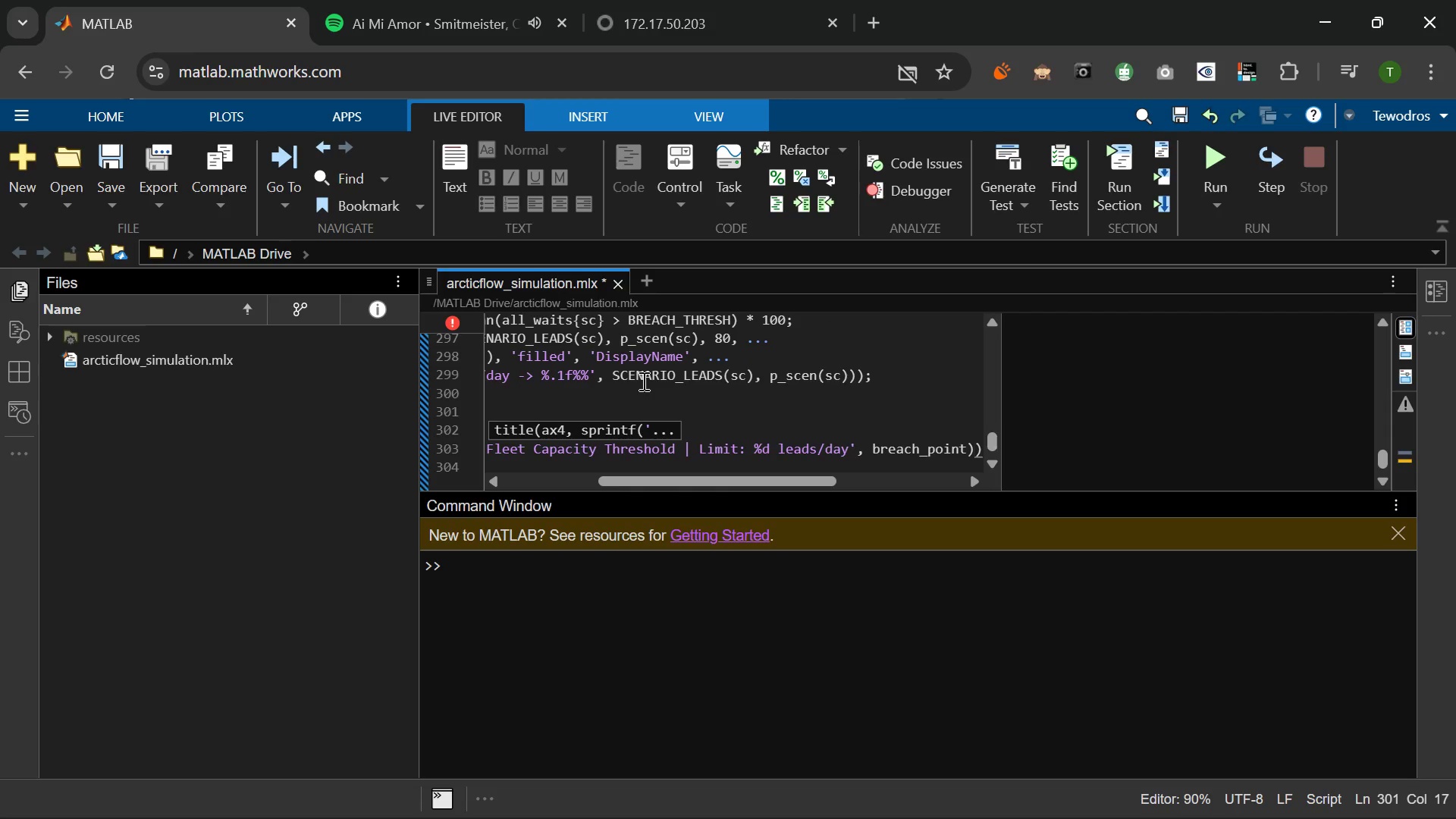 
key(Comma)
 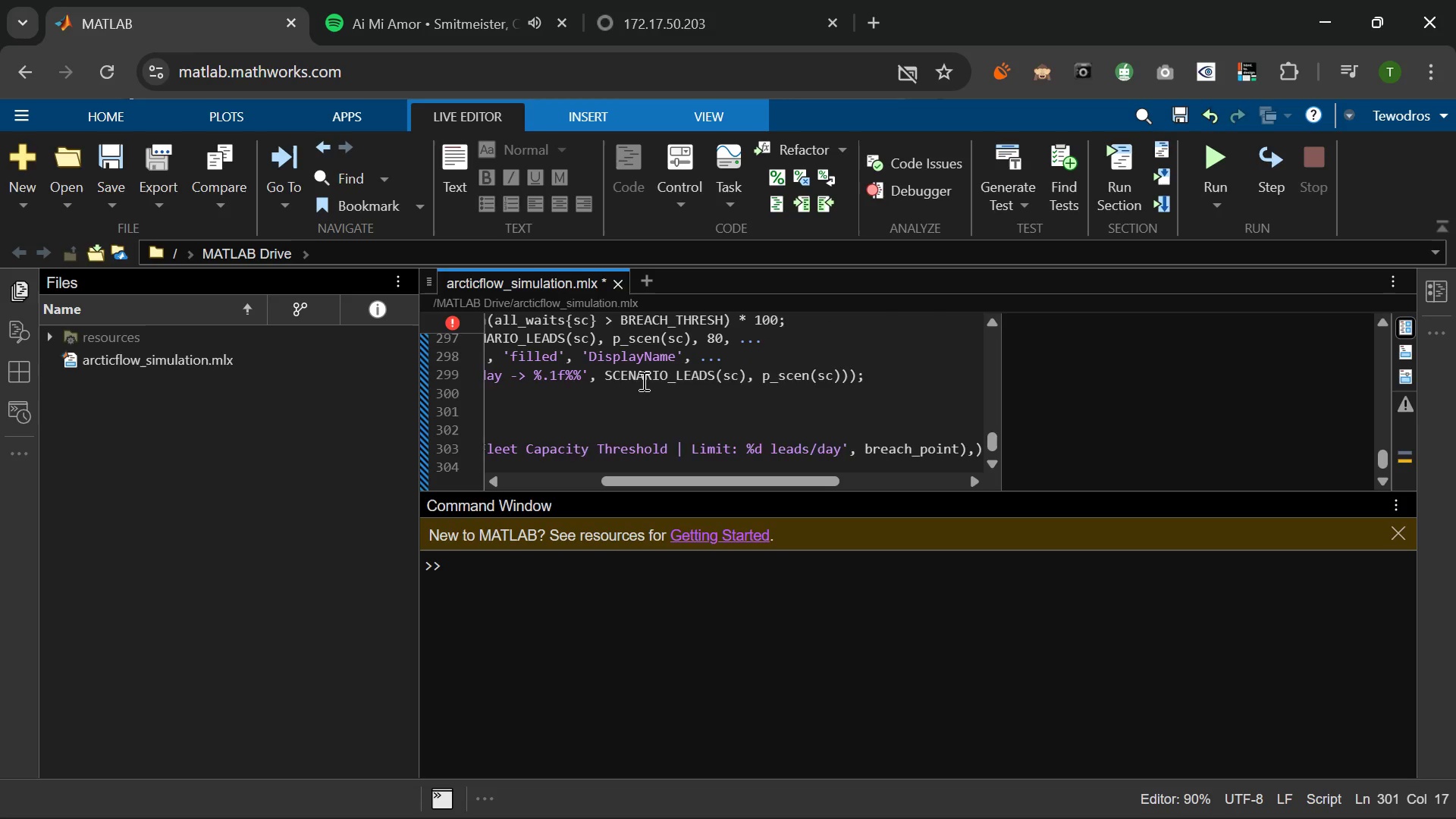 
key(Space)
 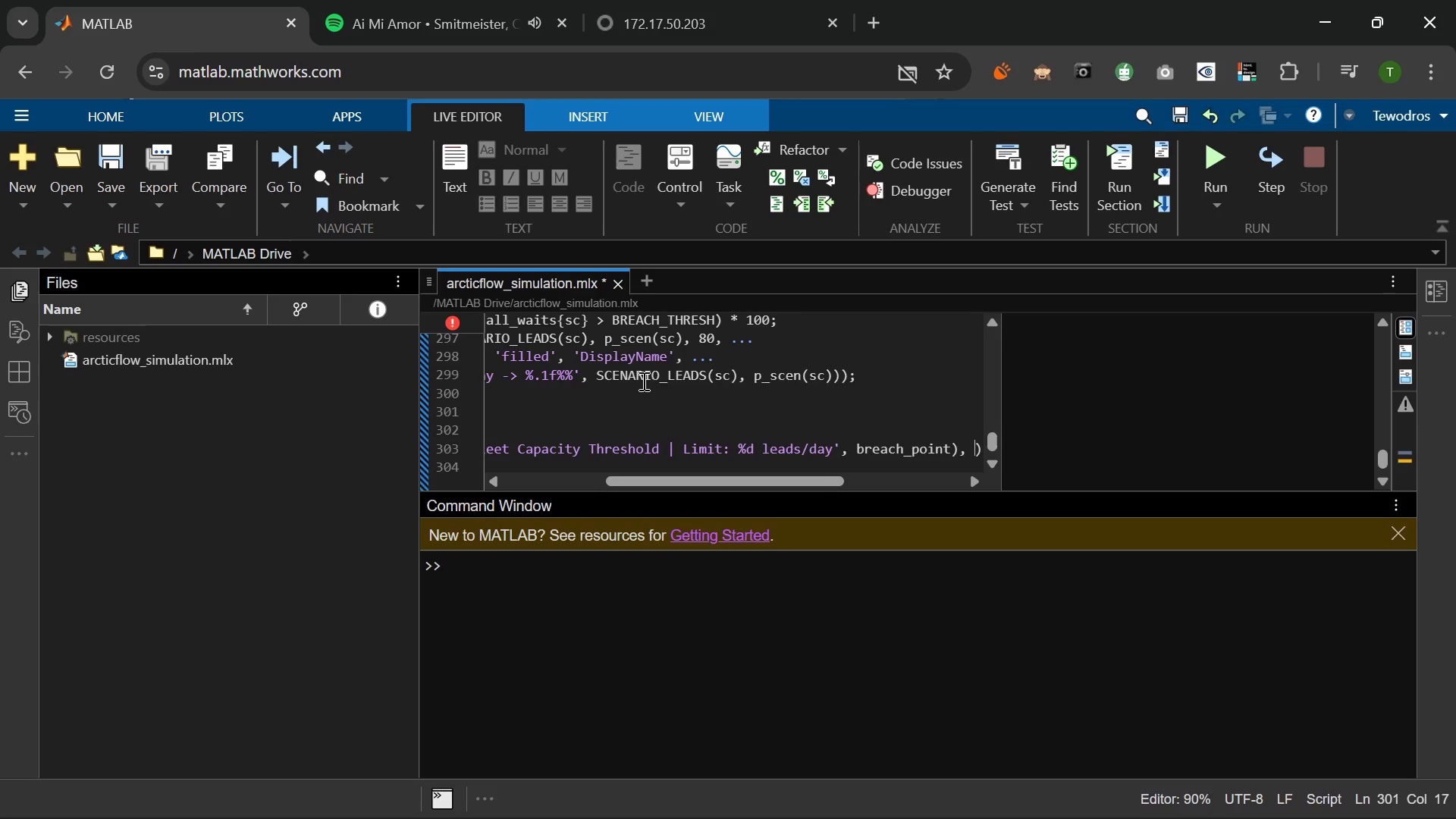 
key(Period)
 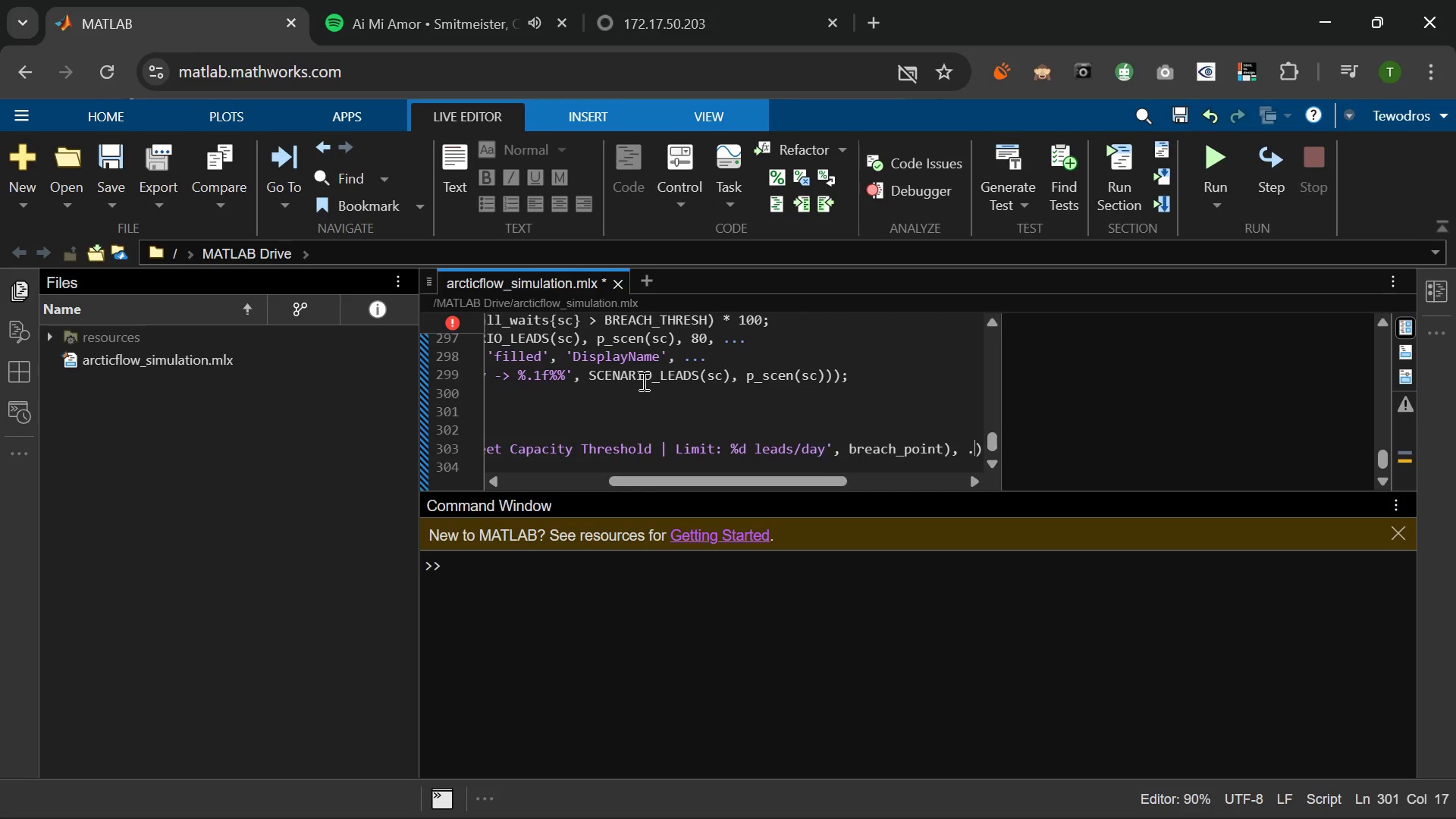 
key(Period)
 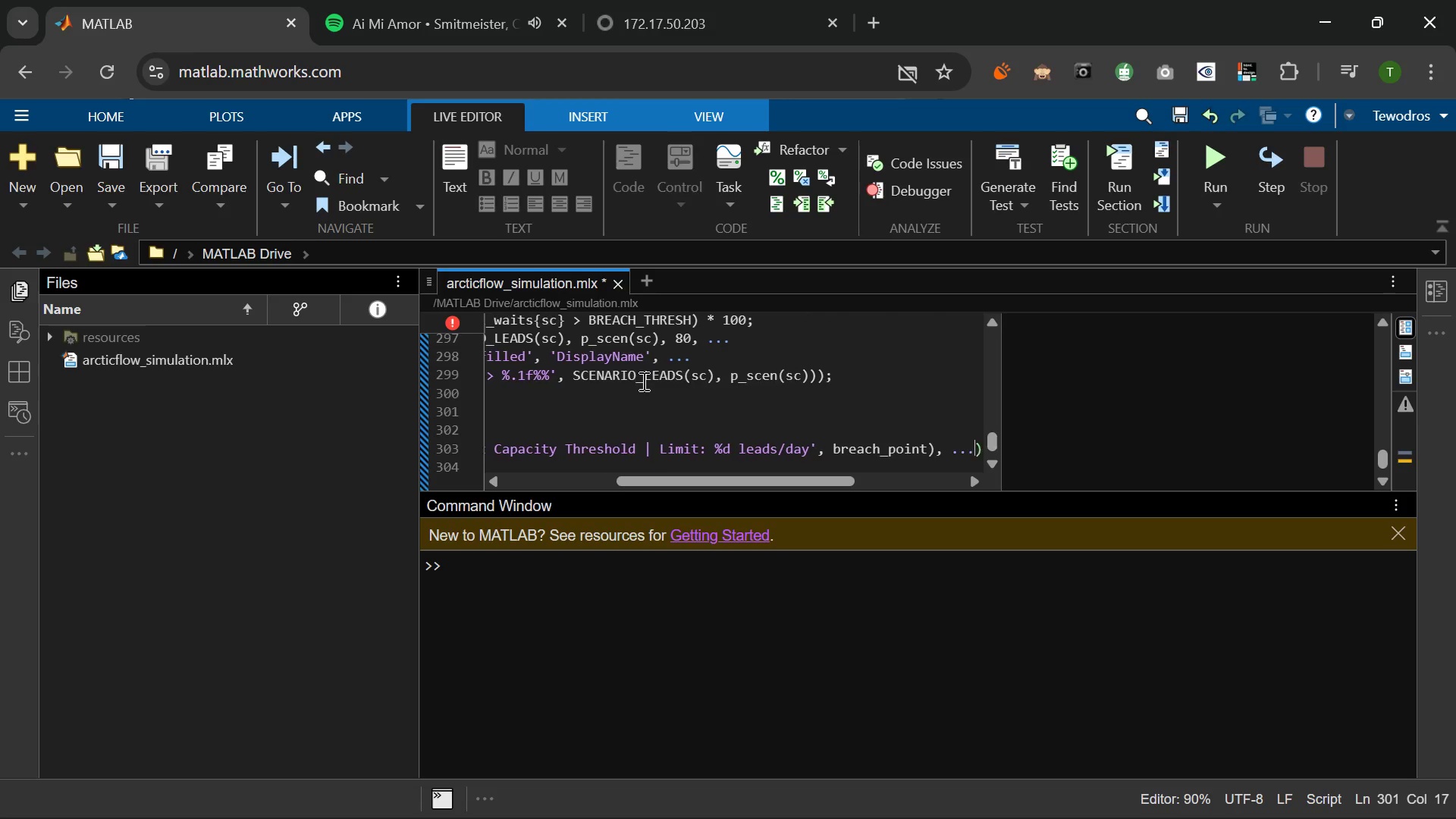 
key(Period)
 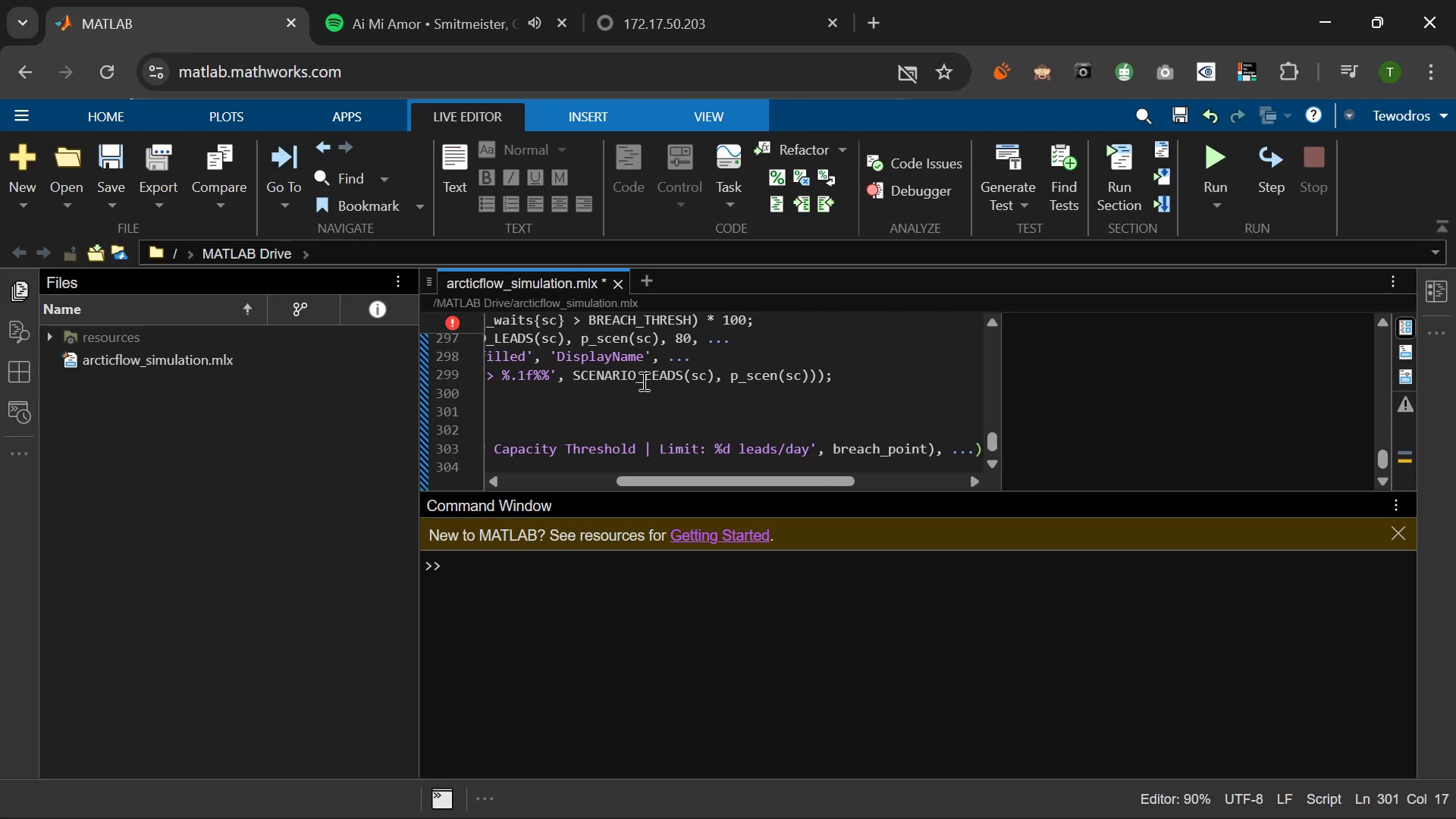 
key(Enter)
 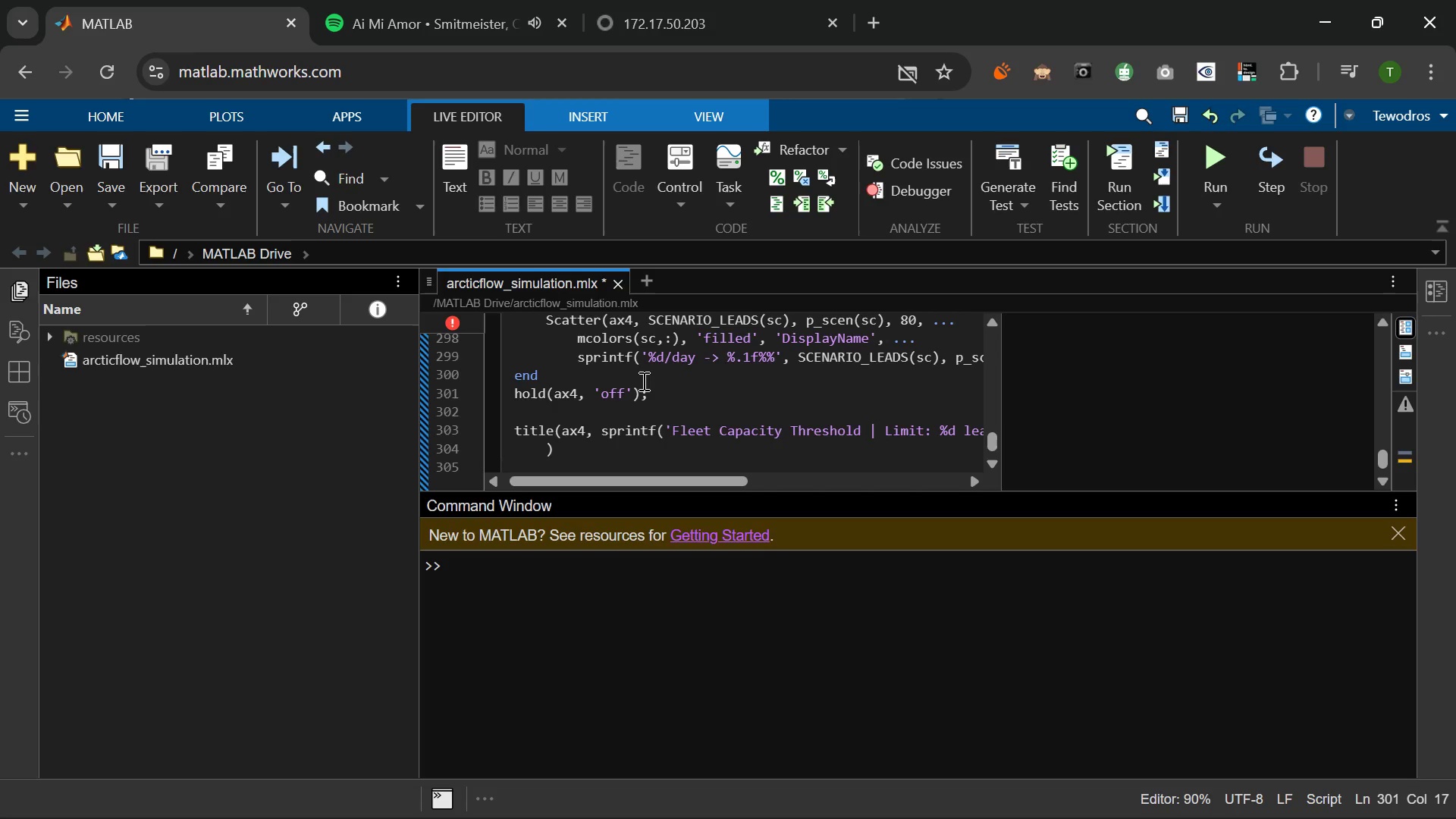 
type('FontSize)
 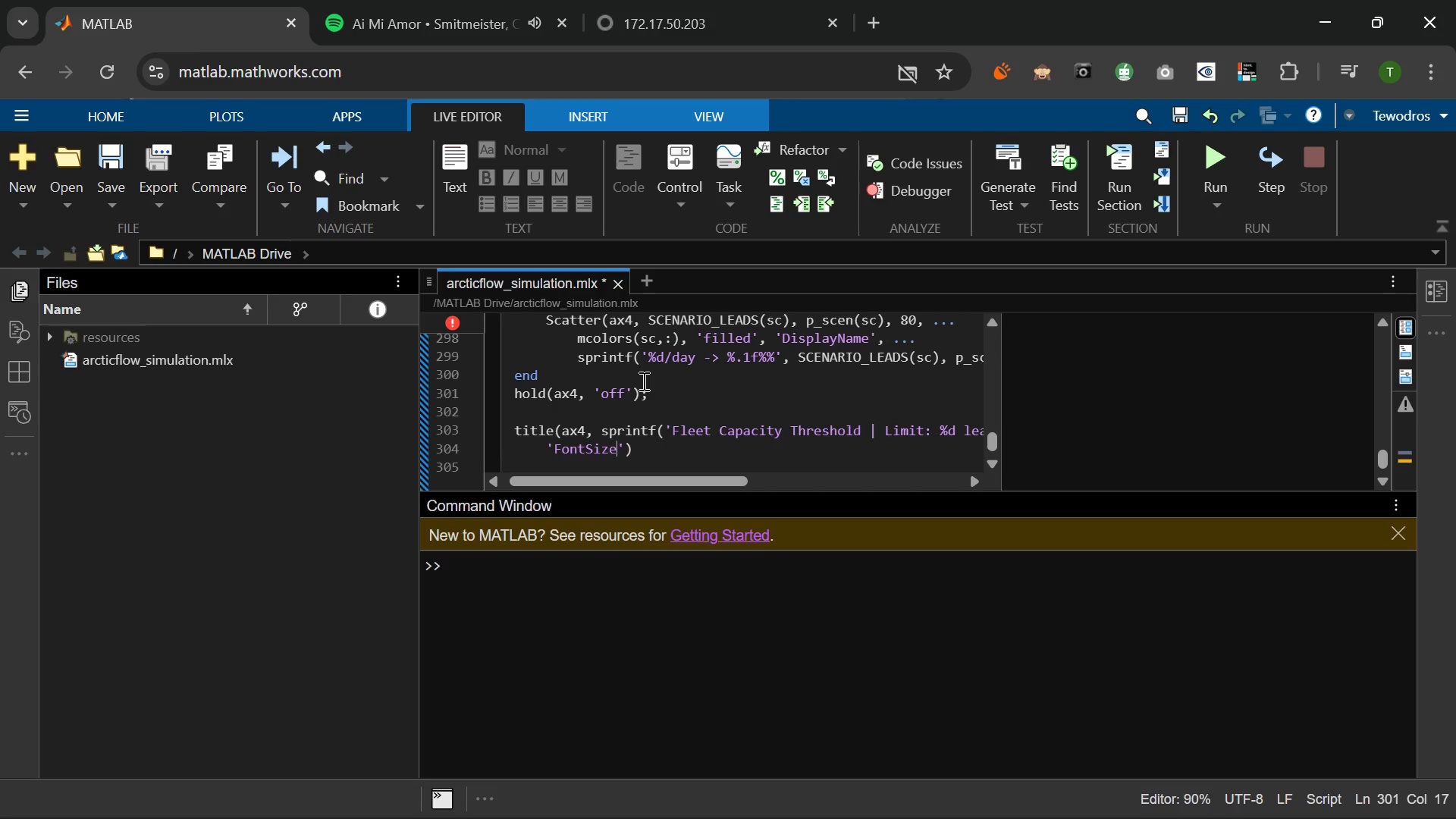 
key(ArrowRight)
 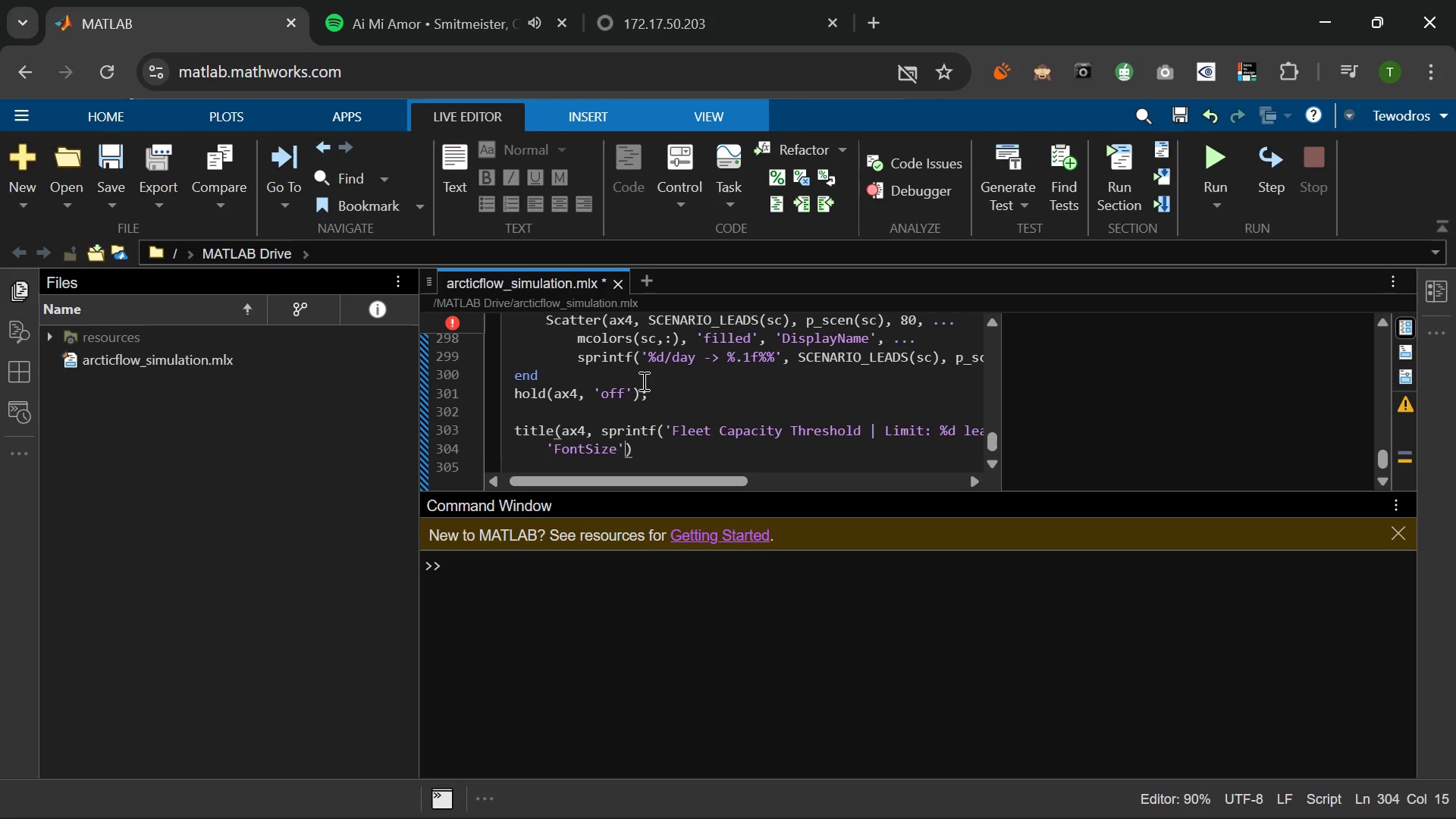 
type(, 10, 'FontWeight)
 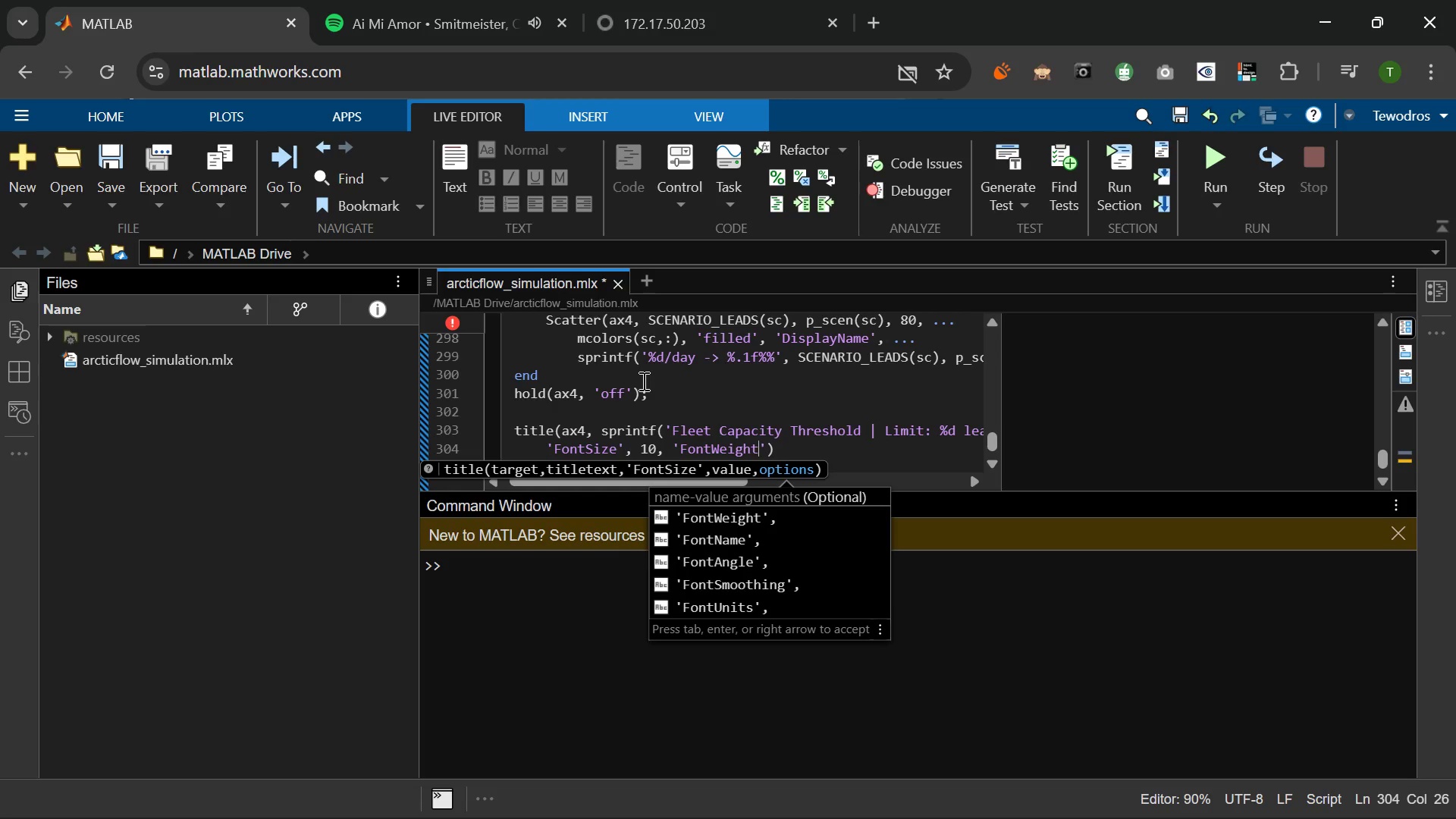 
key(ArrowRight)
 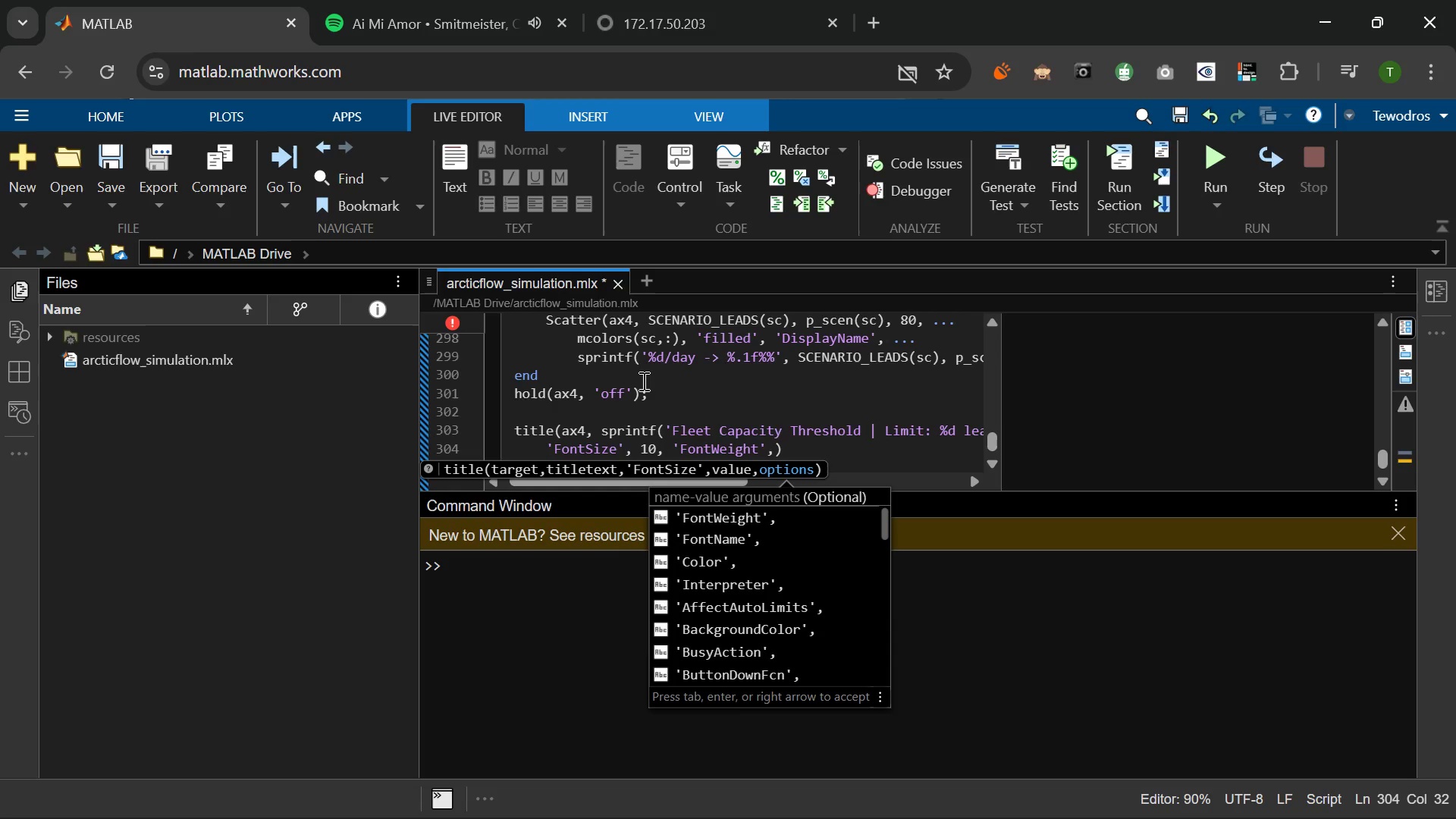 
type( 'bold)
 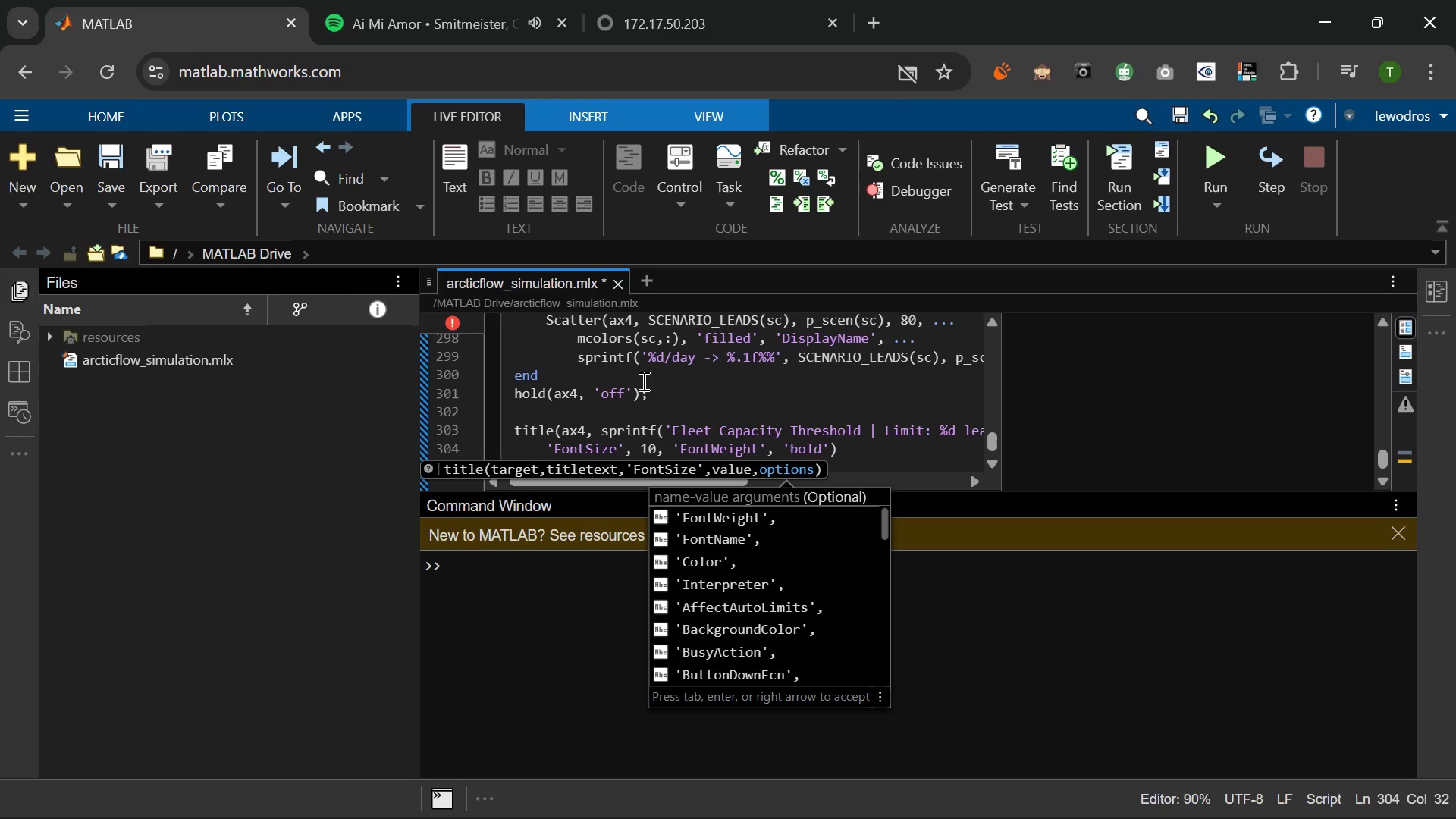 
key(ArrowRight)
 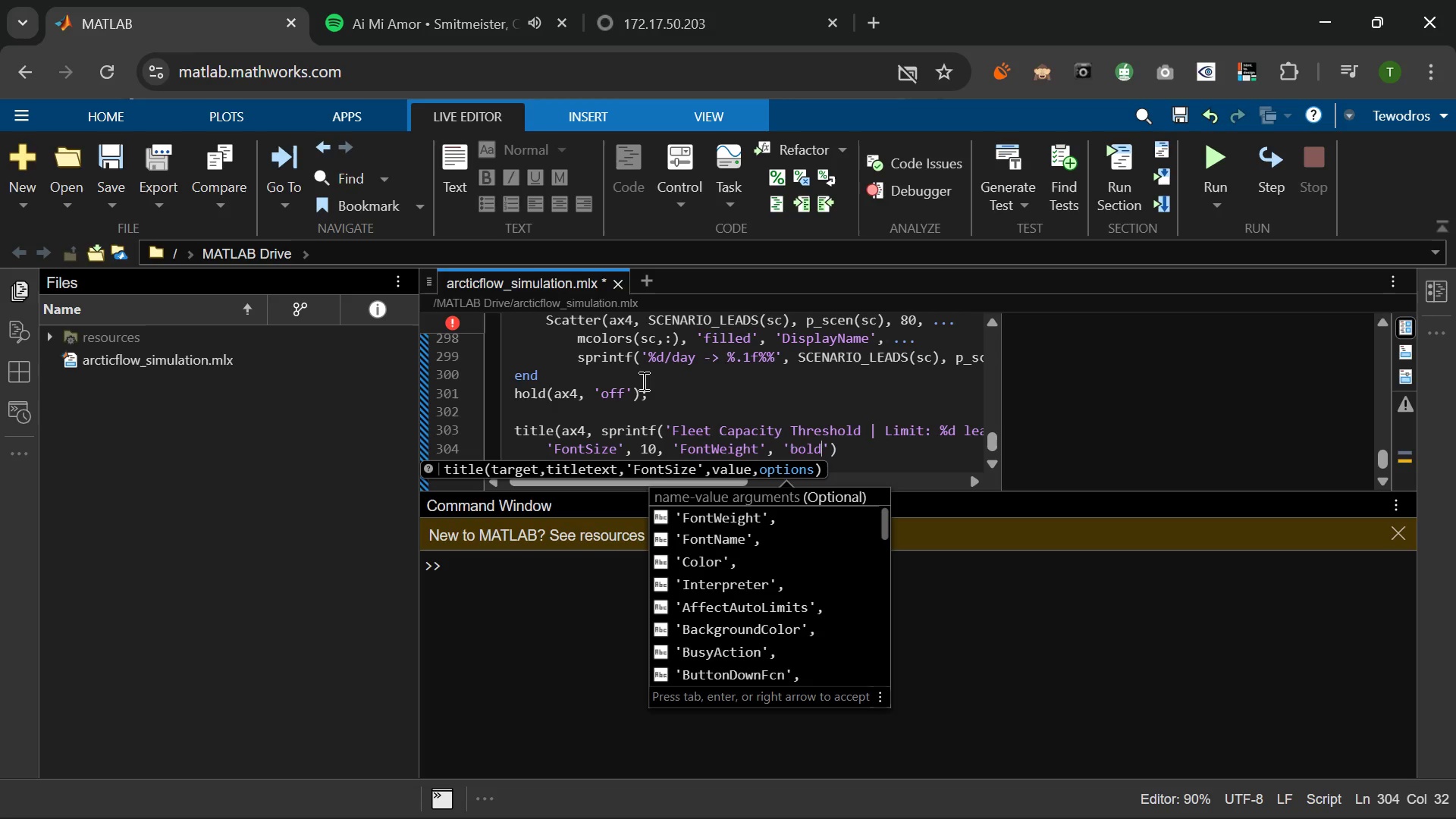 
key(ArrowRight)
 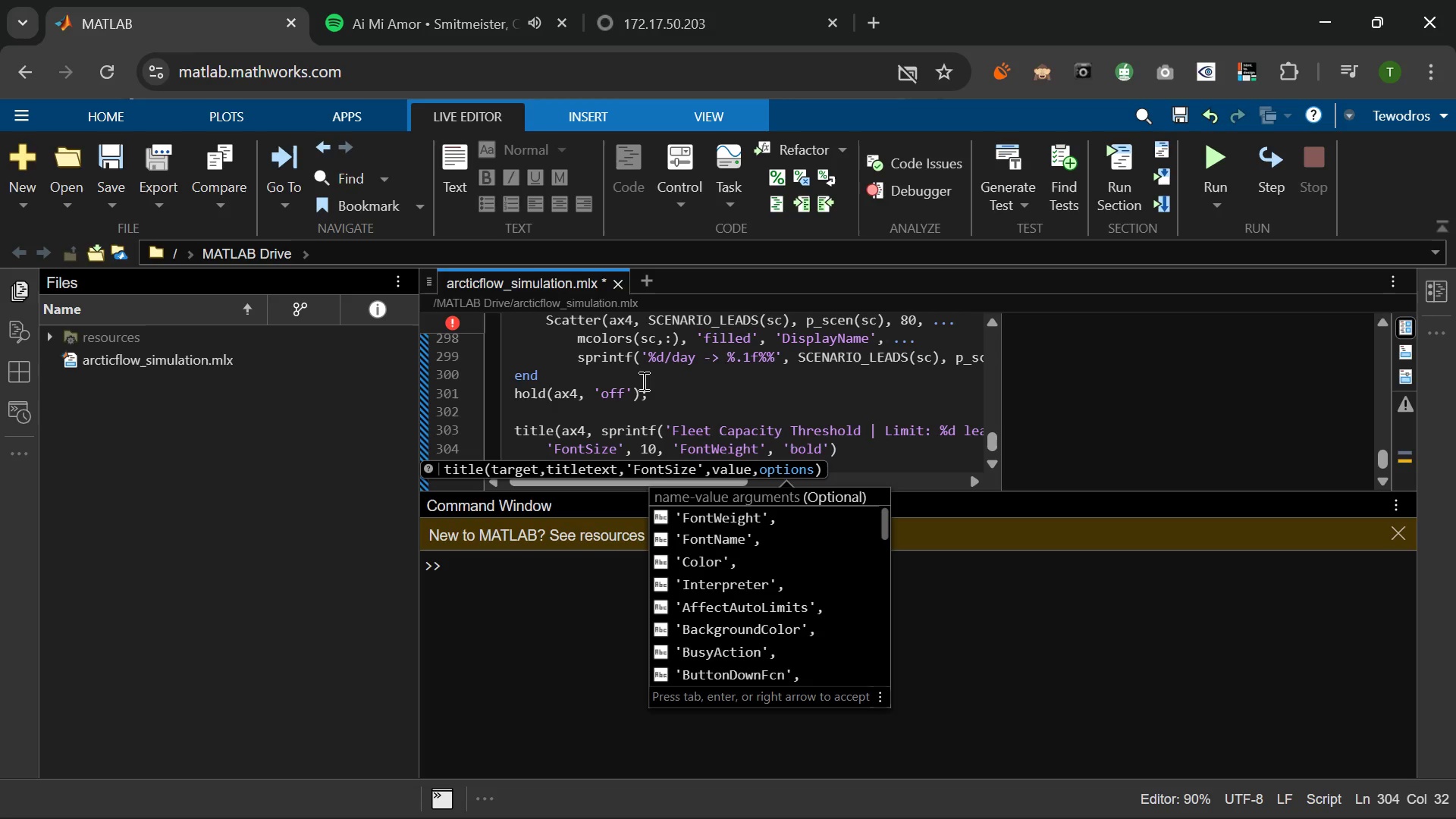 
key(ArrowRight)
 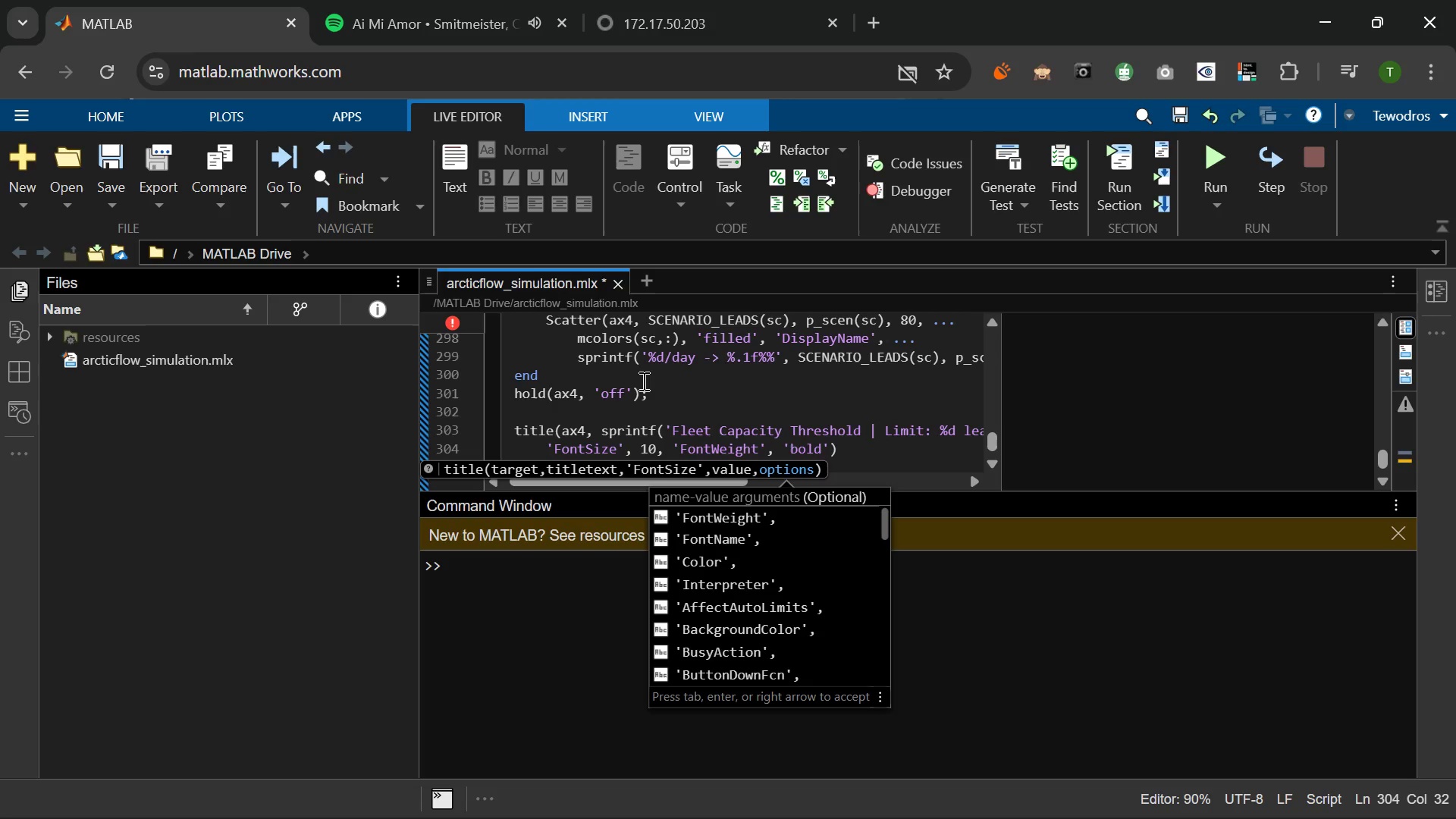 
key(ArrowRight)
 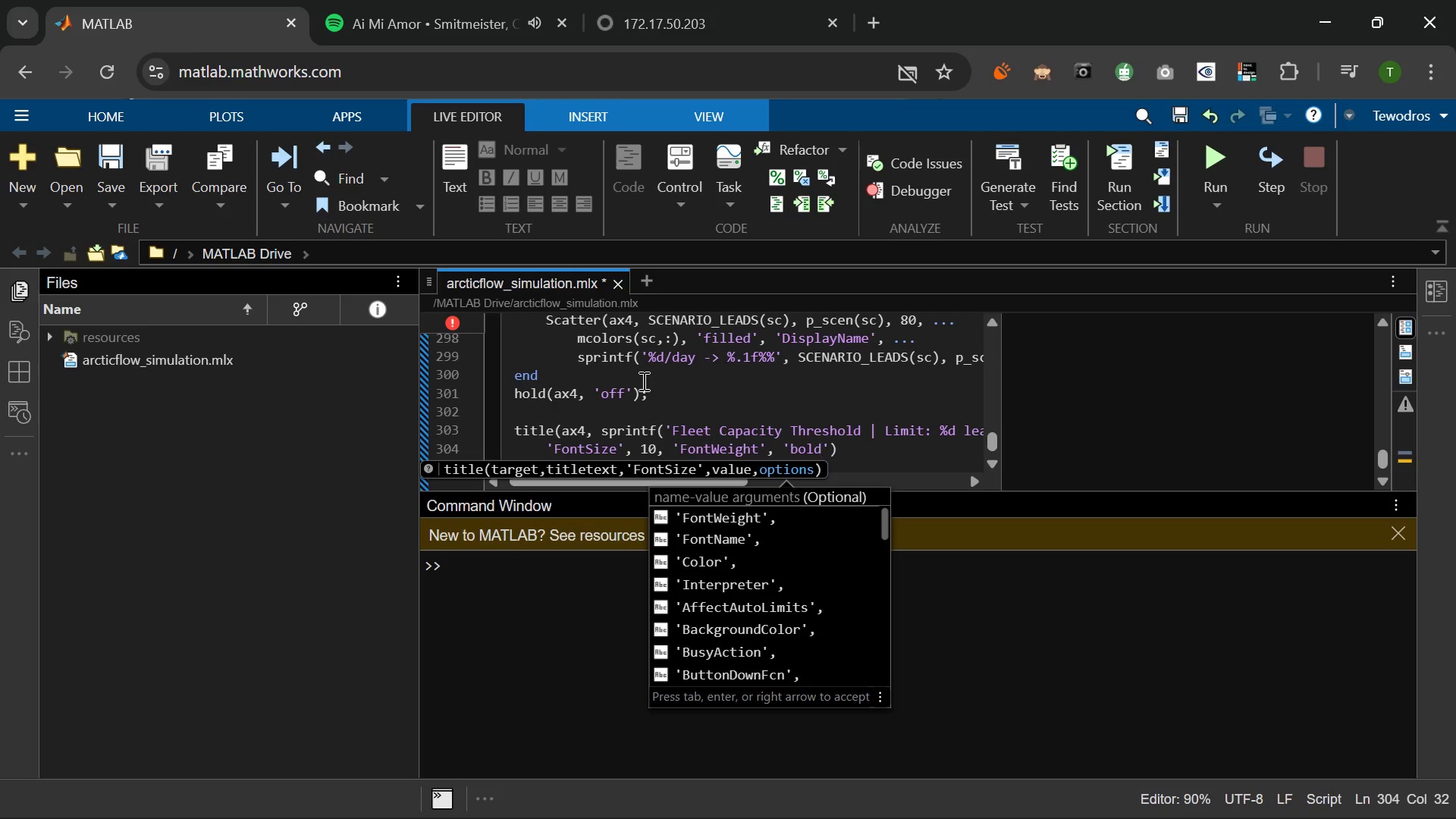 
key(ArrowRight)
 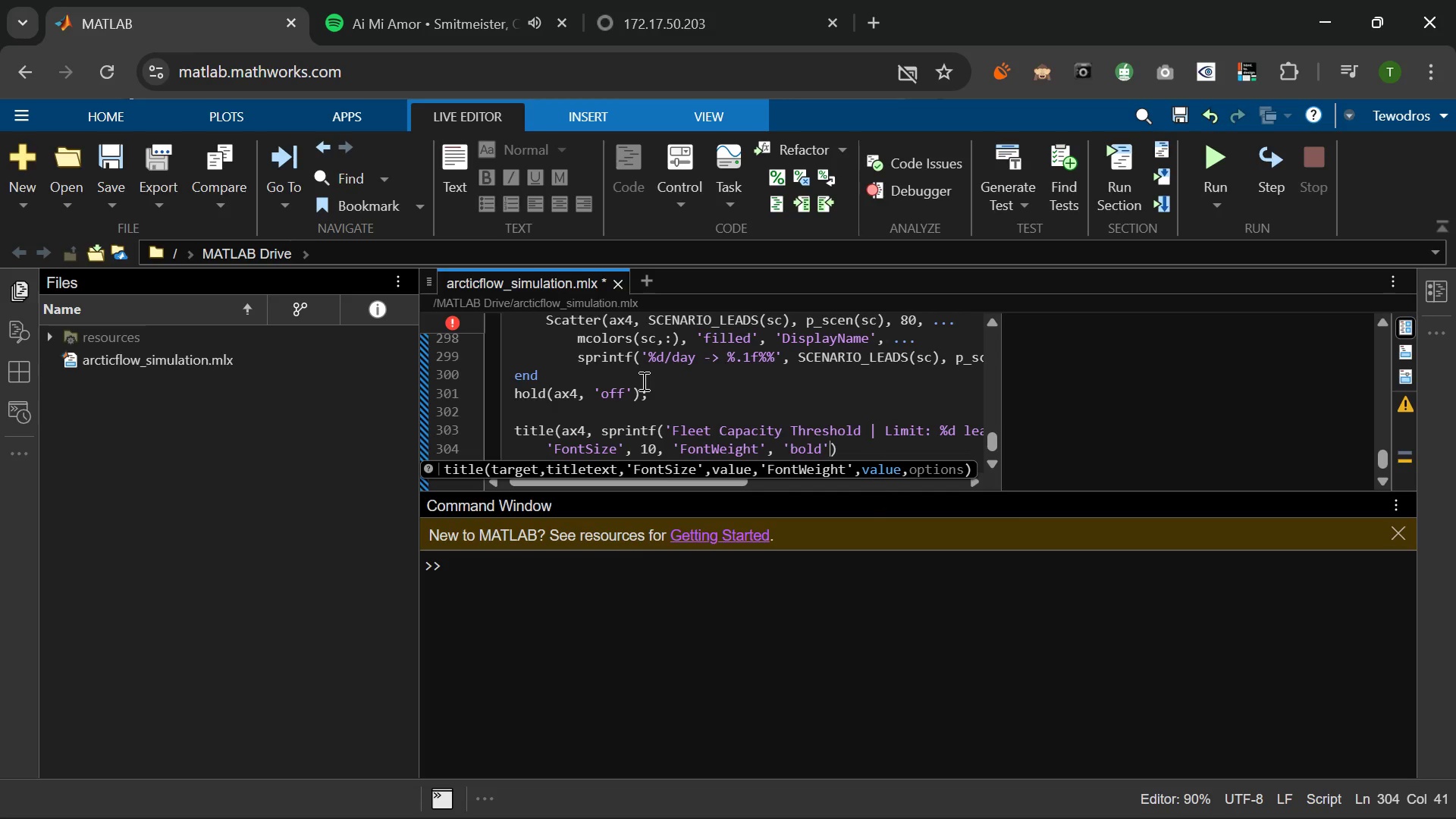 
type(, 'Conlor)
key(Backspace)
key(Backspace)
key(Backspace)
key(Backspace)
type(o)
key(Backspace)
type(lor,)
key(Backspace)
 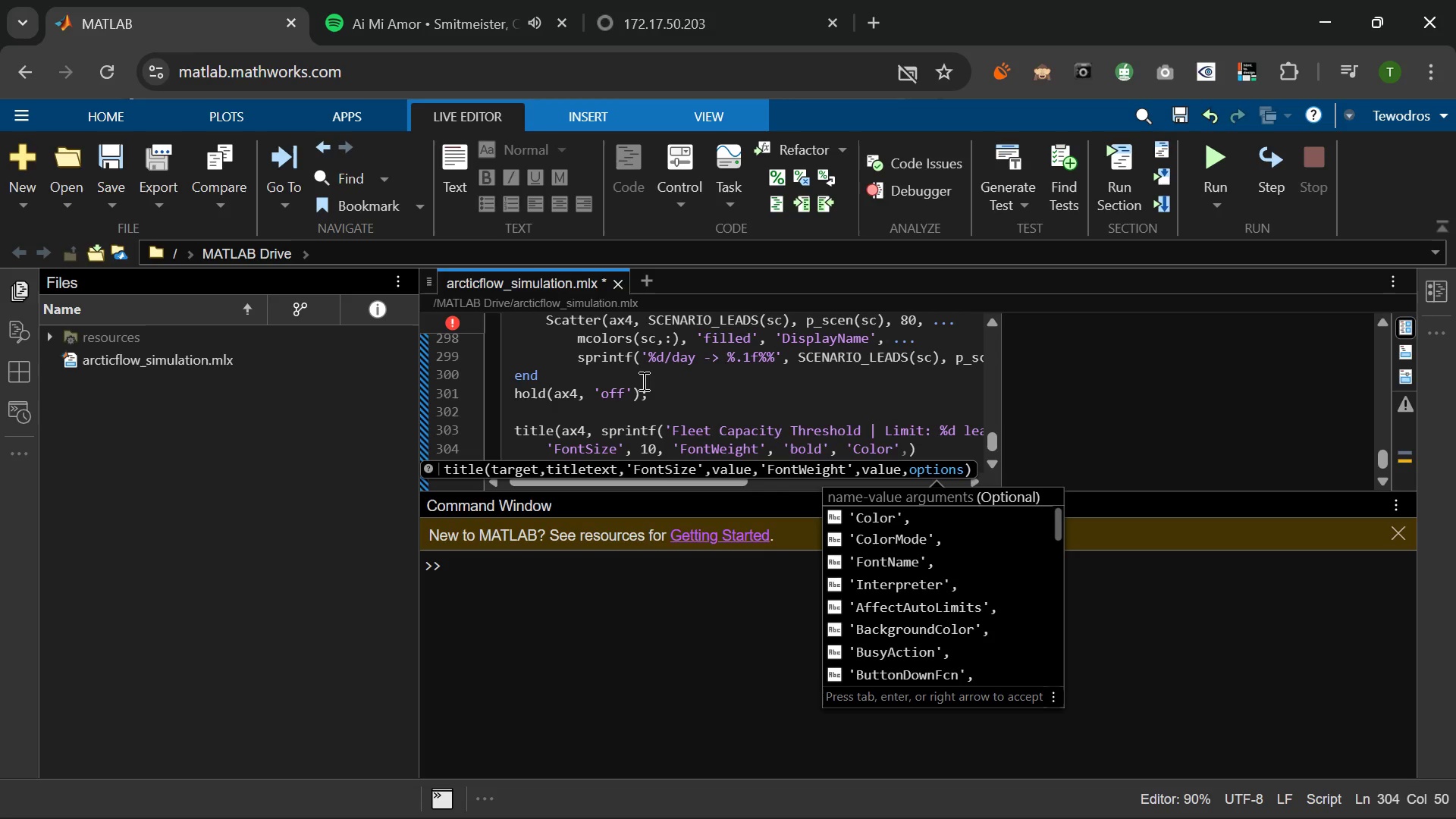 
key(ArrowRight)
 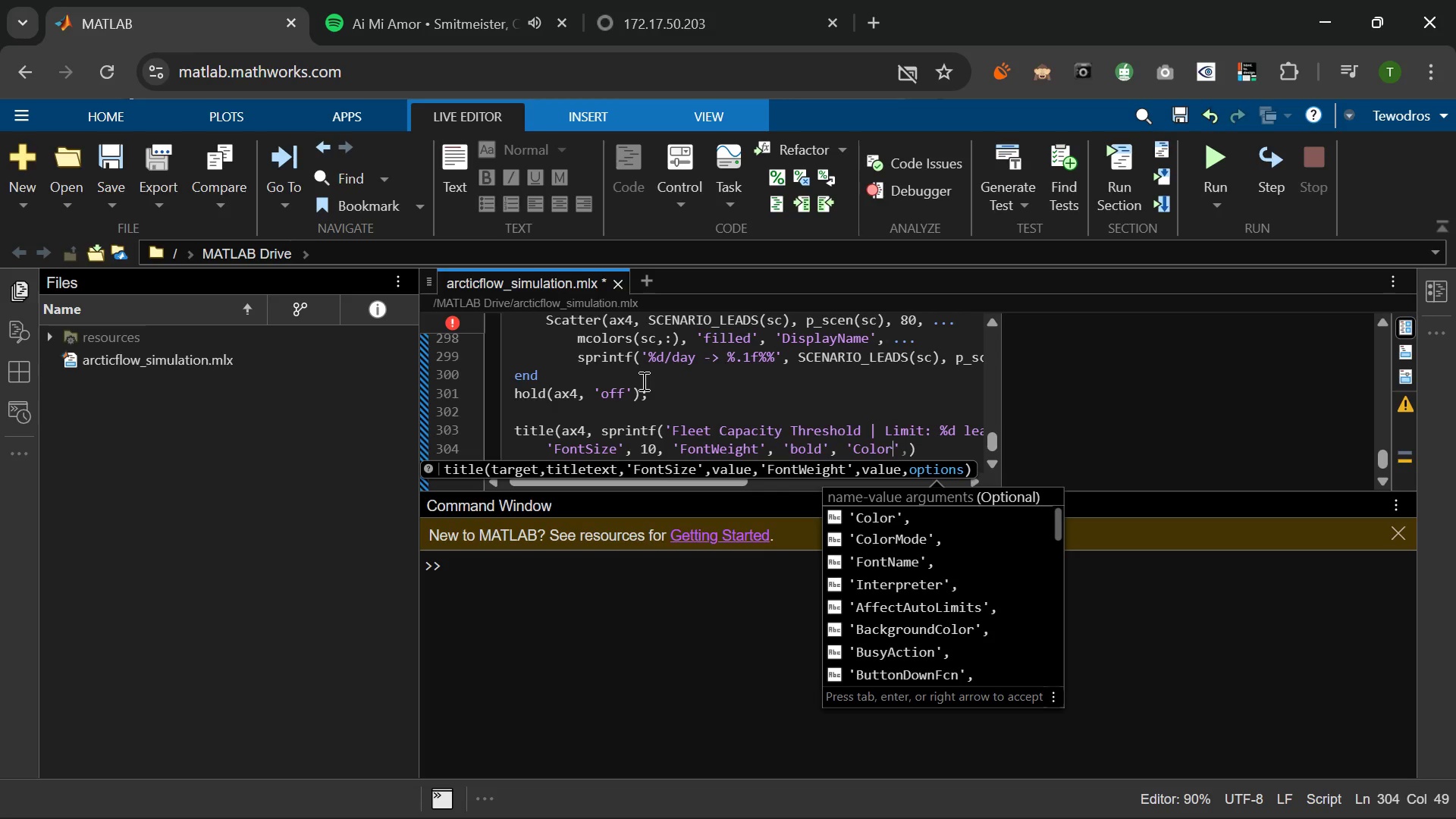 
key(ArrowRight)
 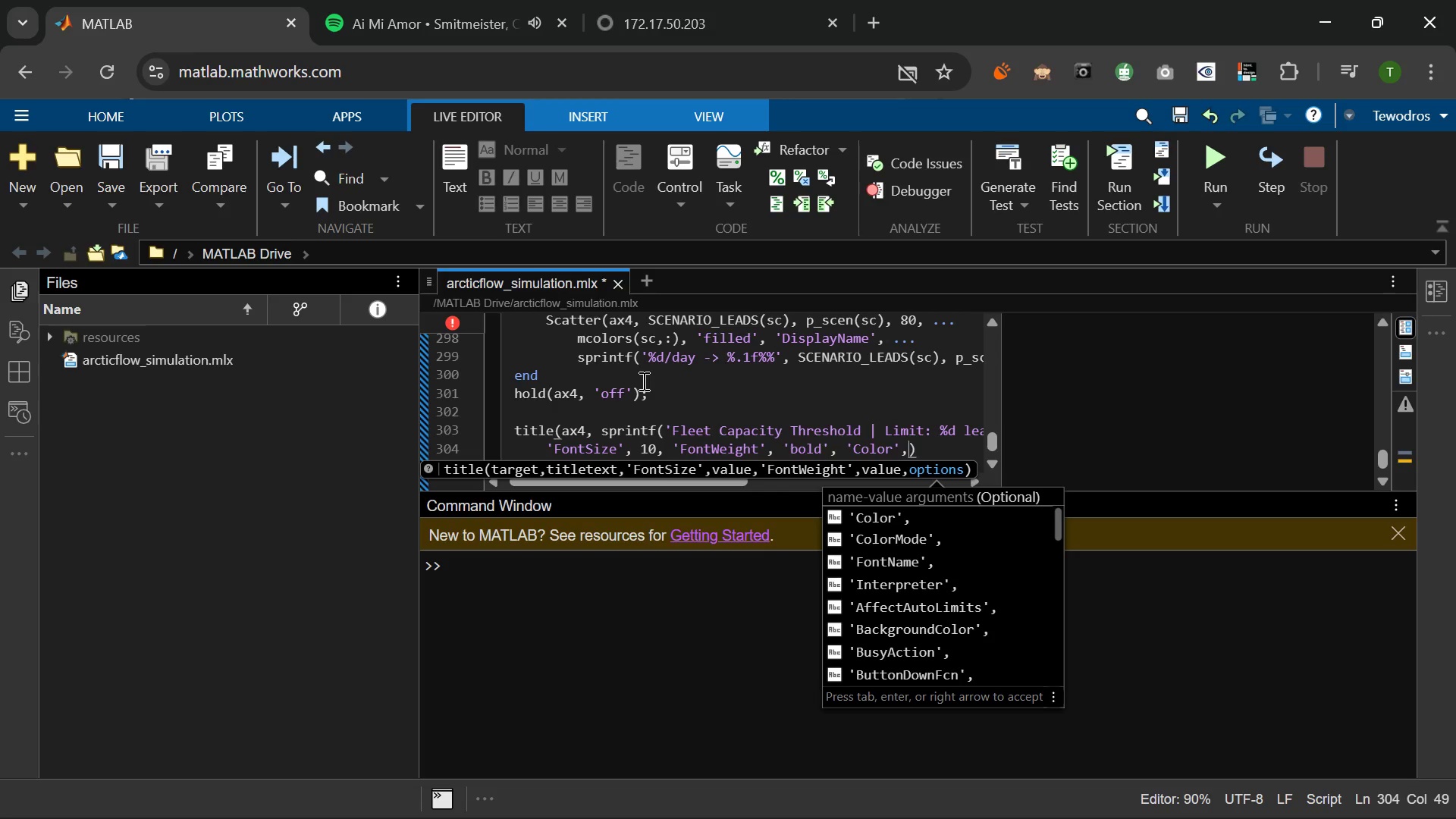 
key(ArrowRight)
 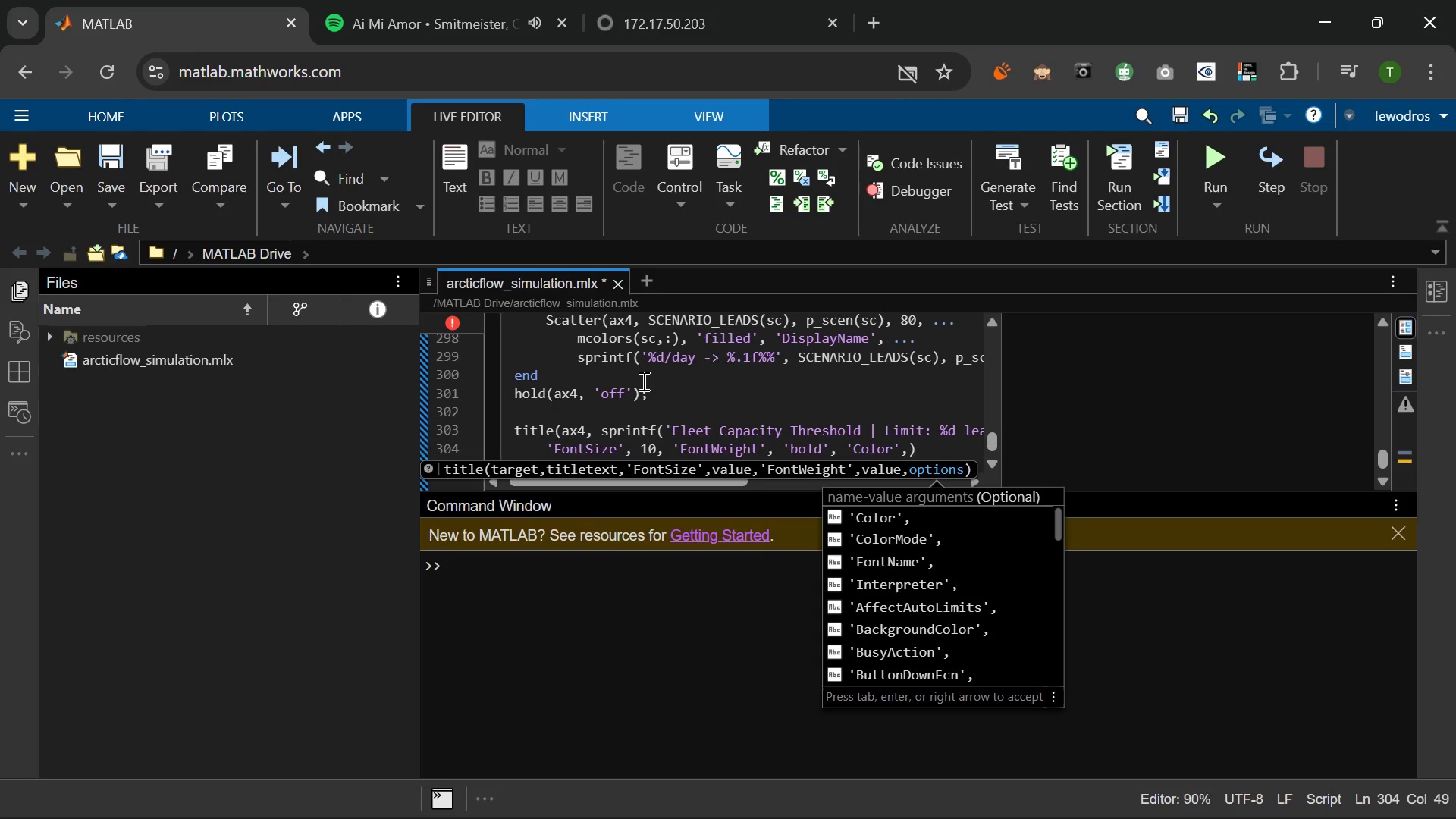 
type(, TEXT_C)
 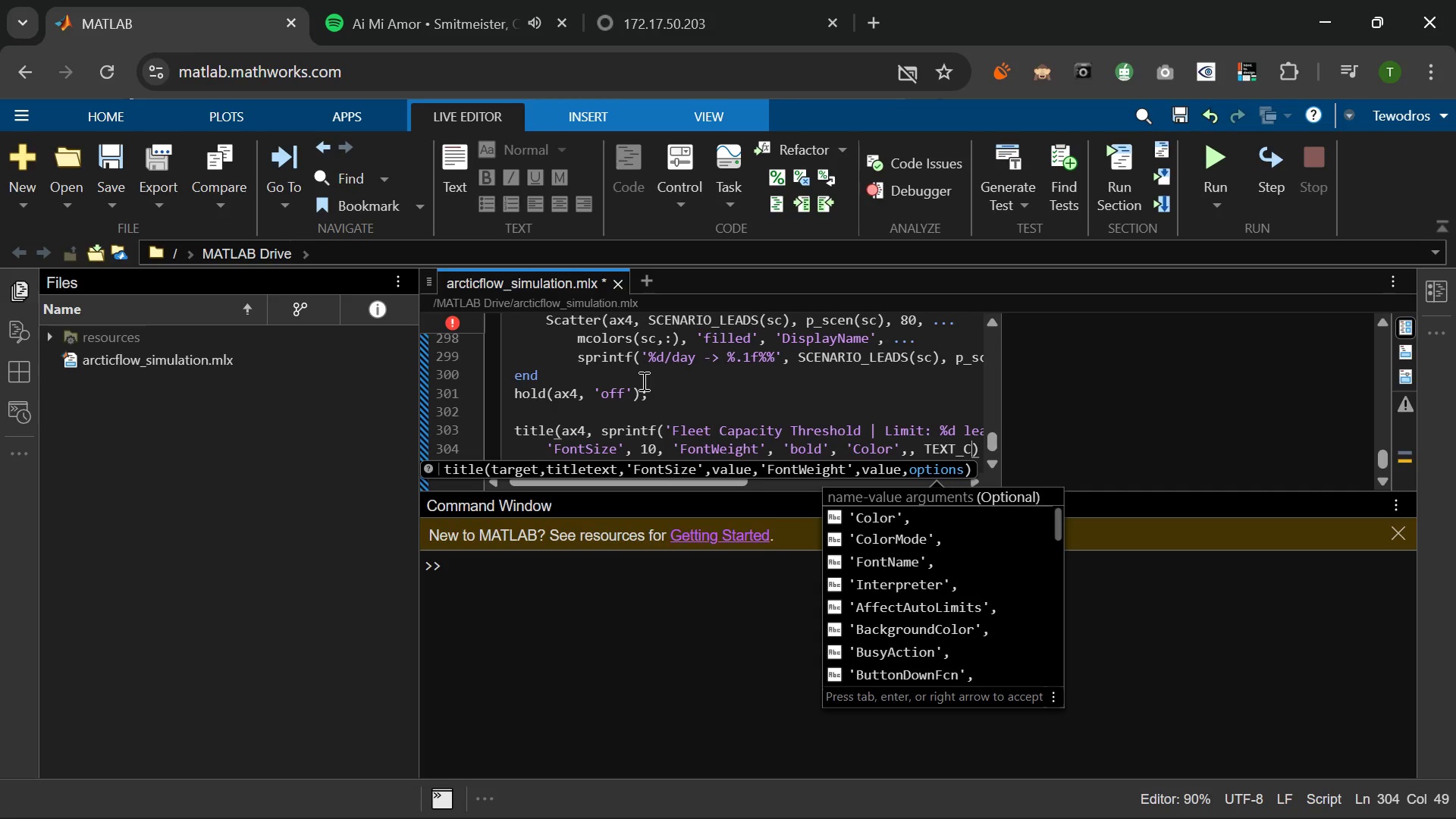 
key(Tab)
 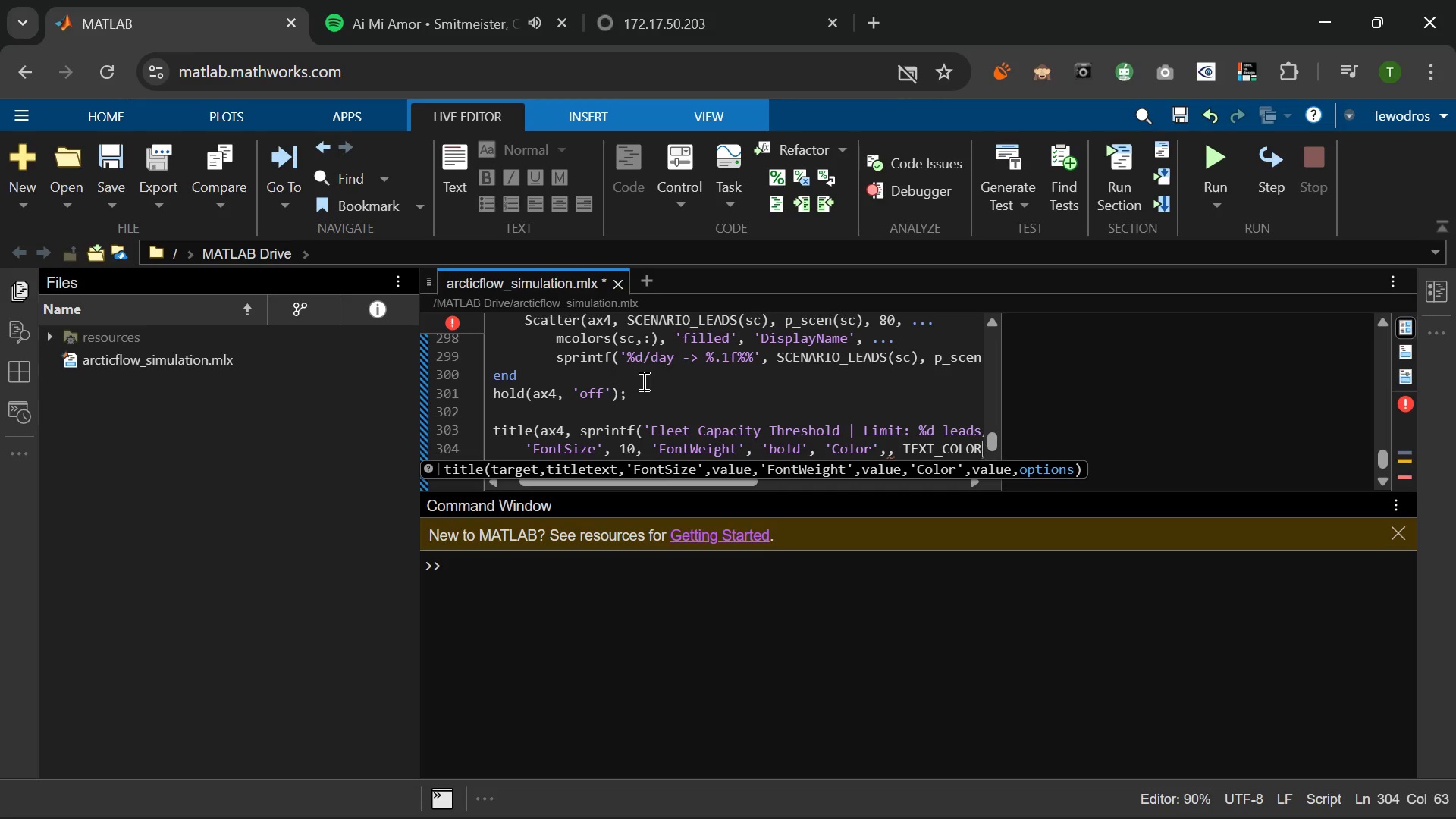 
key(ArrowRight)
 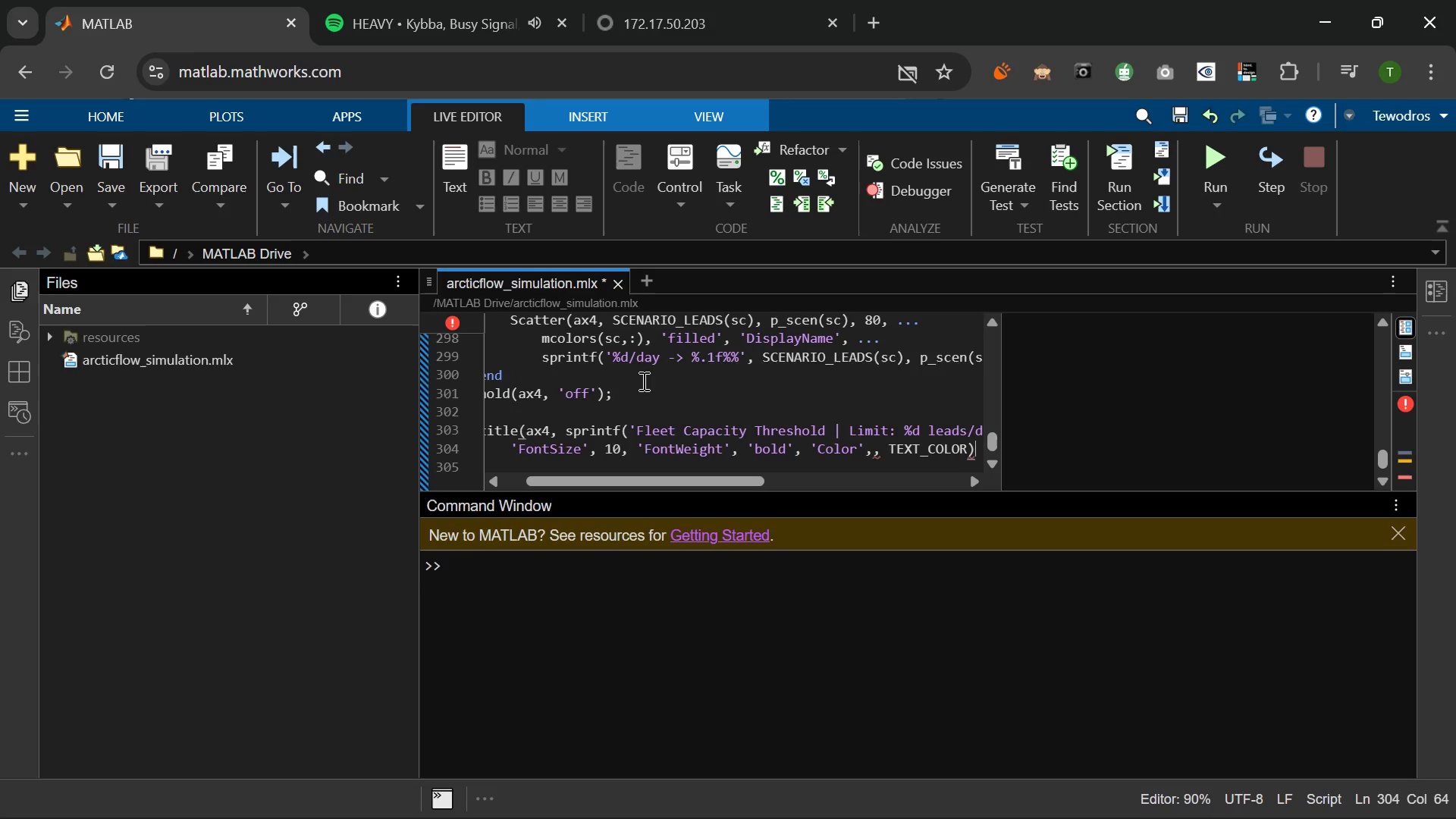 
key(ArrowRight)
 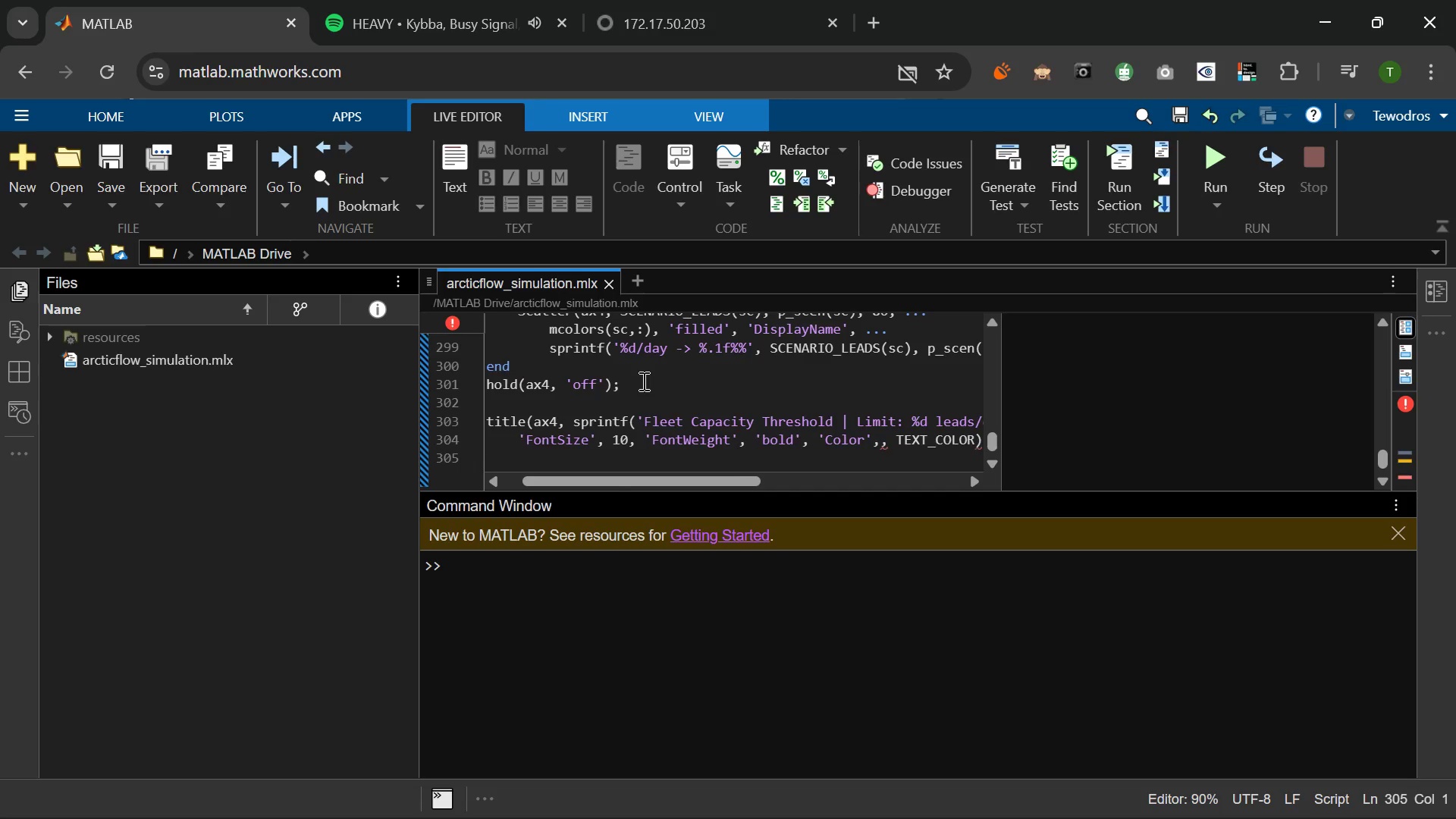 
key(ArrowLeft)
 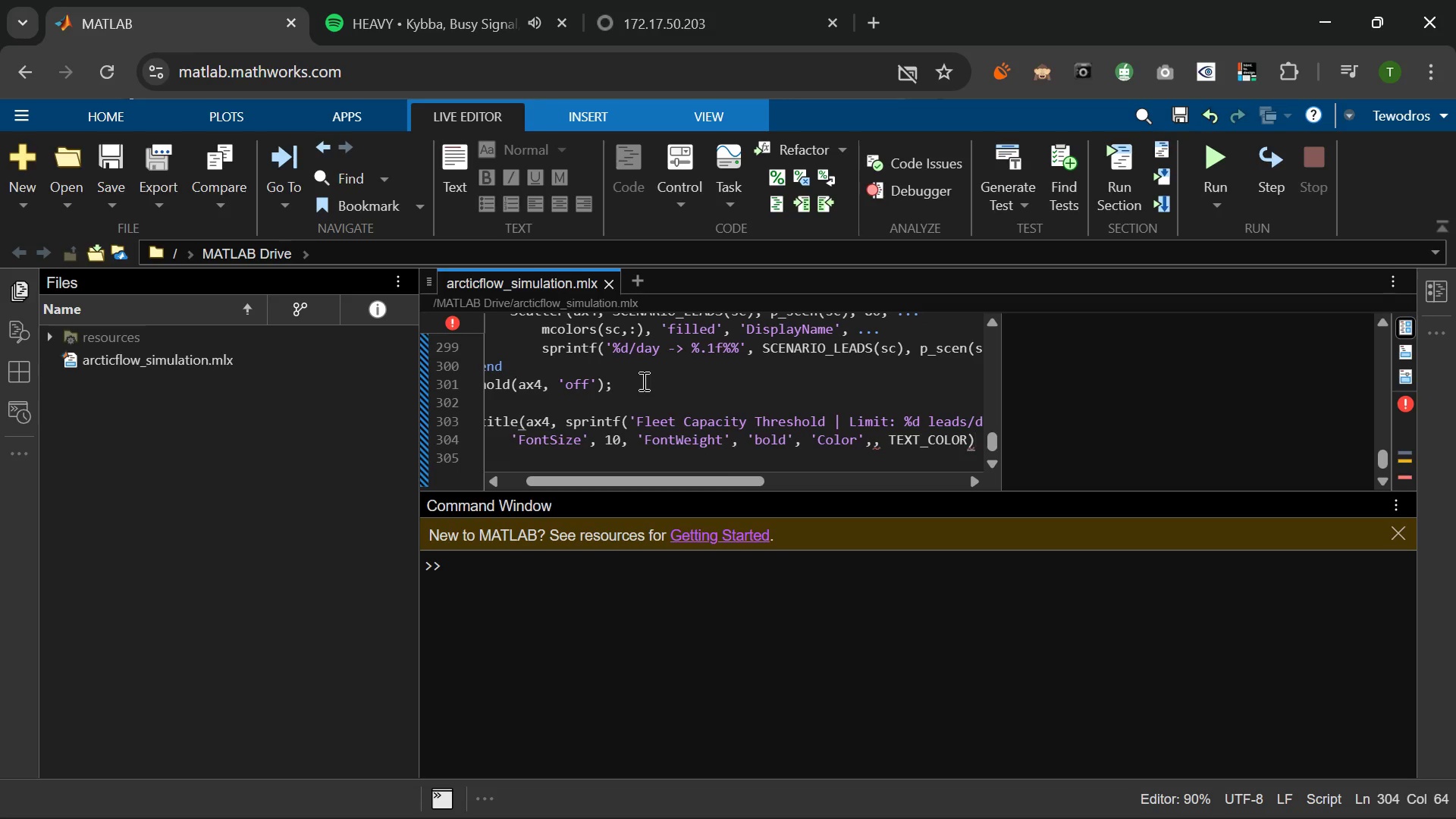 
key(Semicolon)
 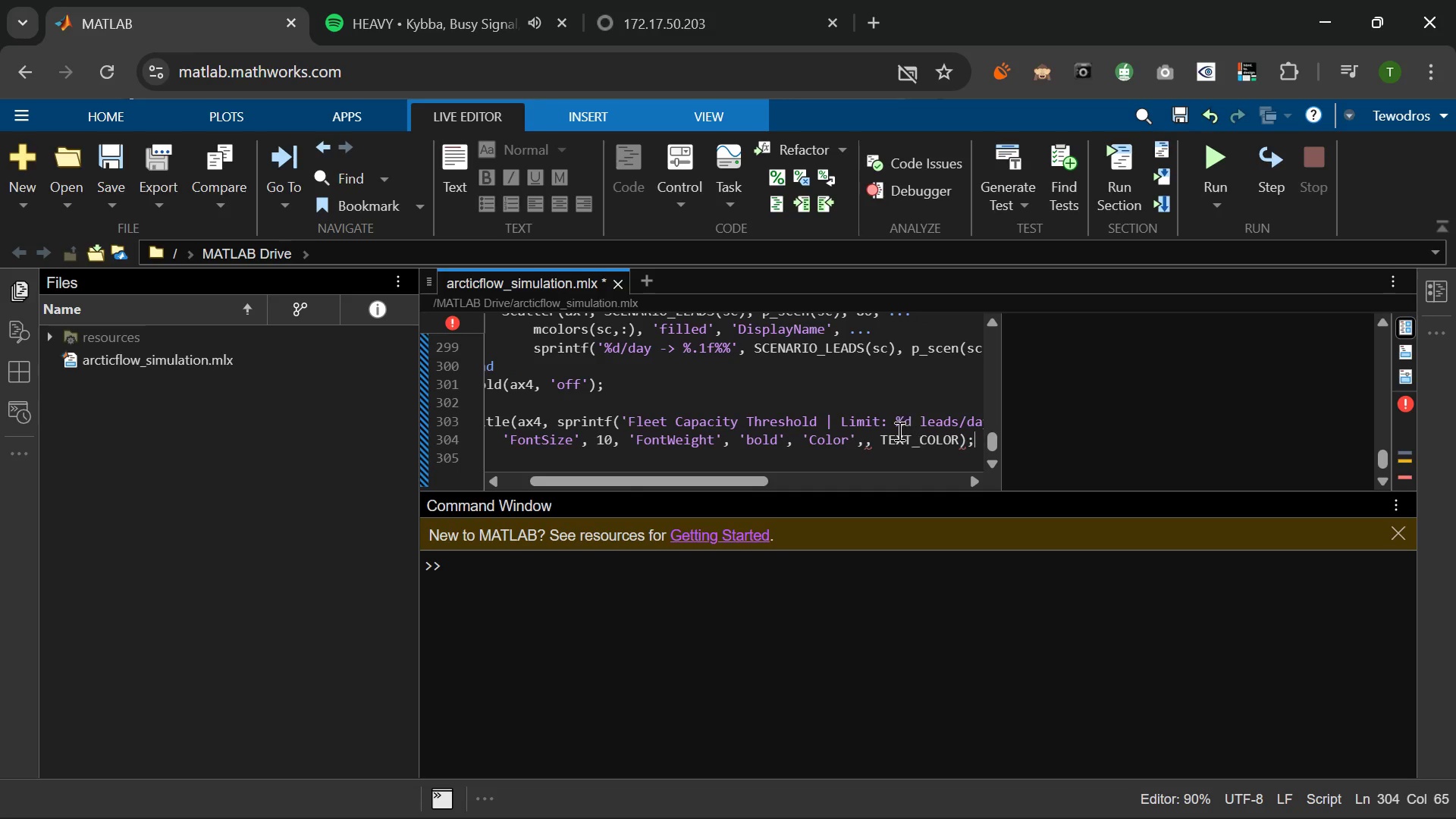 
left_click([872, 441])
 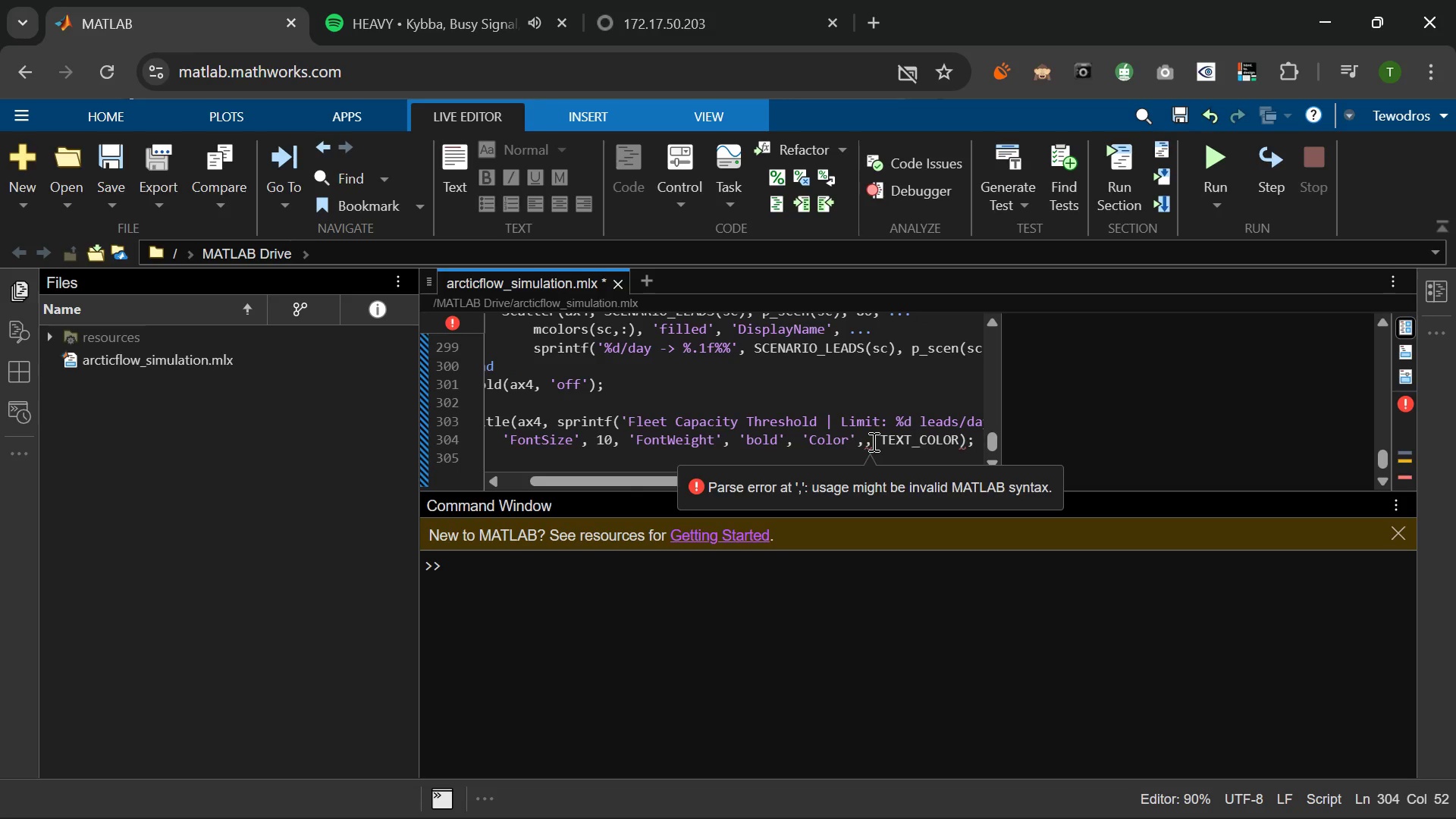 
key(Backspace)
 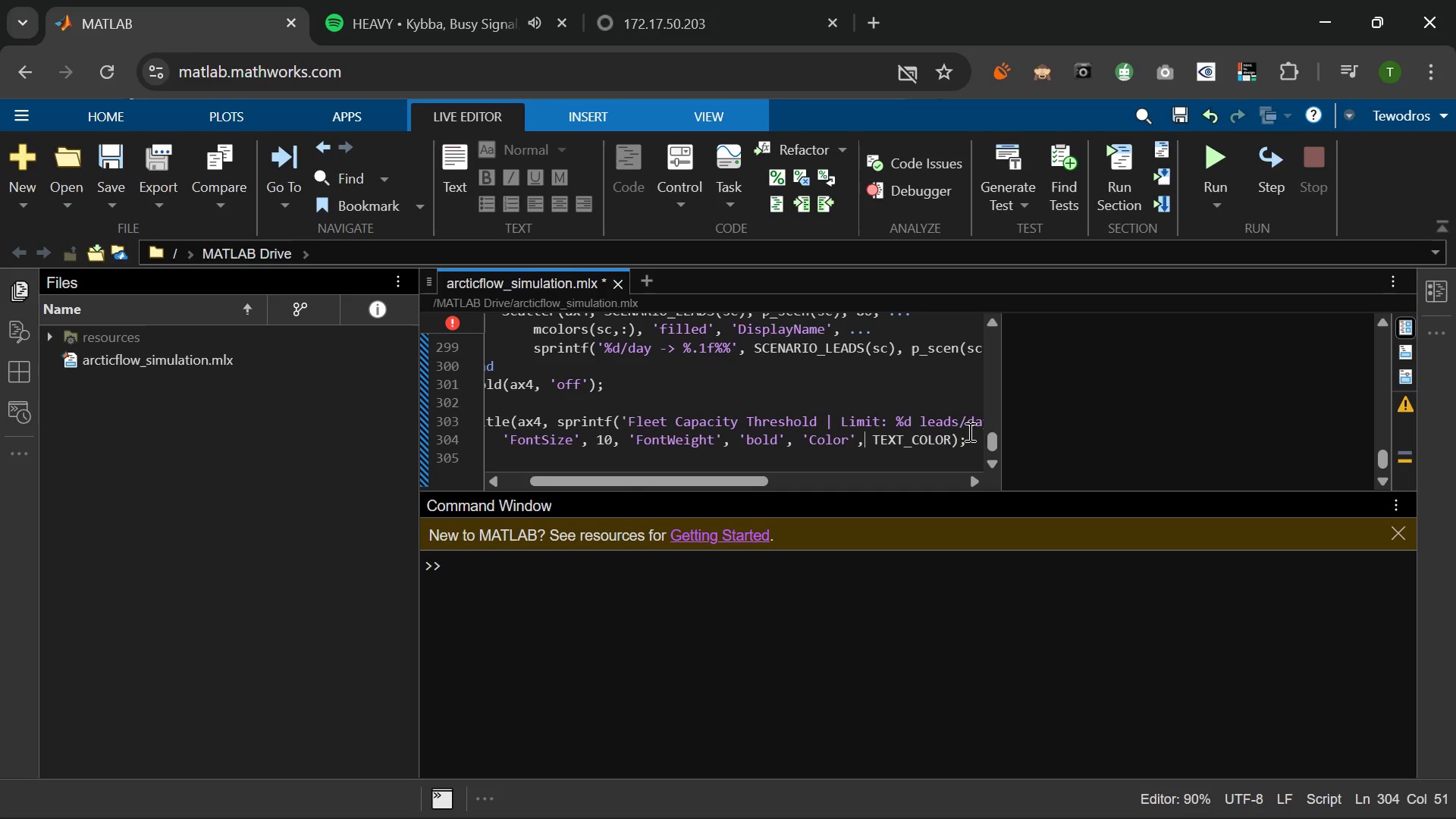 
left_click([971, 440])
 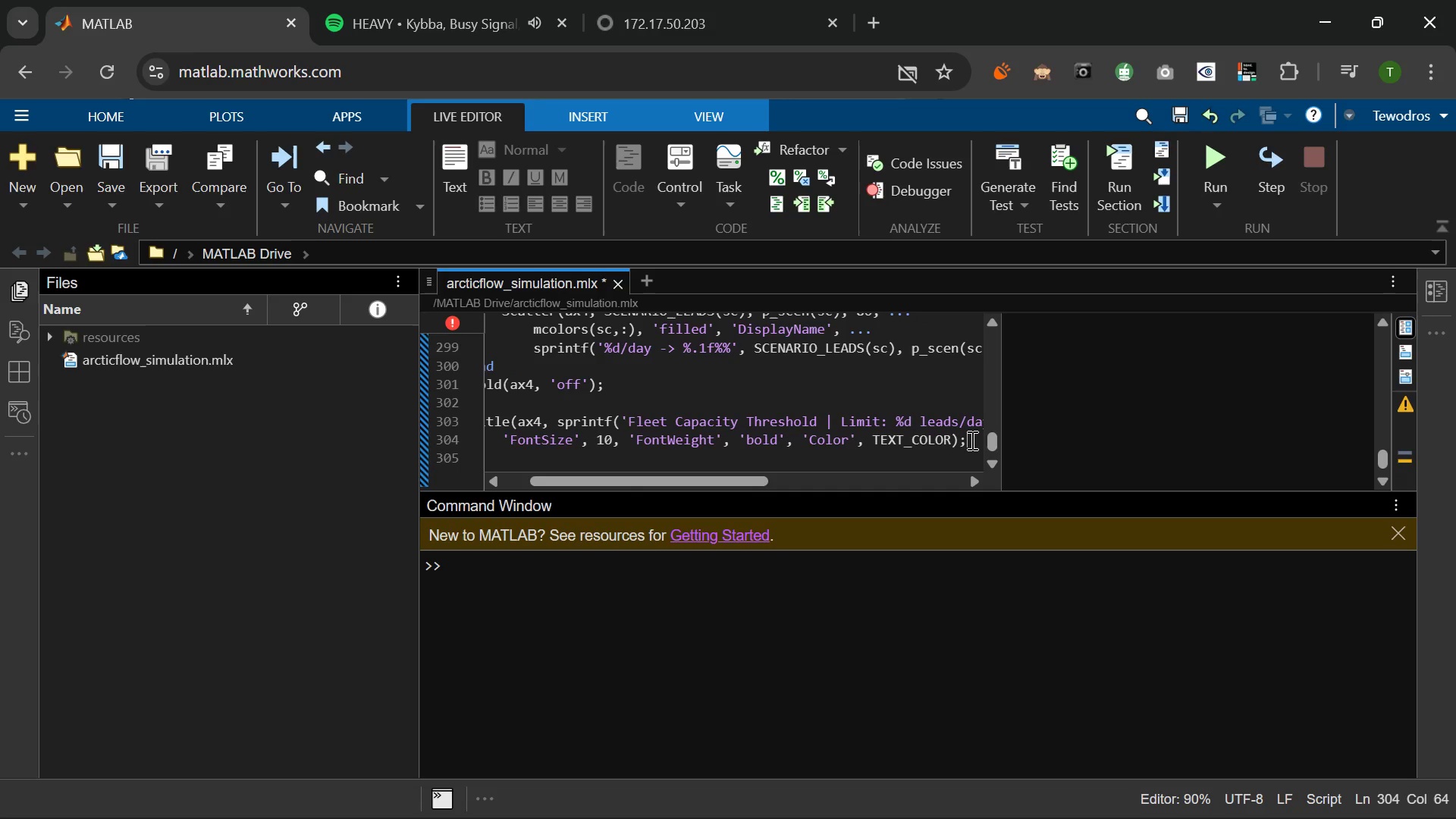 
key(Enter)
 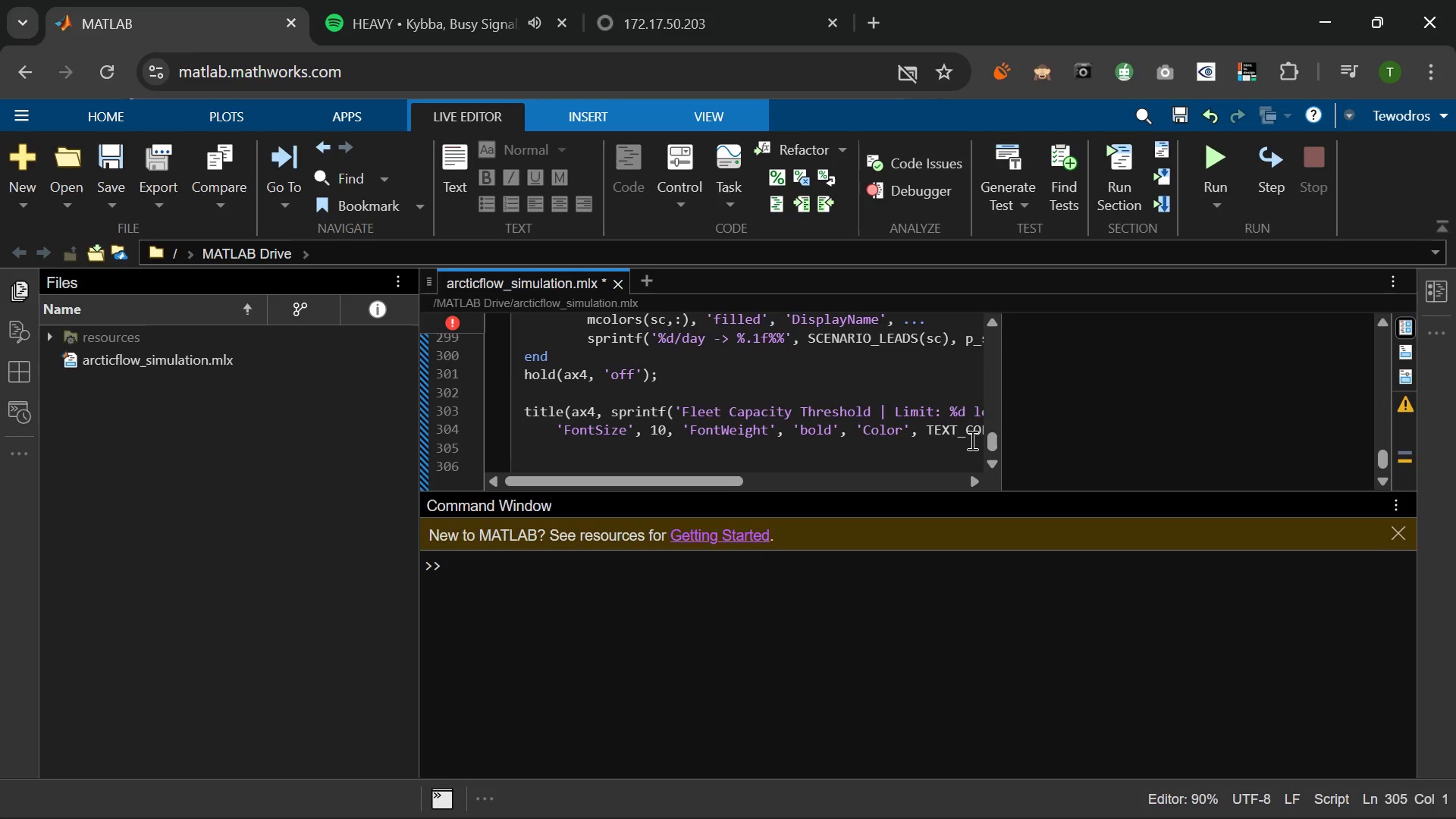 
wait(6.14)
 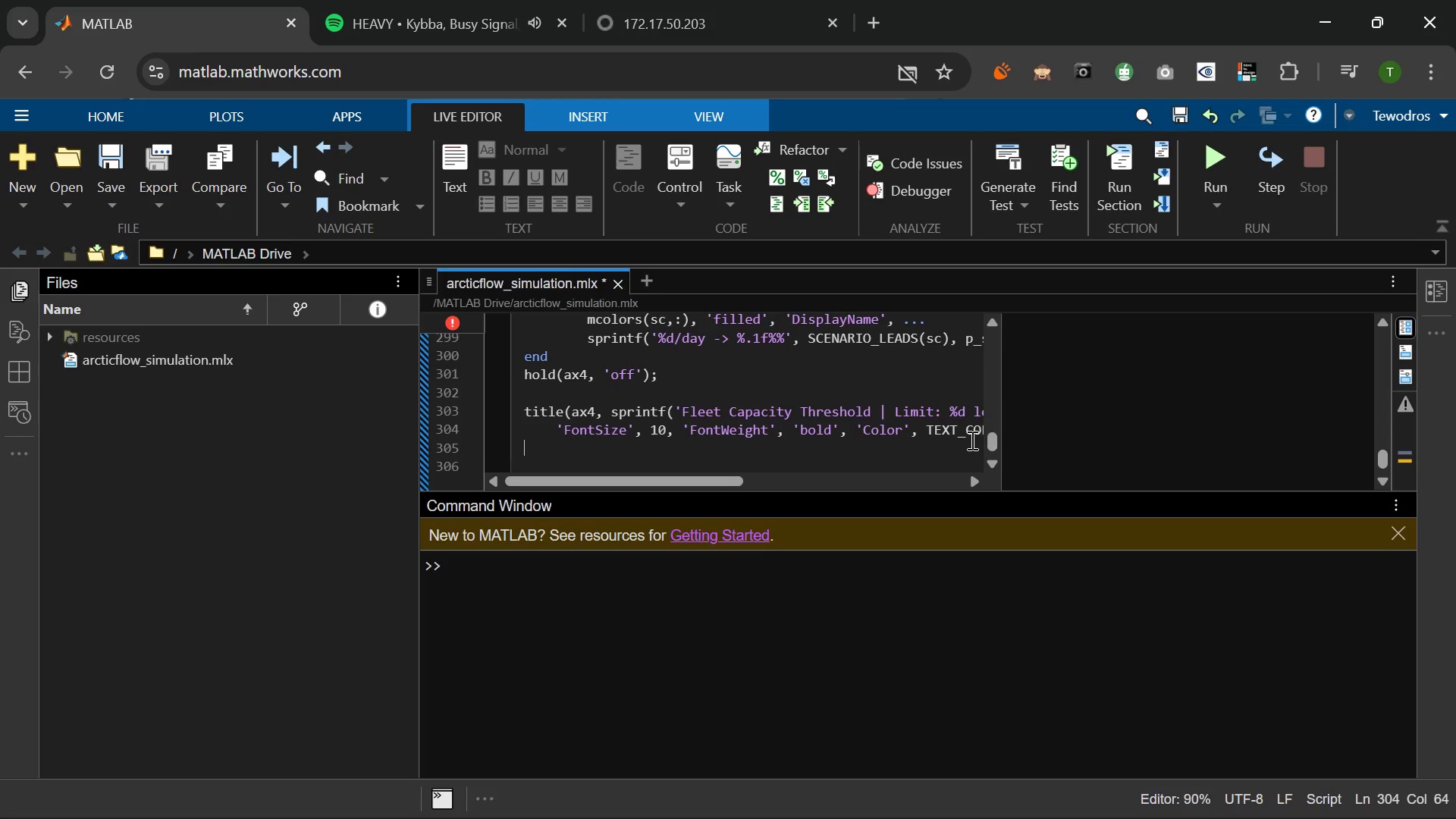 
scroll: coordinate [617, 476], scroll_direction: up, amount: 3.0
 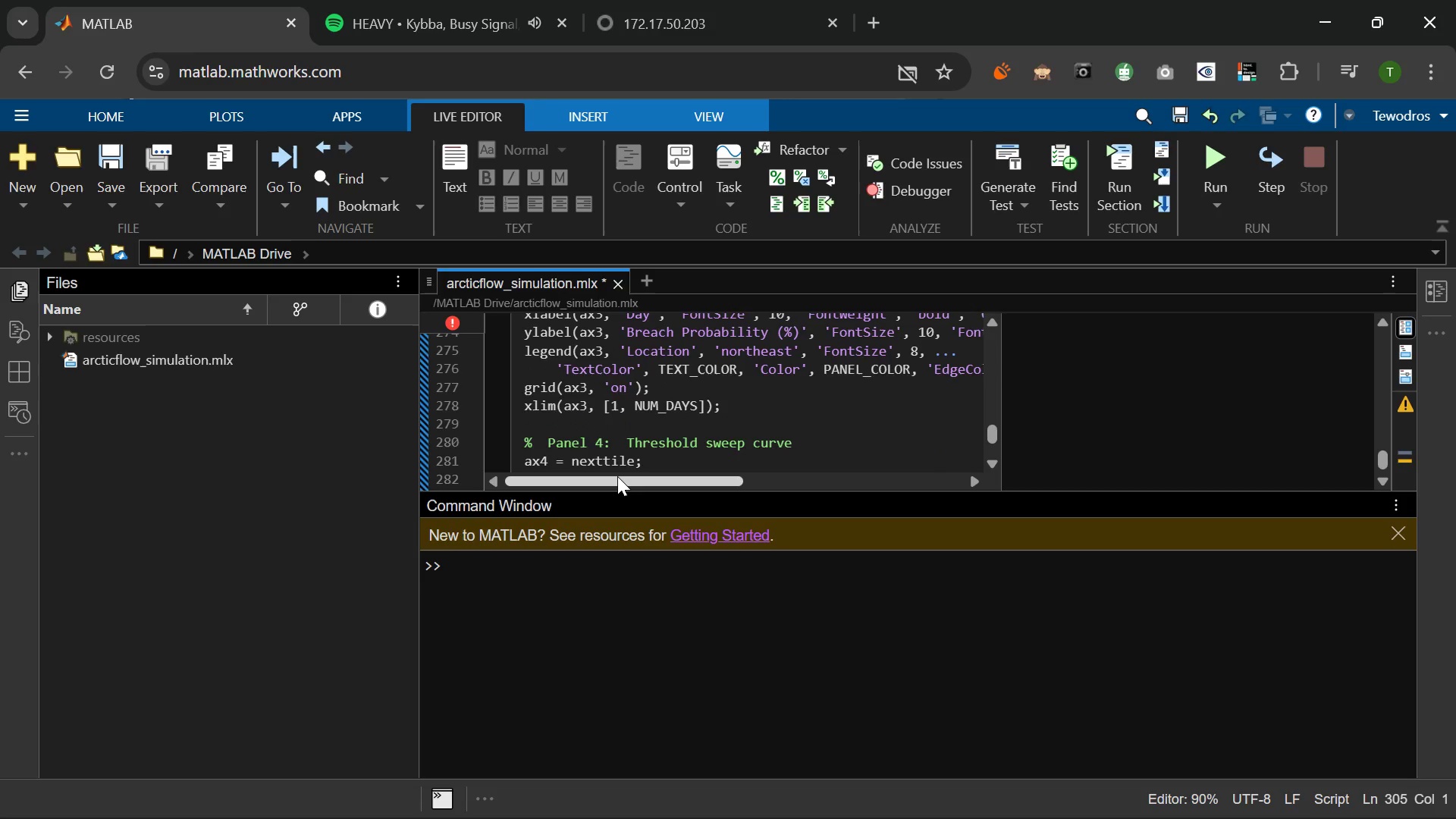 
scroll: coordinate [617, 476], scroll_direction: none, amount: 0.0
 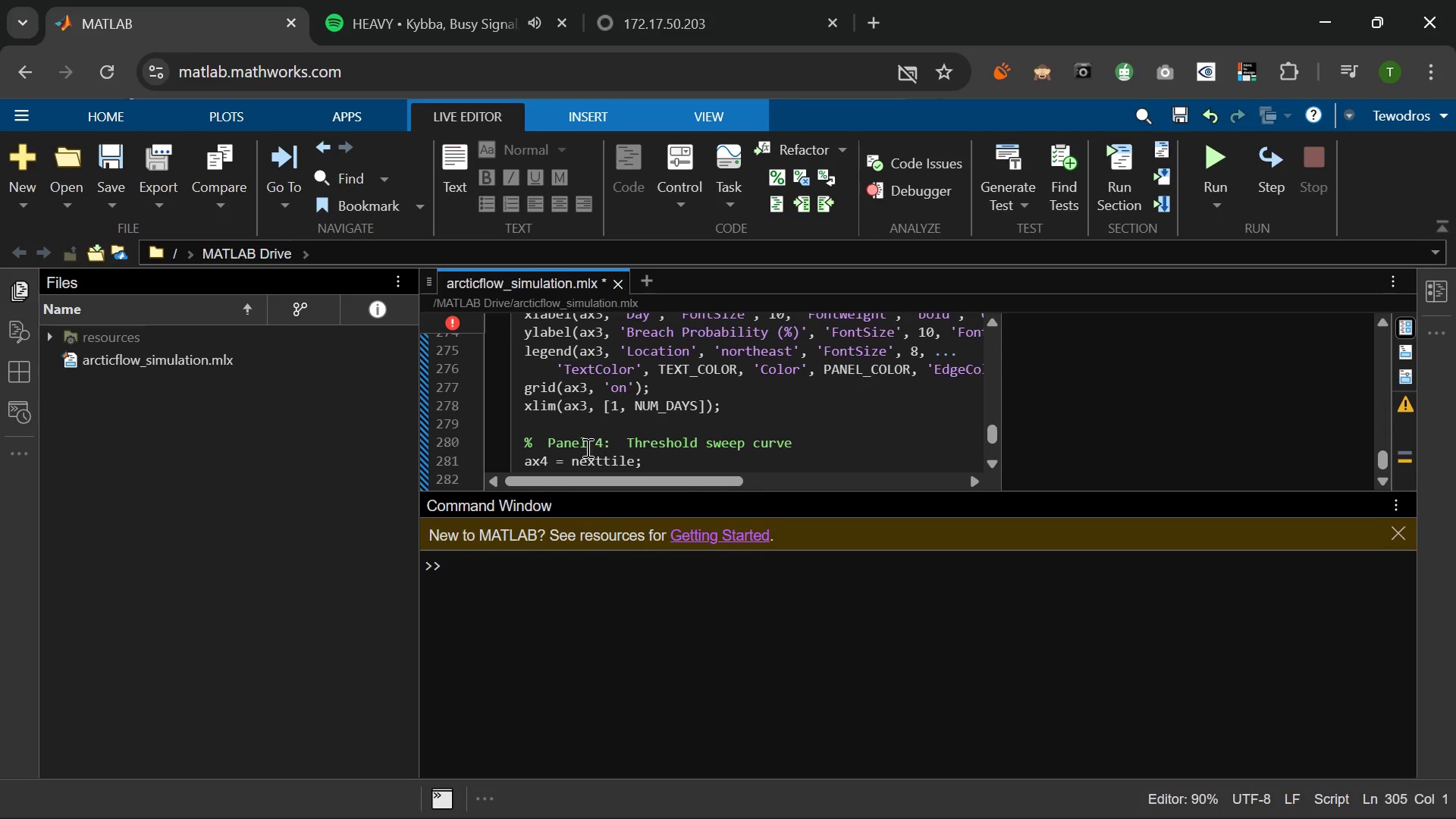 
scroll: coordinate [554, 422], scroll_direction: up, amount: 1.0
 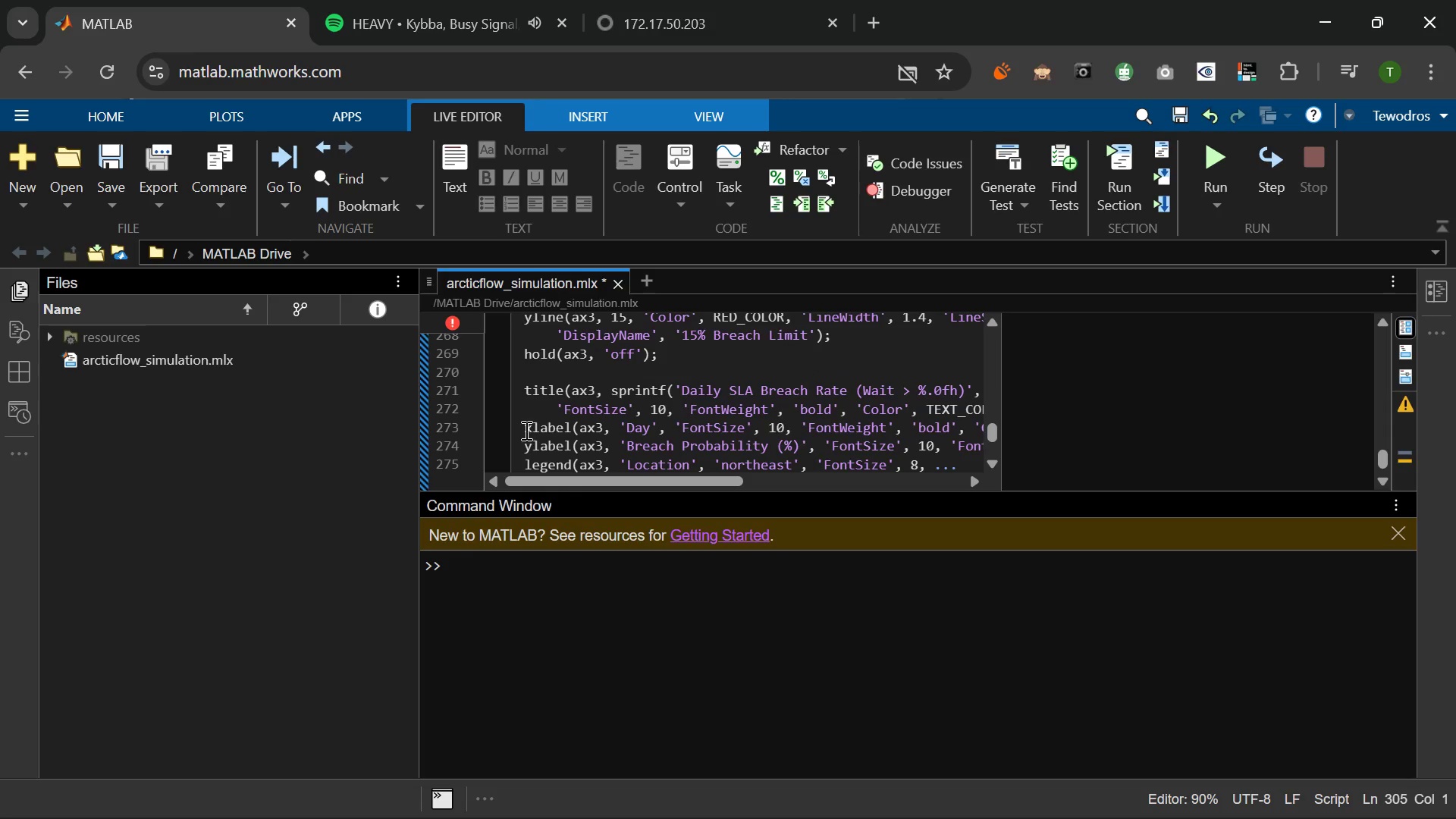 
left_click_drag(start_coordinate=[524, 429], to_coordinate=[774, 416])
 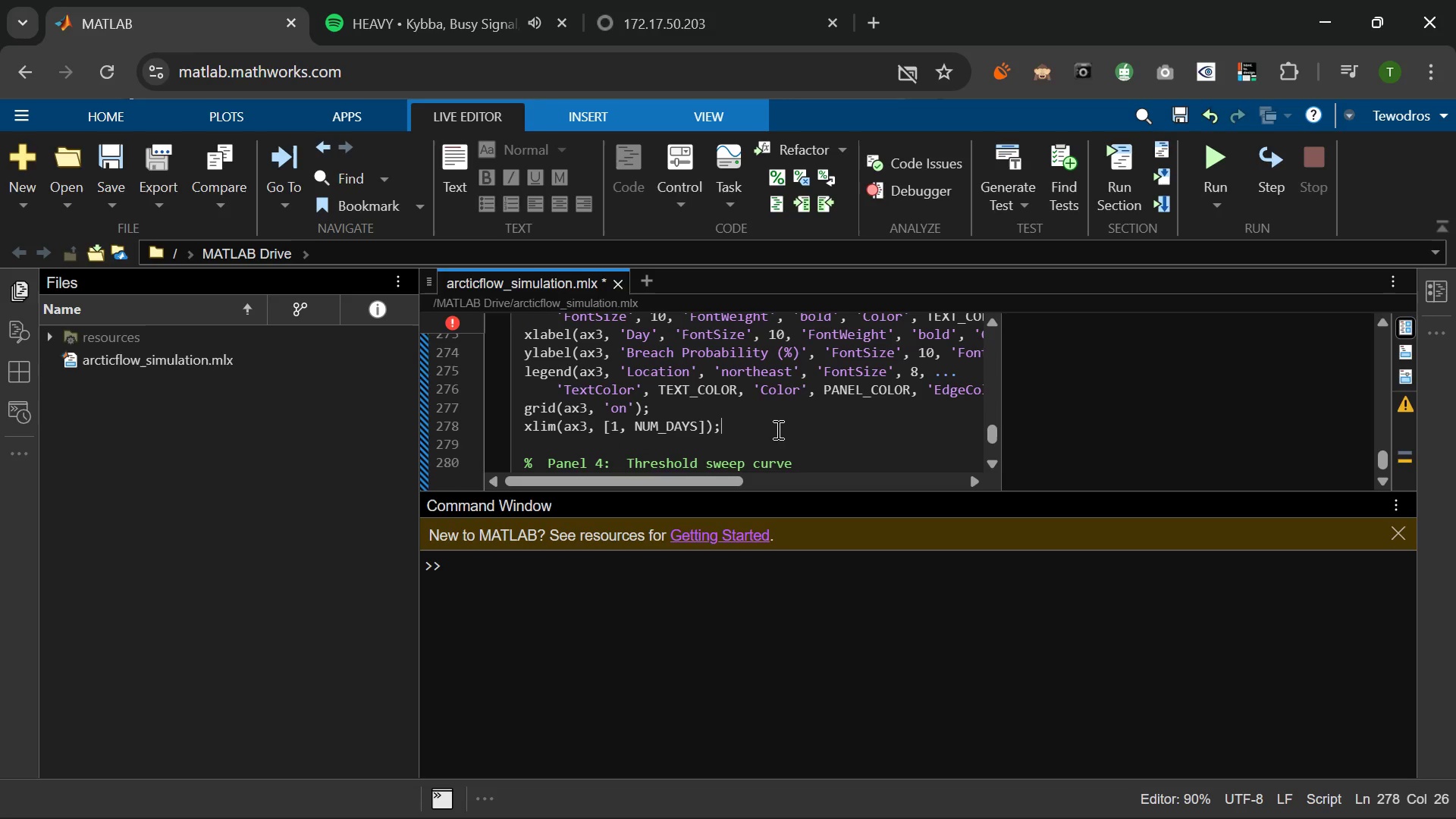 
left_click_drag(start_coordinate=[777, 429], to_coordinate=[772, 430])
 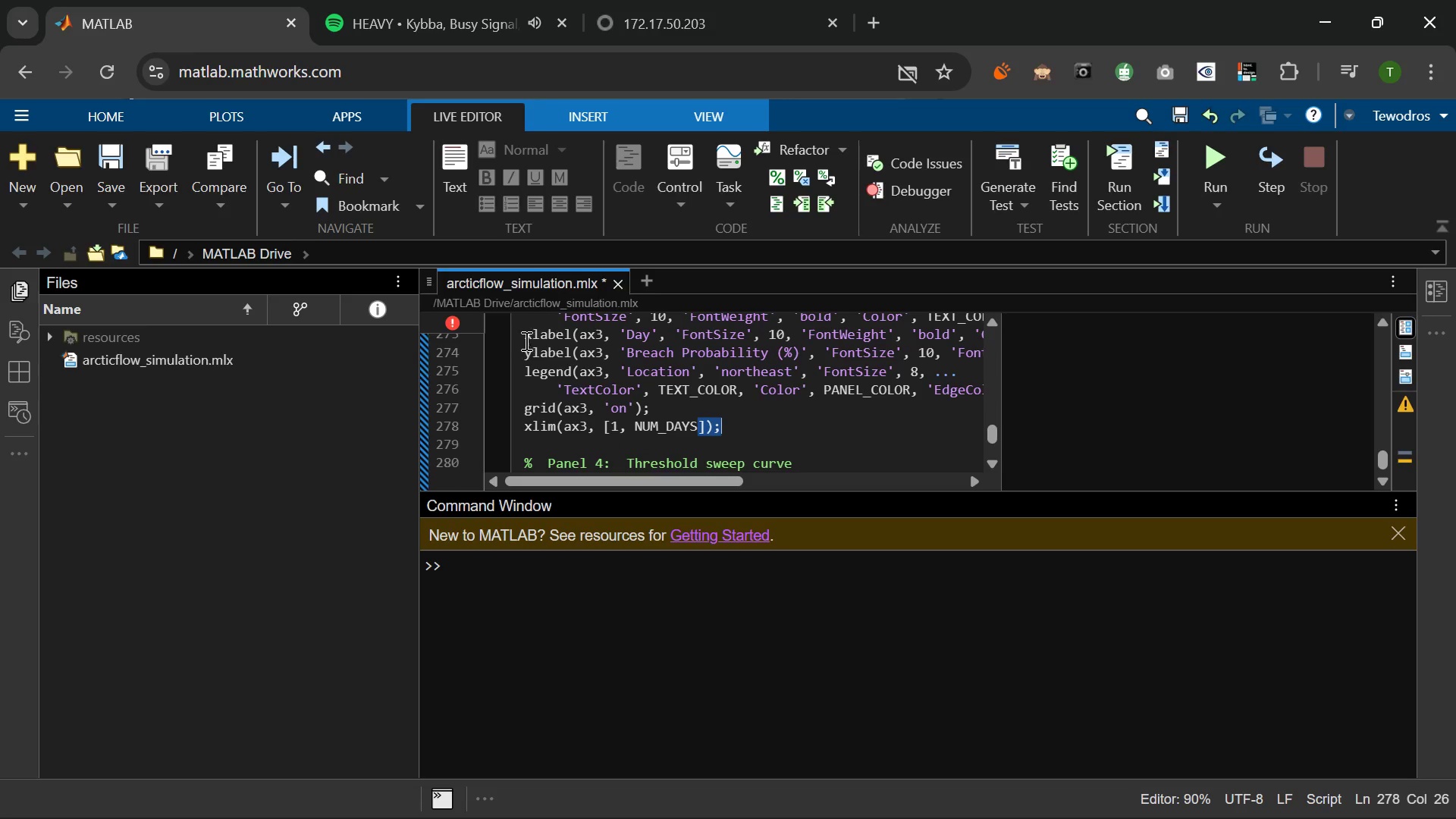 
left_click_drag(start_coordinate=[522, 330], to_coordinate=[730, 422])
 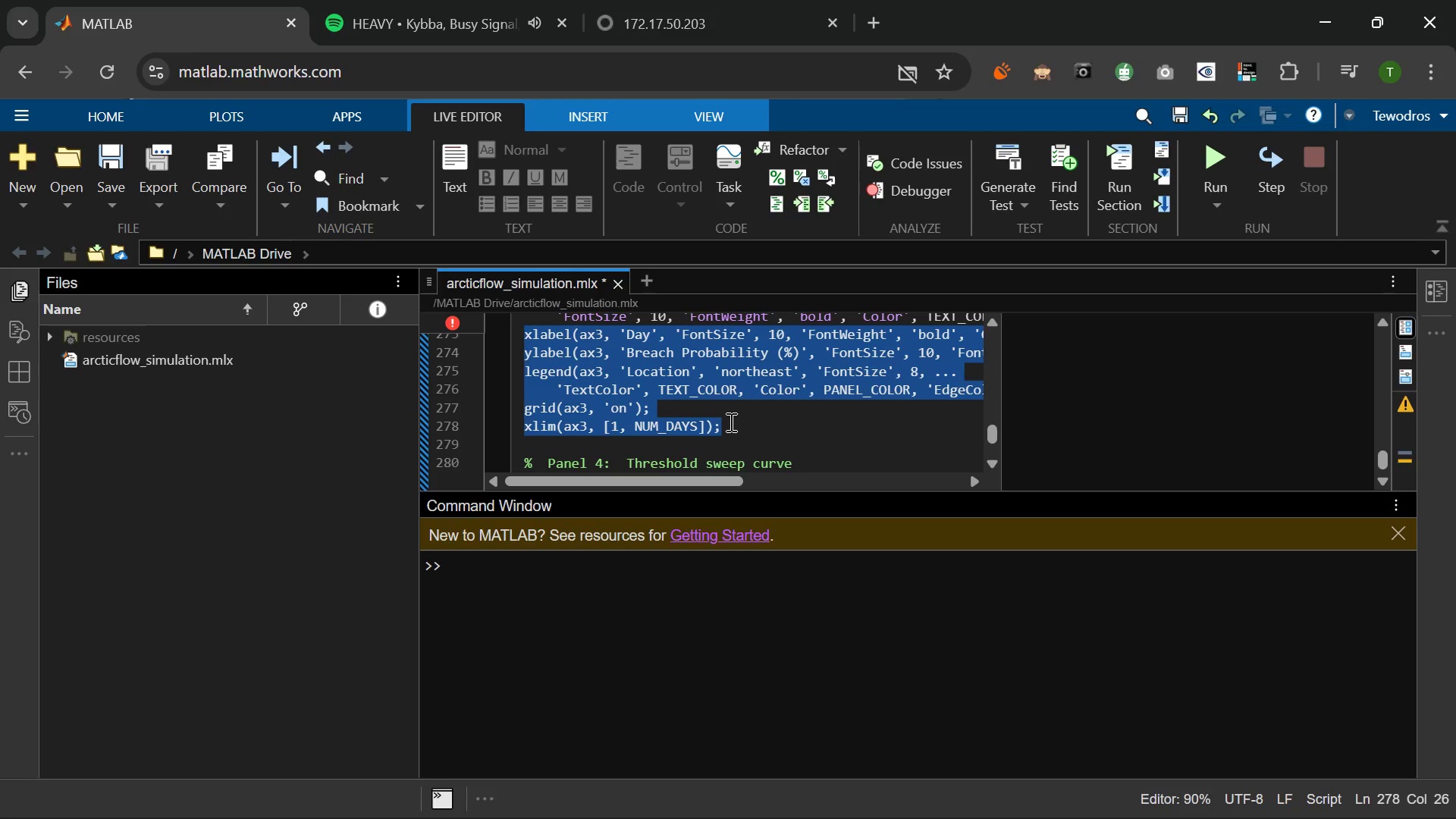 
key(Control+C)
 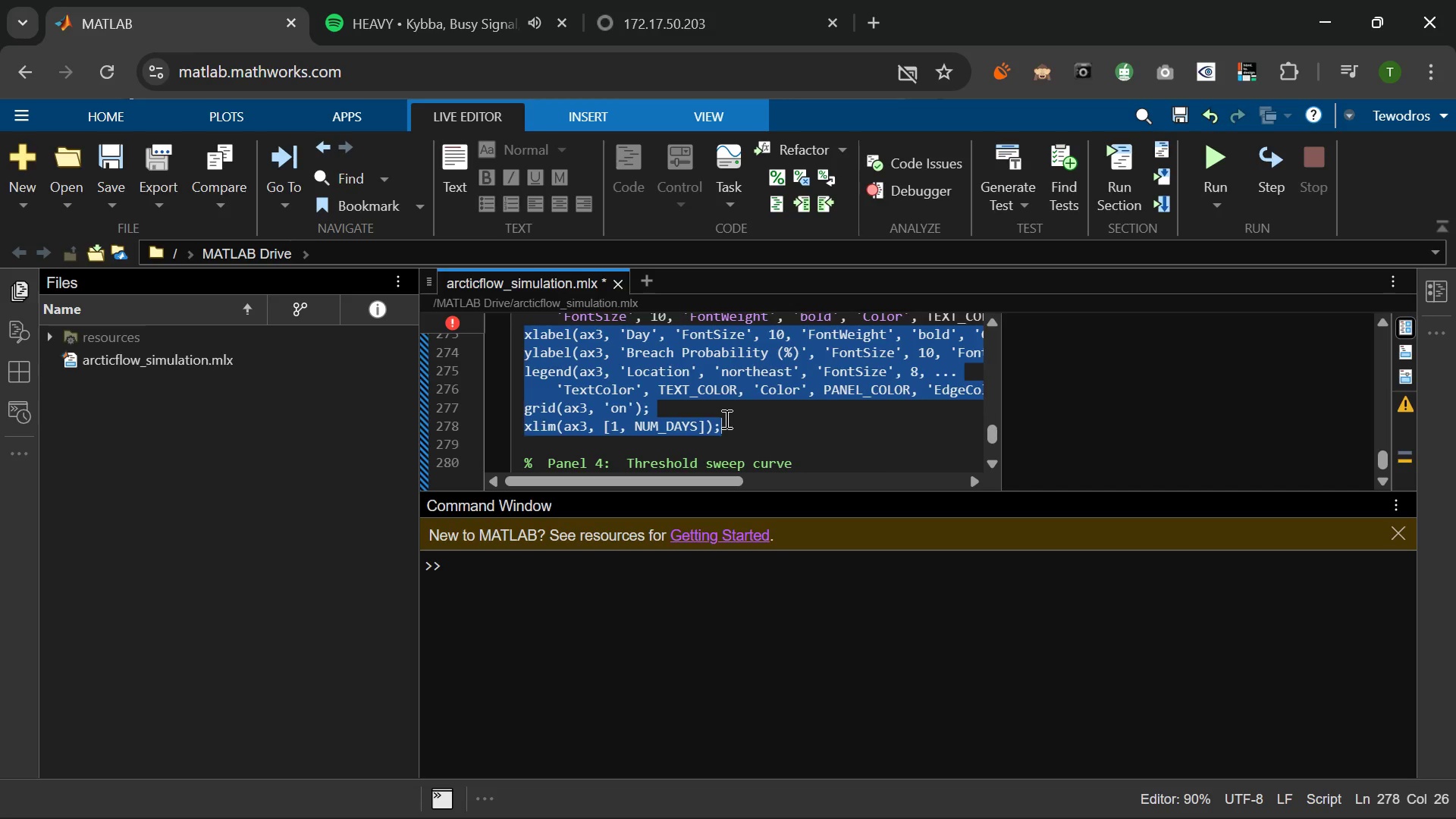 
scroll: coordinate [725, 419], scroll_direction: down, amount: 9.0
 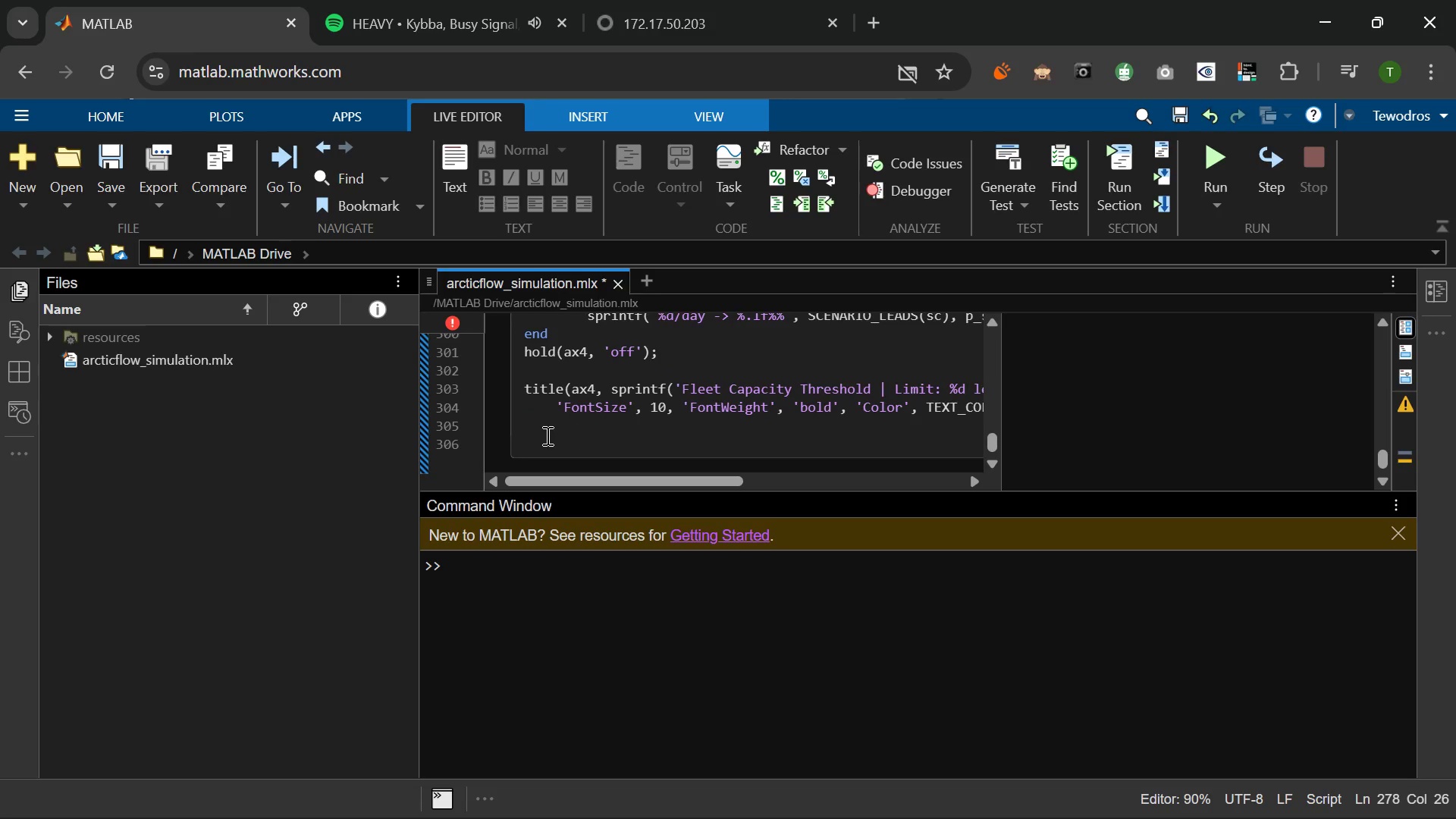 
left_click([546, 435])
 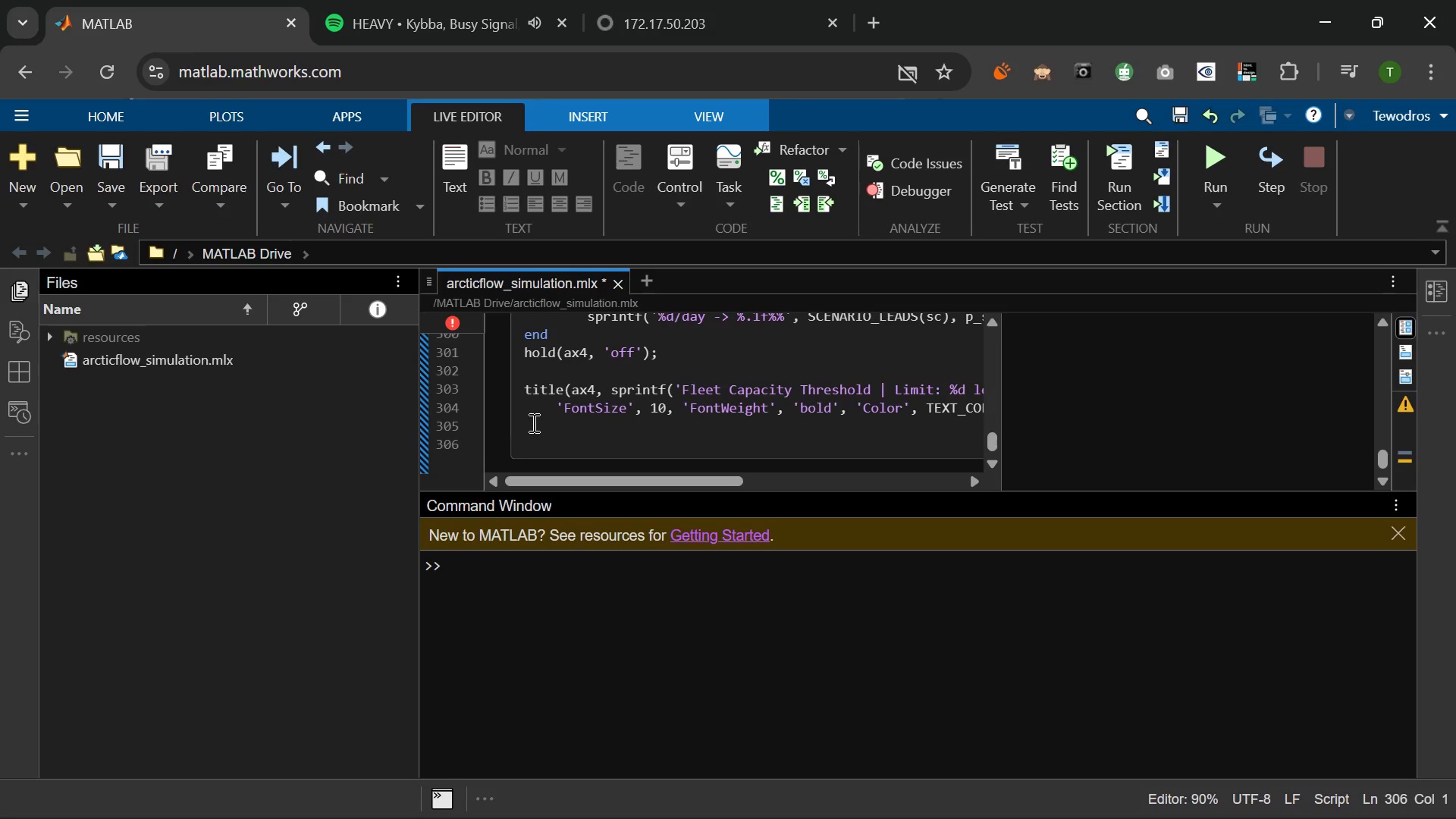 
left_click([532, 422])
 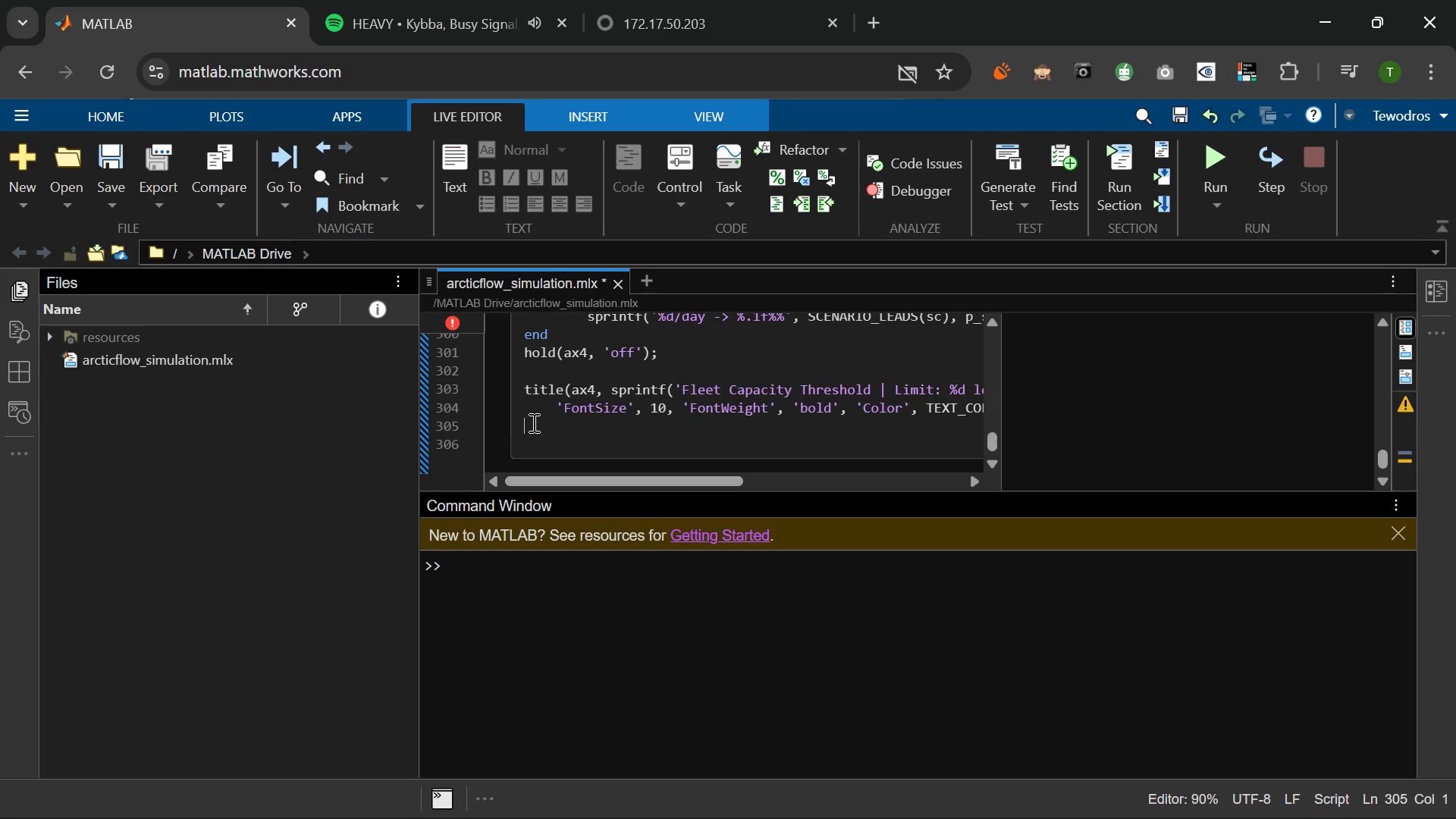 
key(Control+V)
 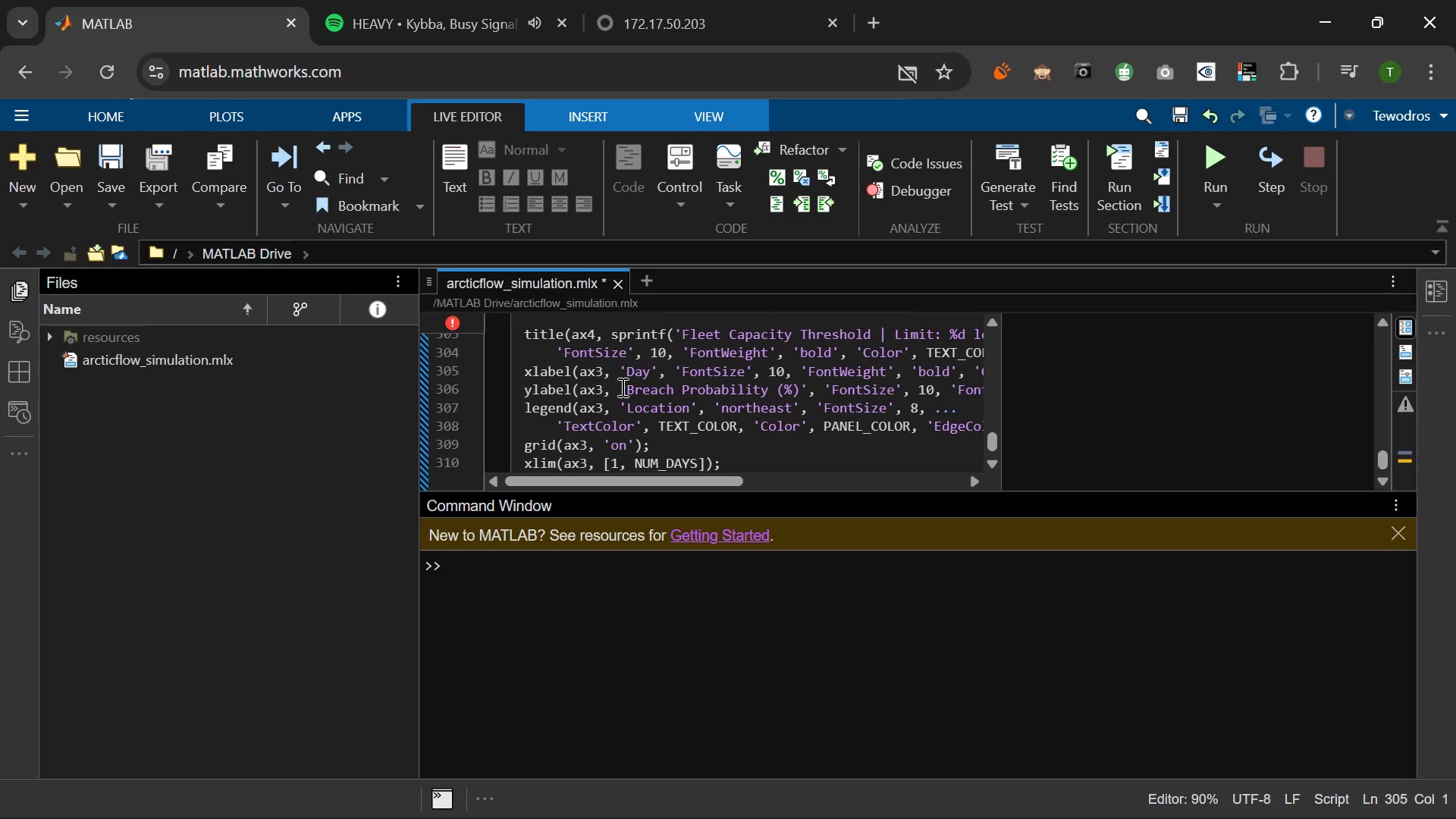 
left_click([598, 371])
 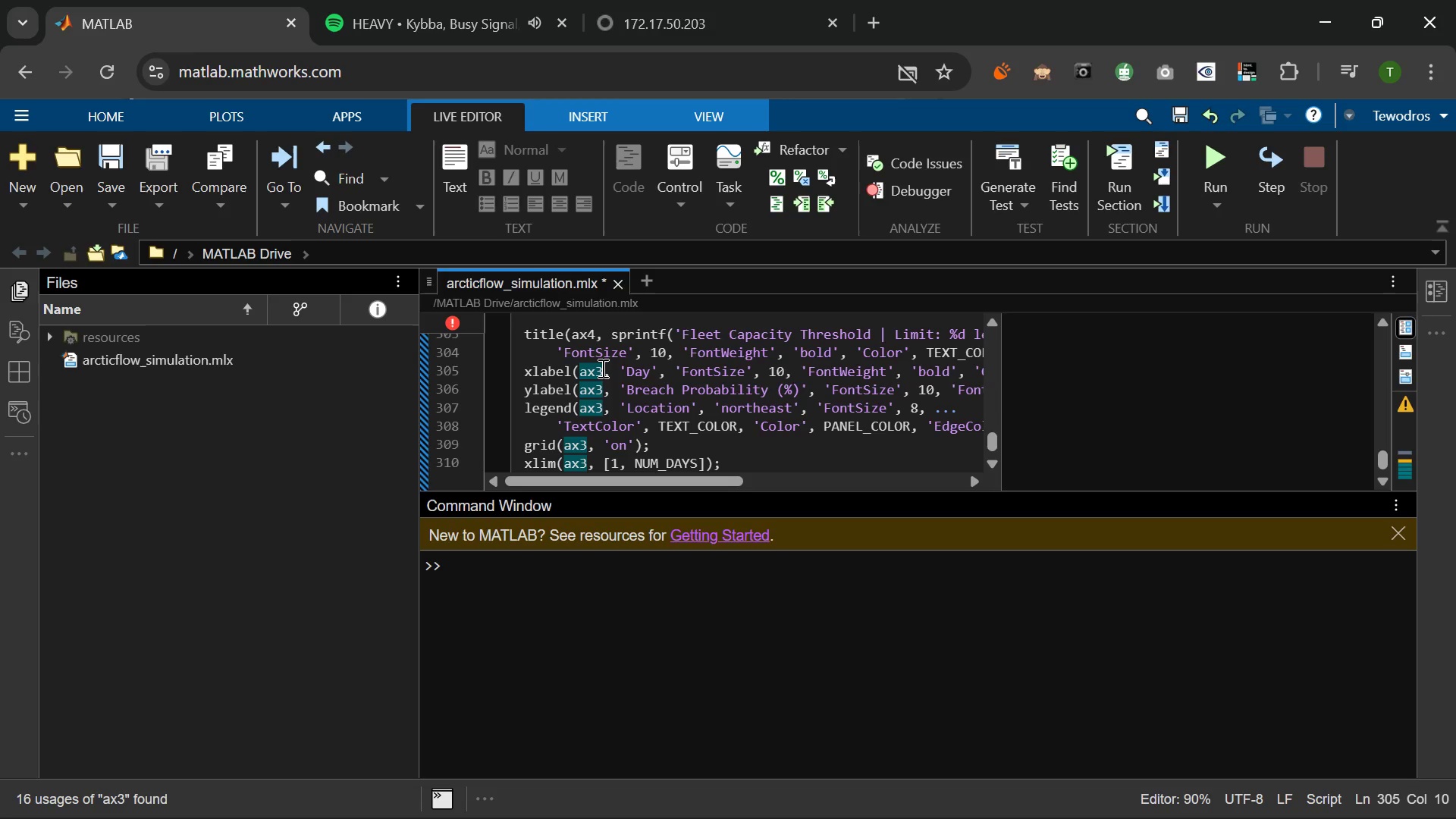 
left_click([601, 368])
 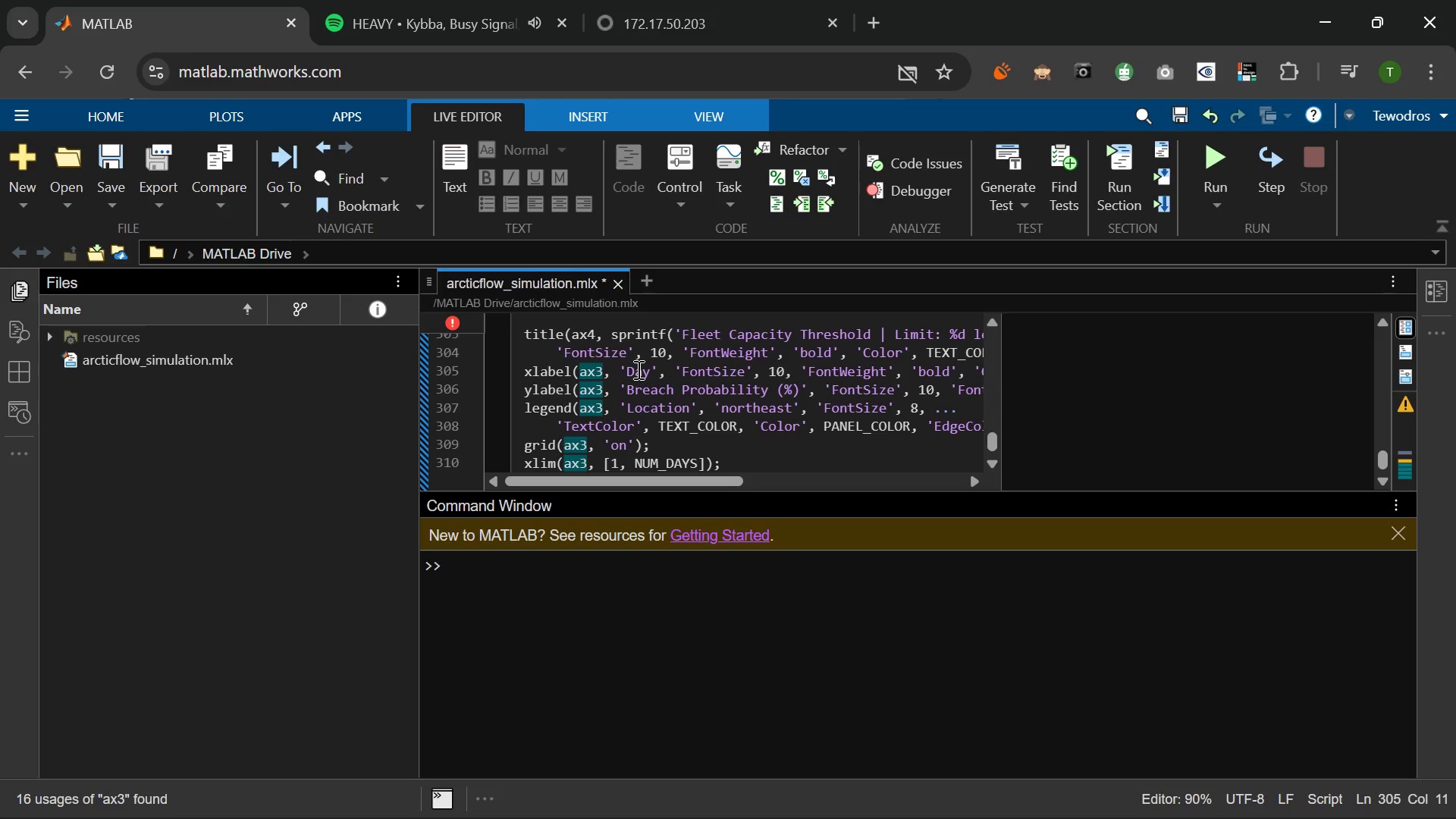 
key(Backspace)
 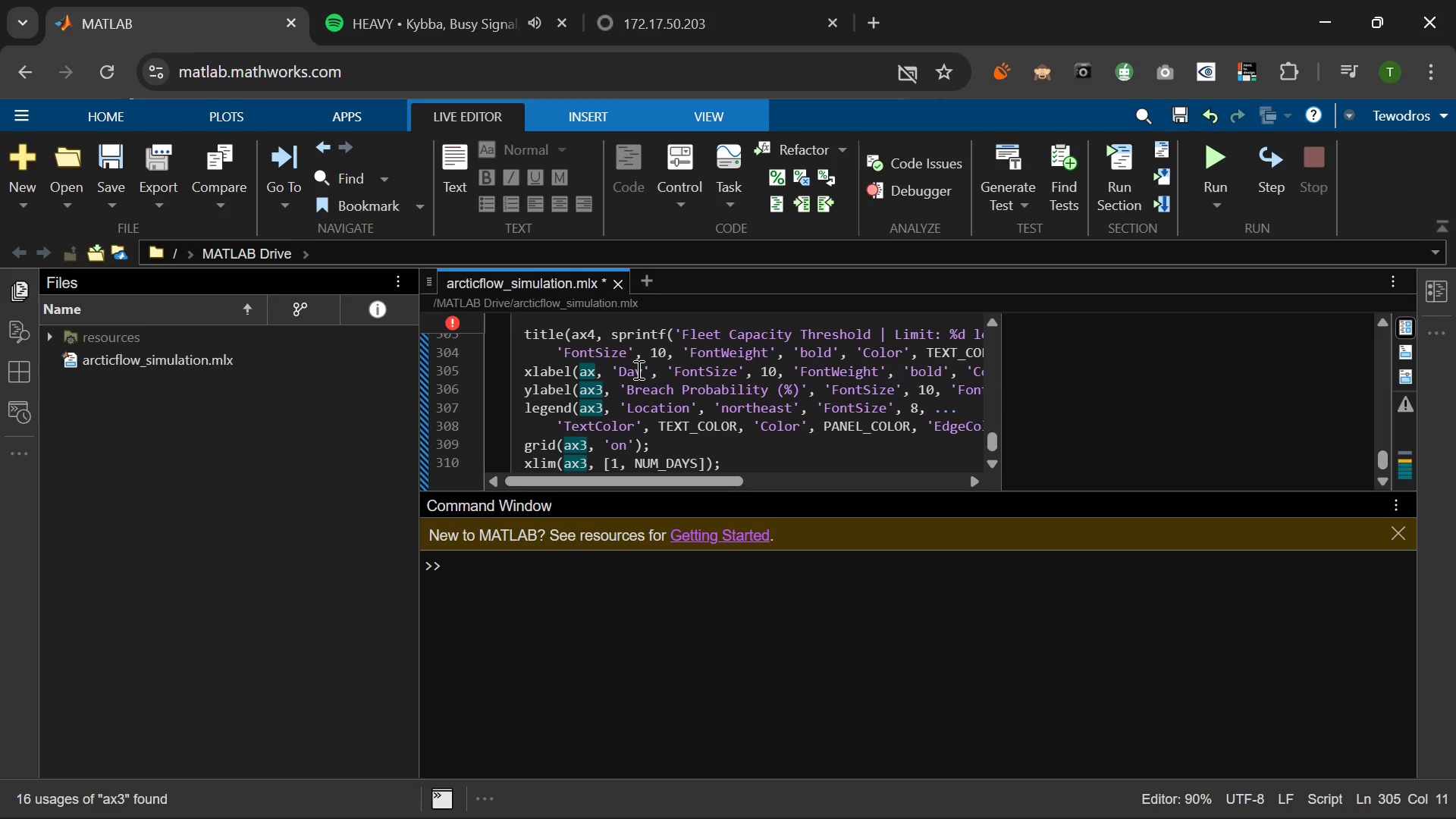 
key(4)
 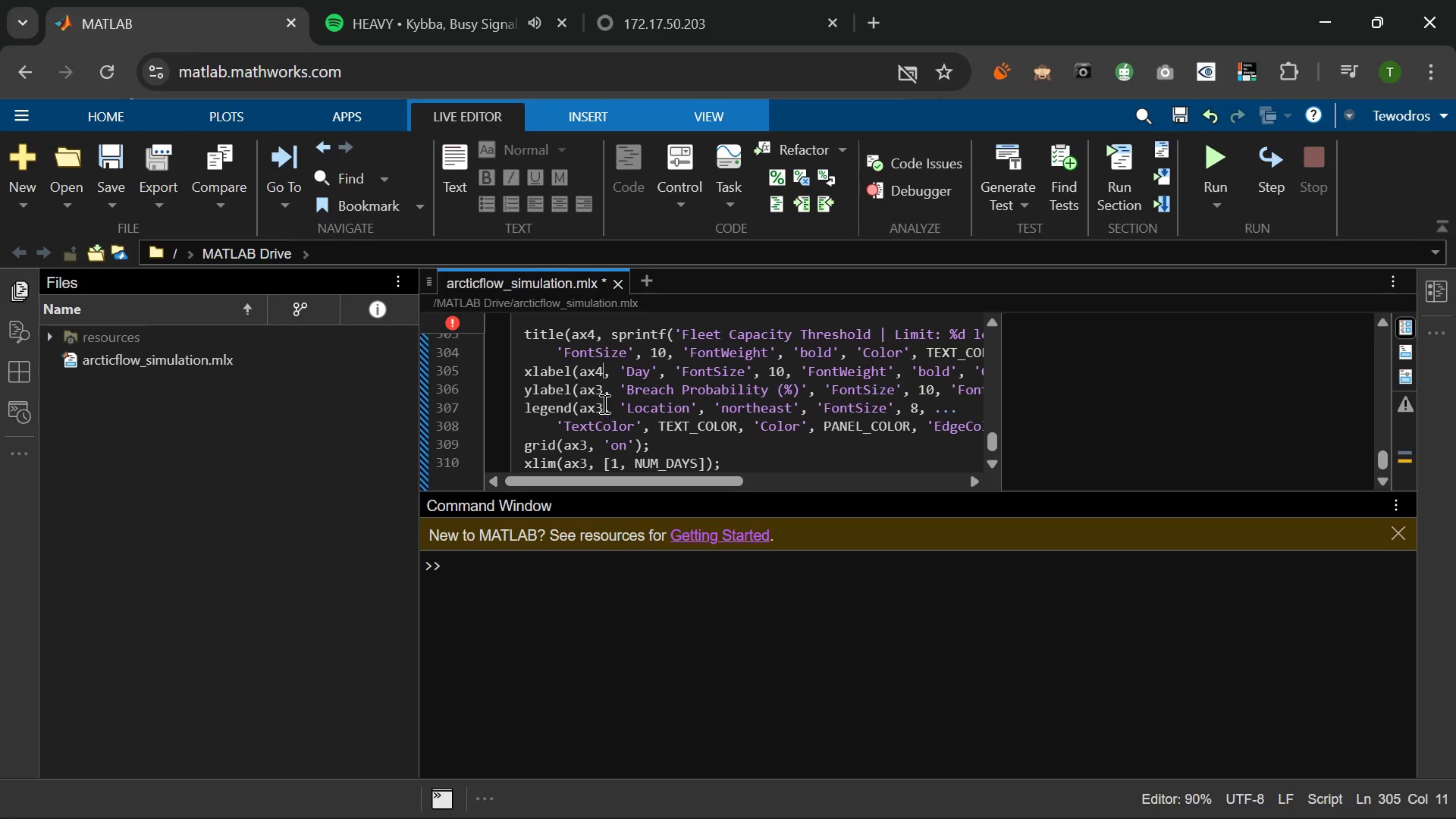 
left_click([599, 389])
 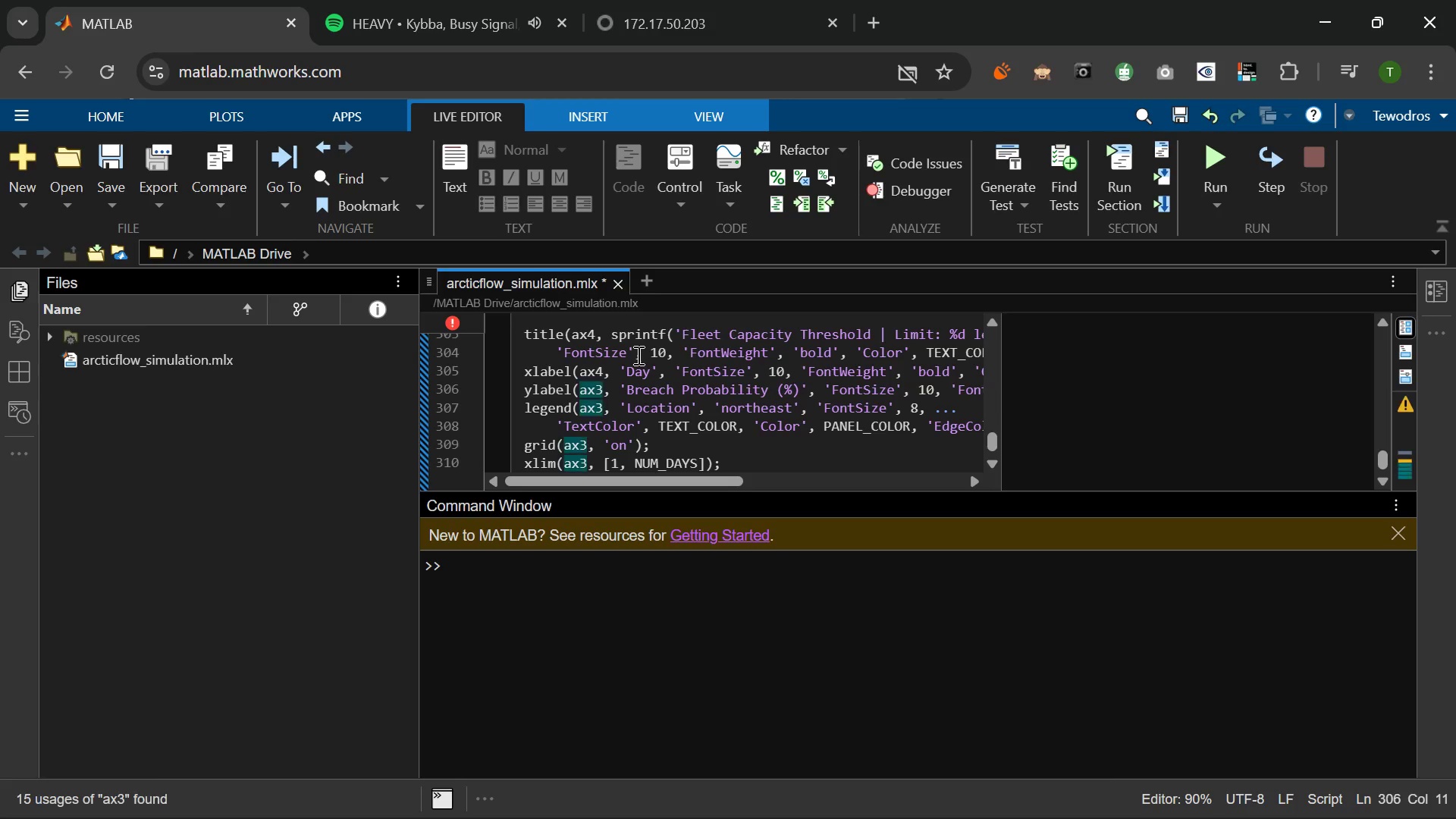 
key(Backspace)
 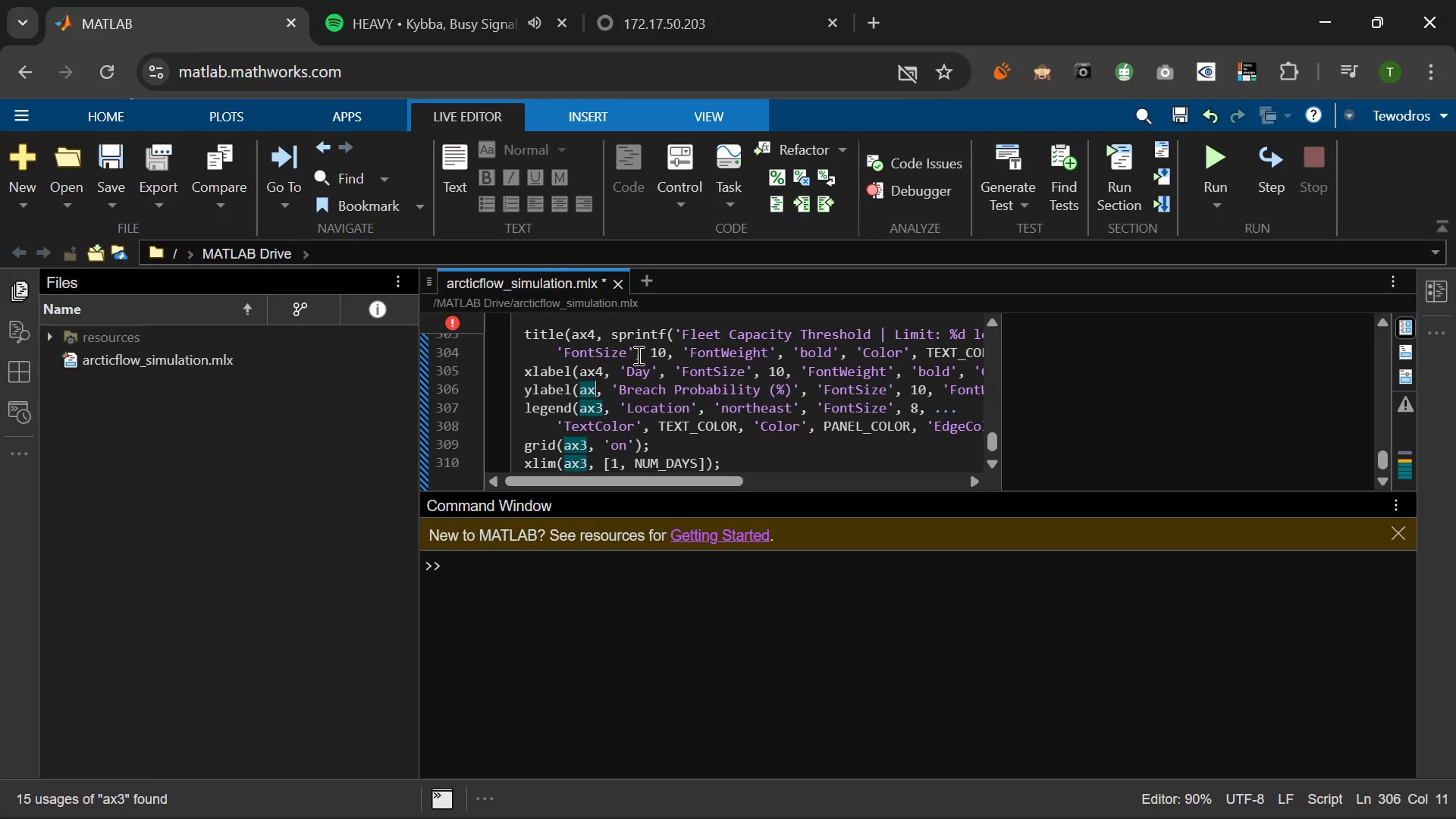 
key(4)
 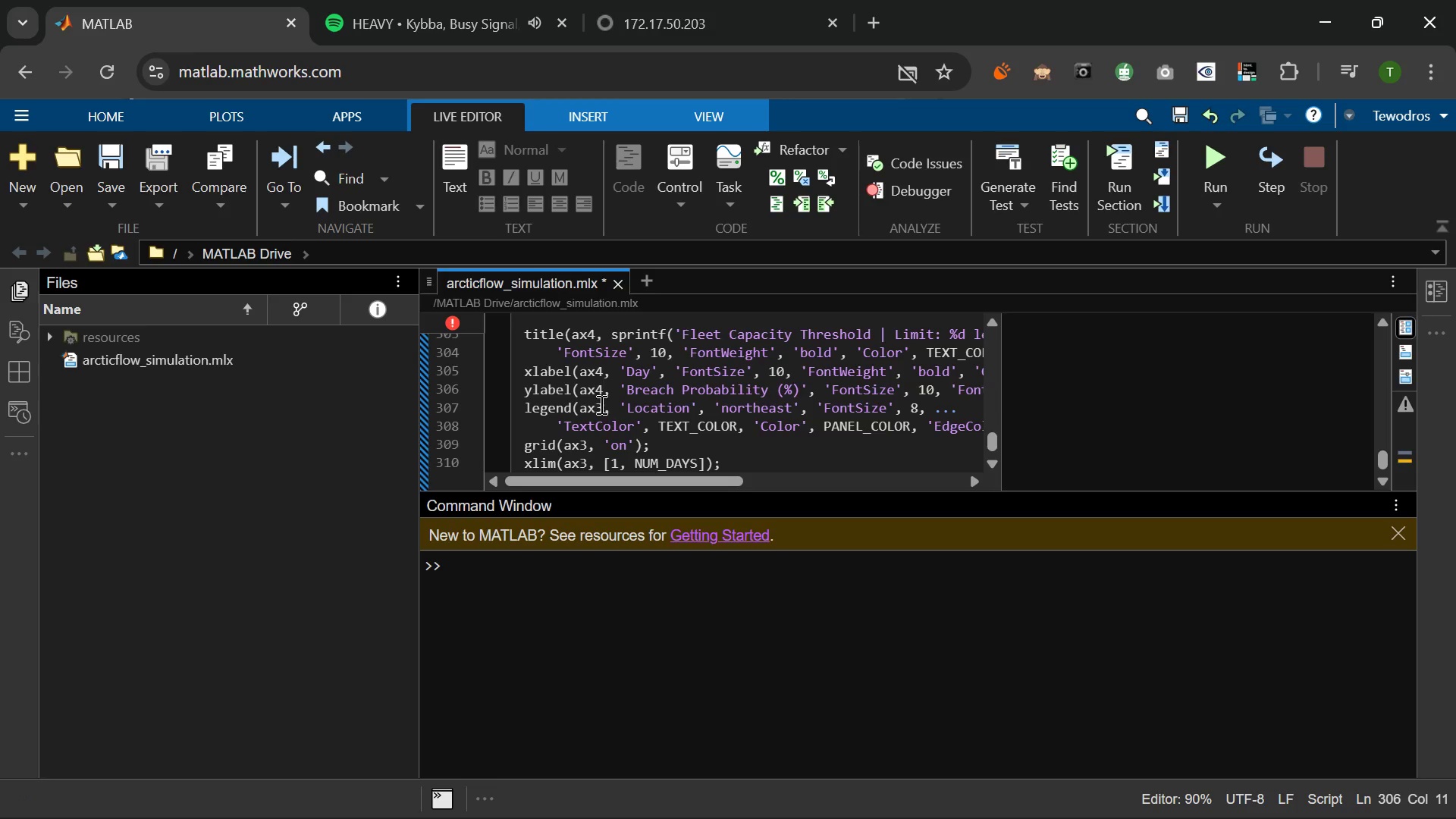 
left_click([601, 404])
 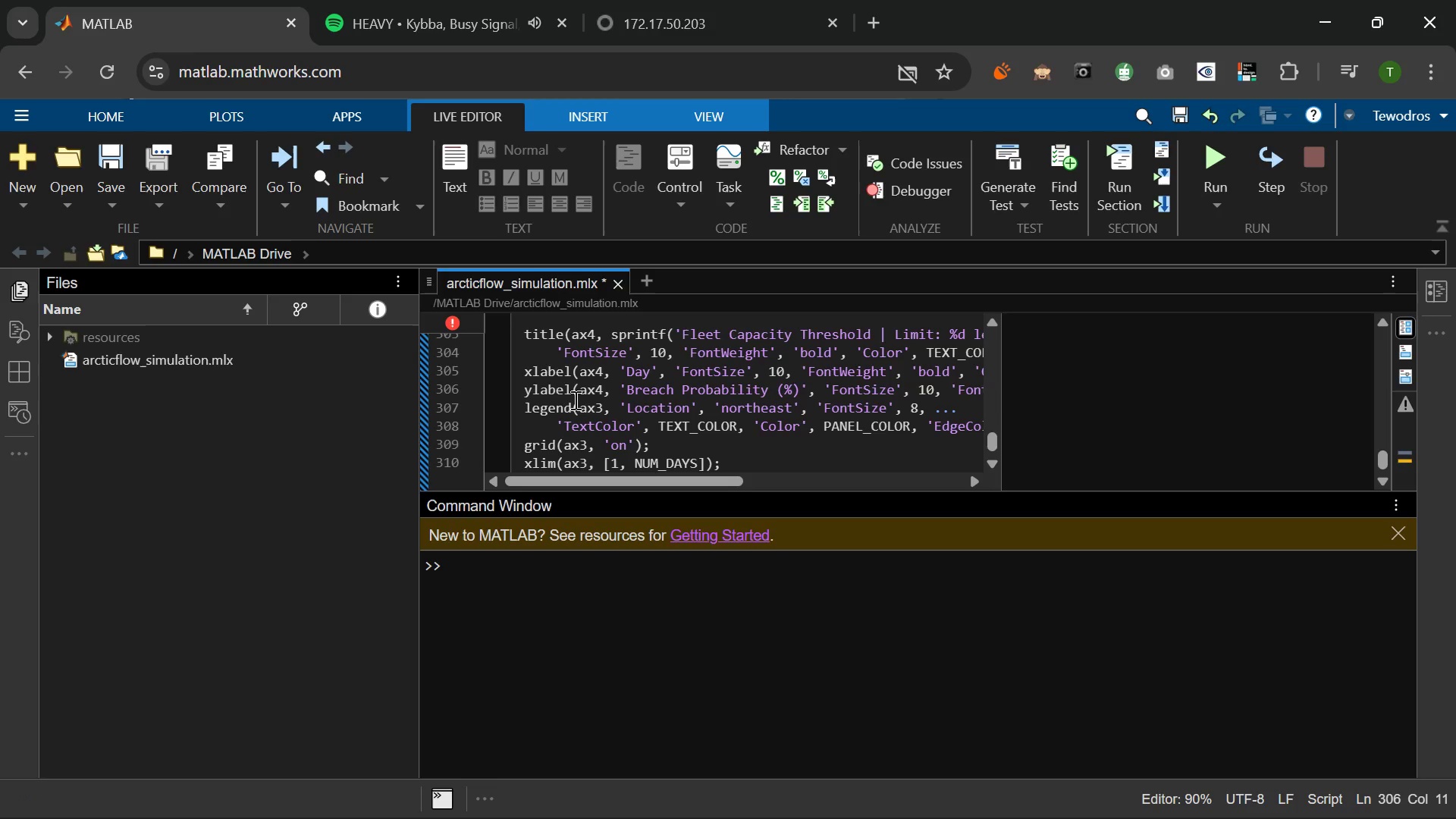 
key(Backspace)
 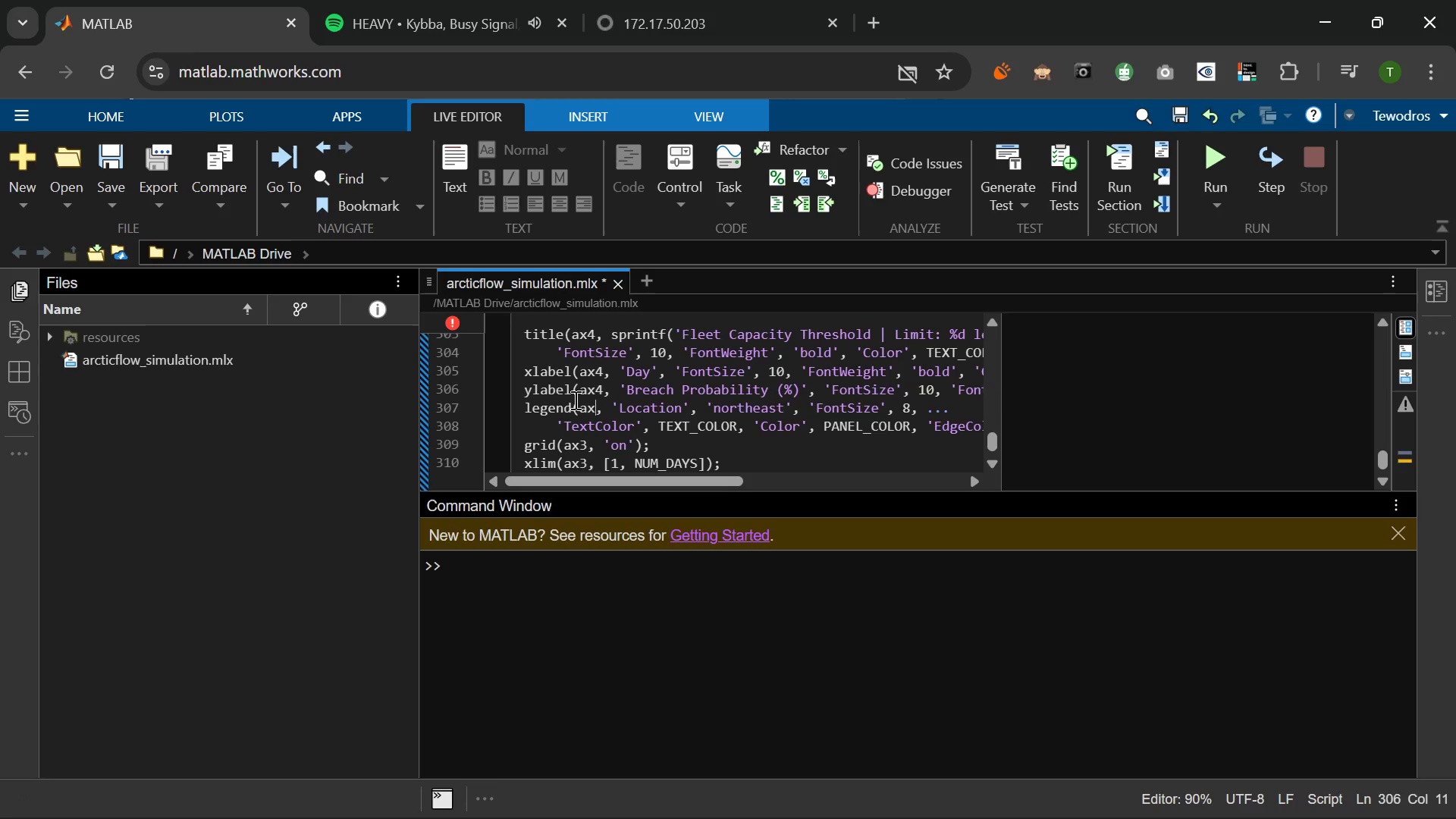 
key(4)
 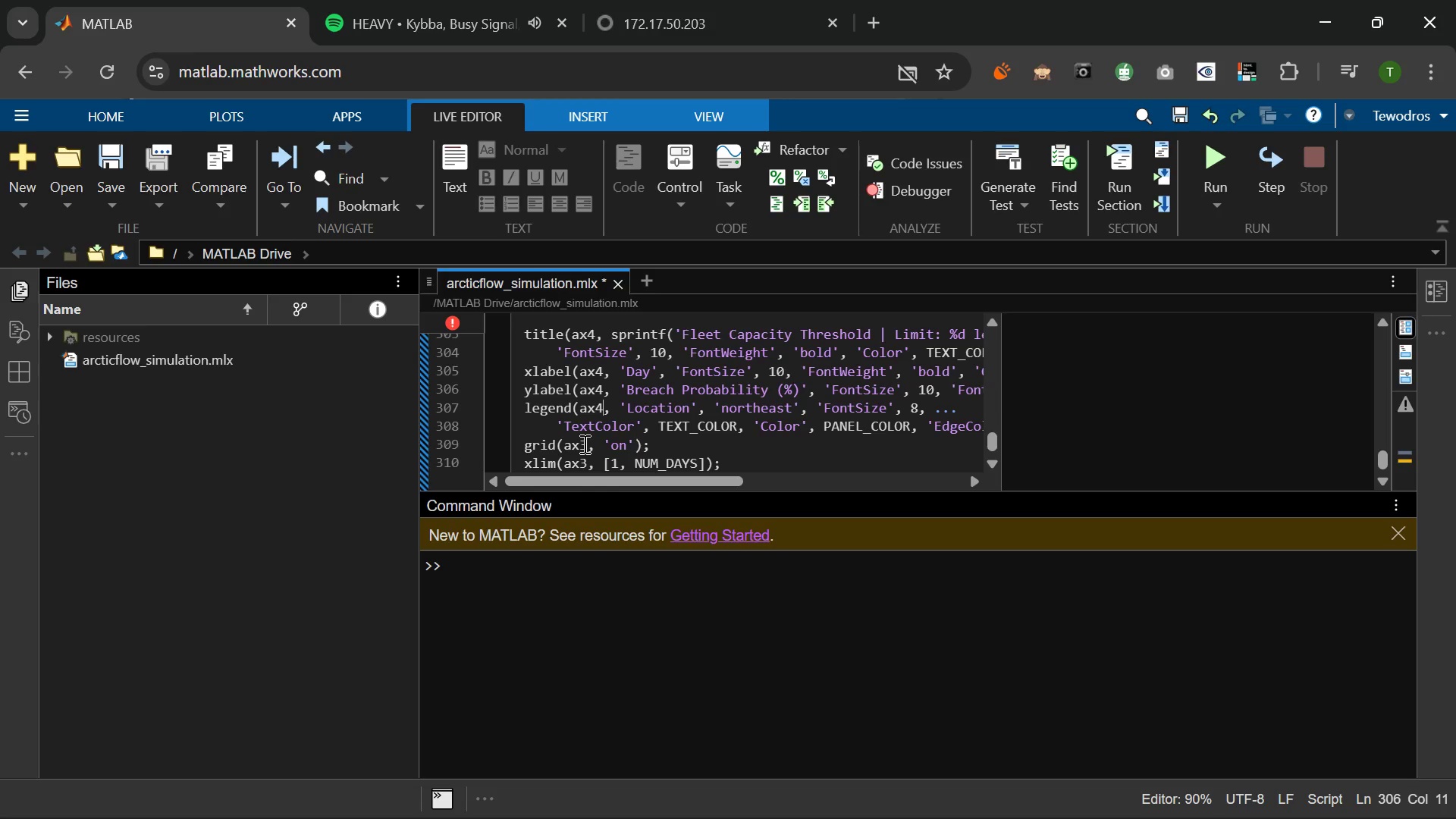 
left_click([585, 444])
 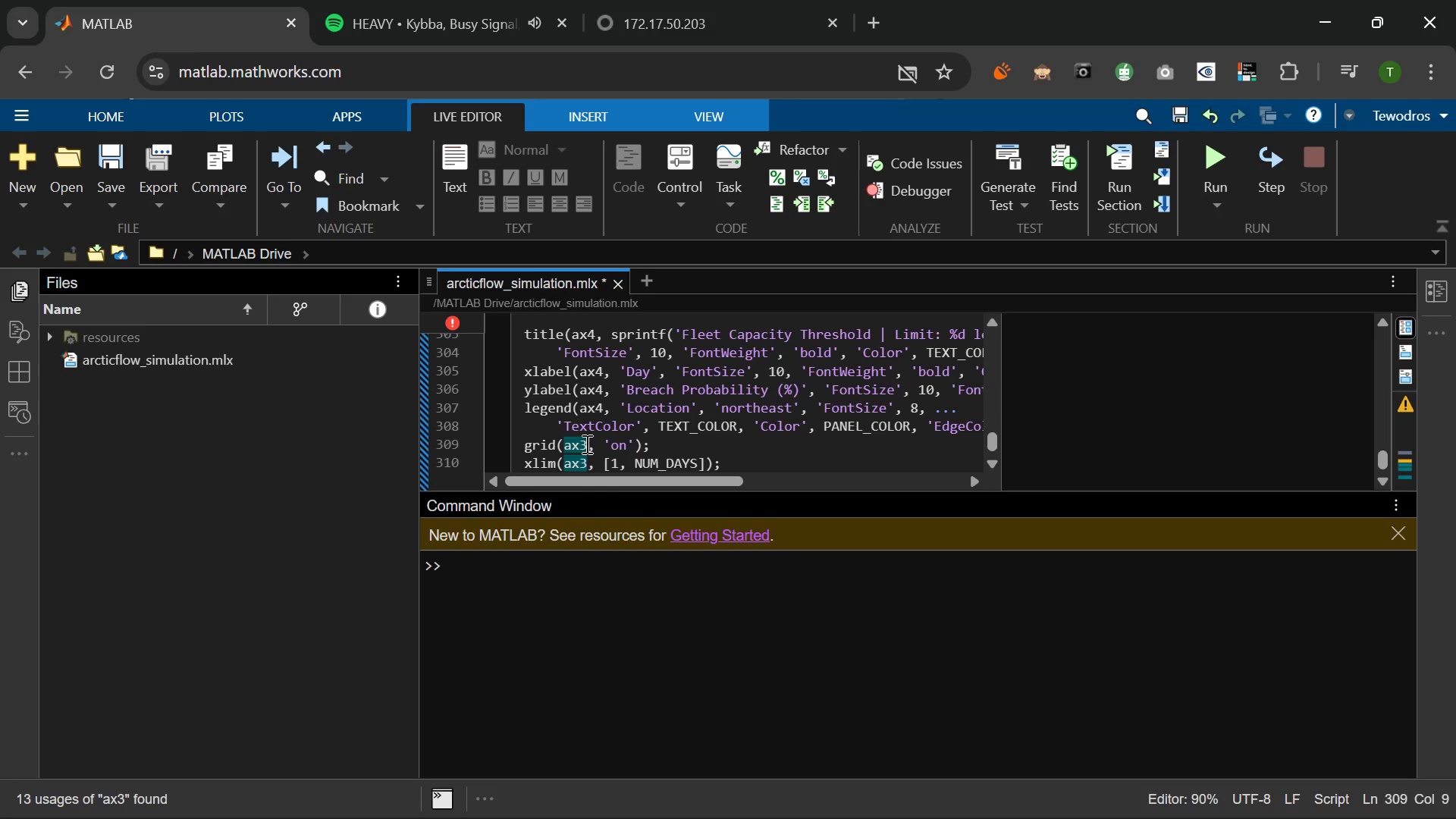 
key(Backspace)
 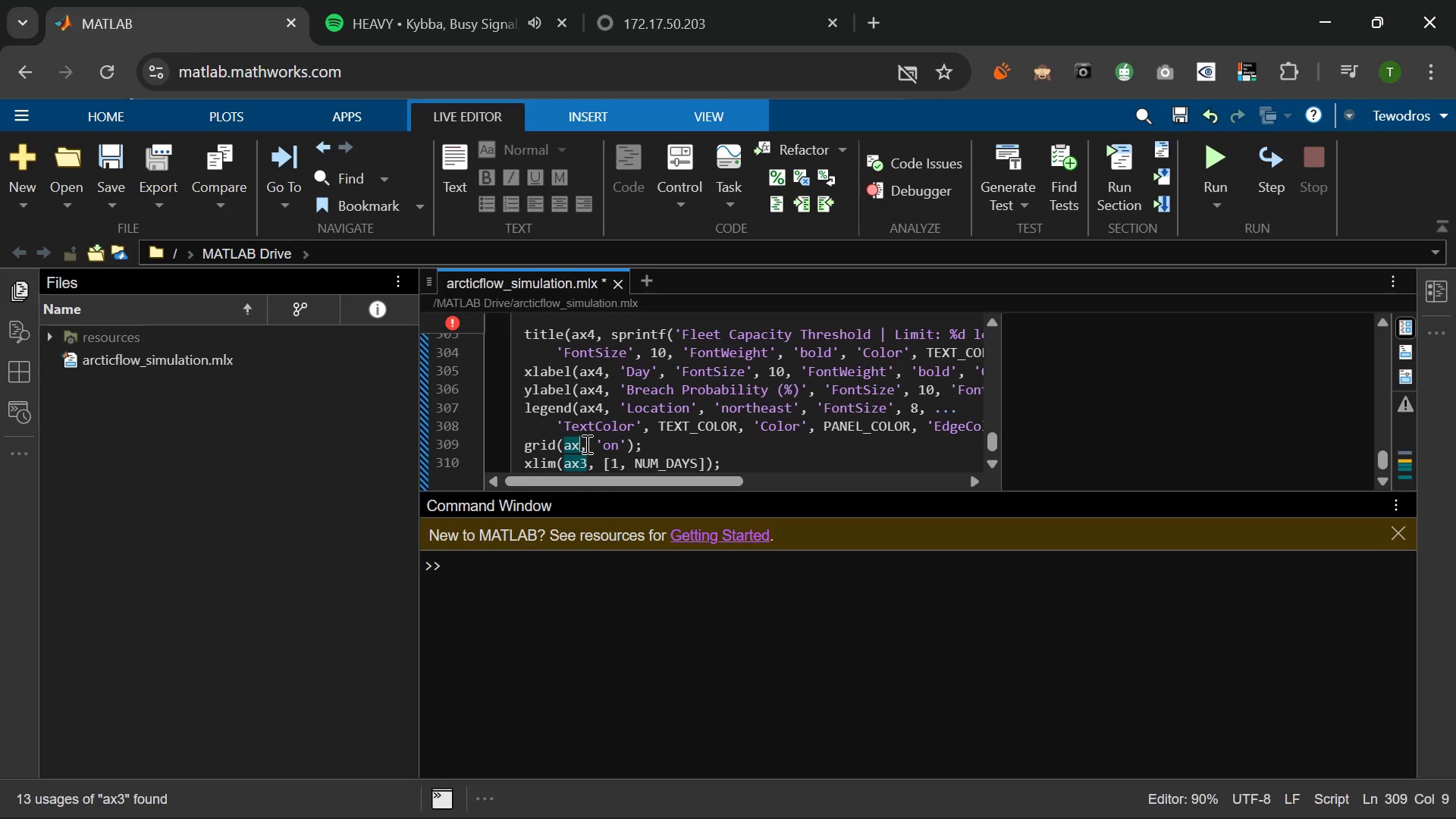 
key(4)
 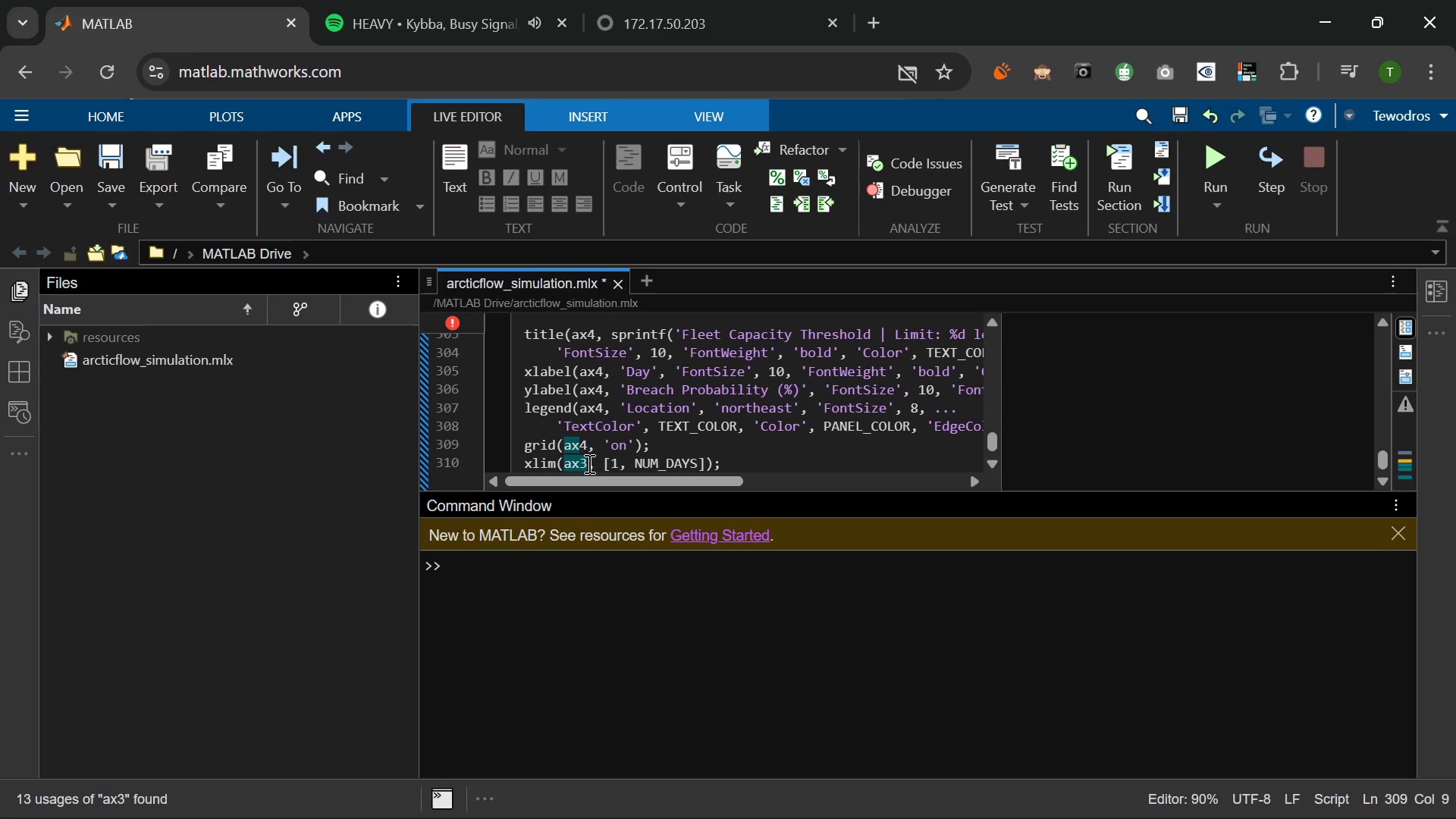 
left_click([588, 463])
 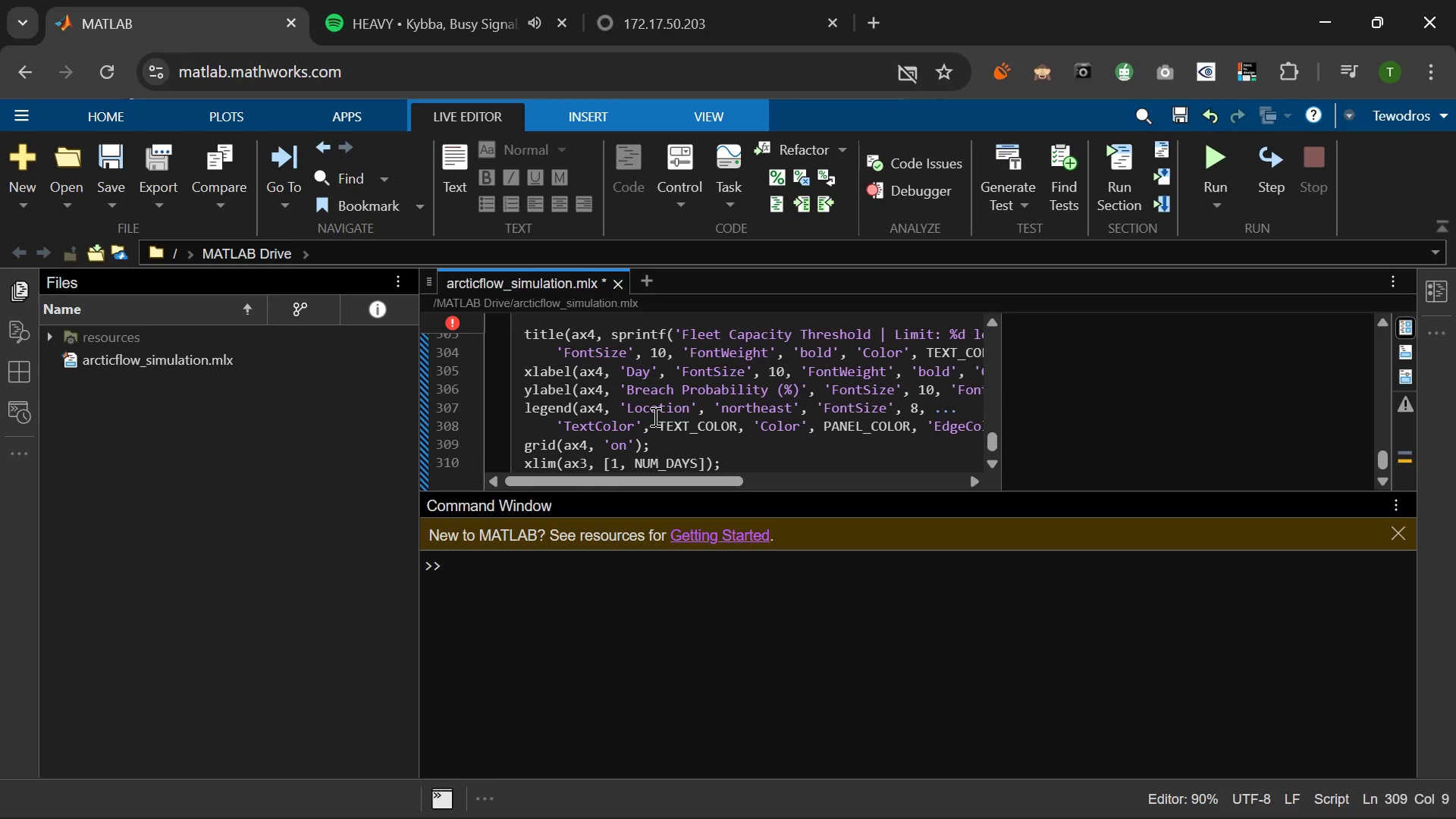 
key(Backspace)
 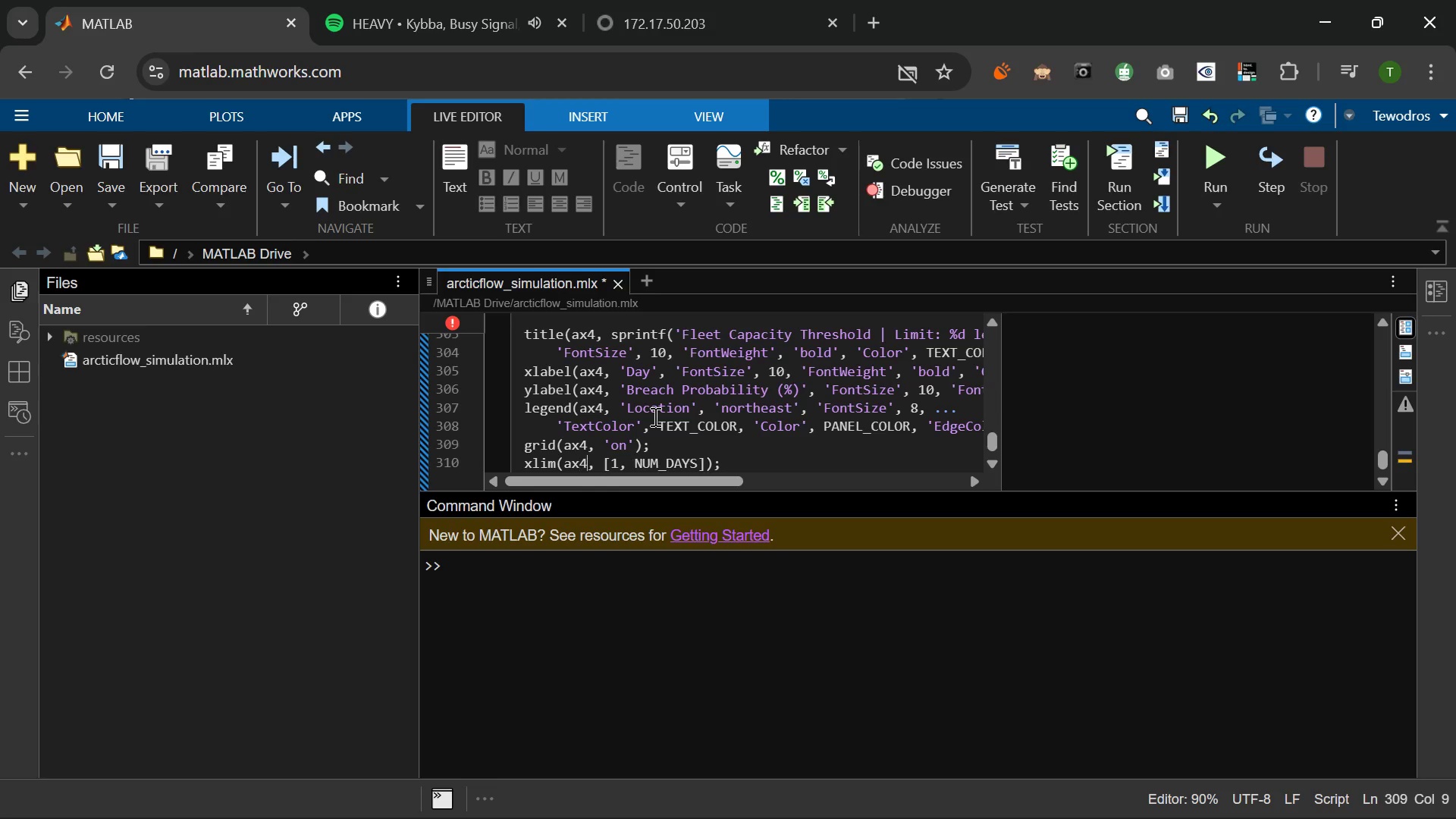 
key(4)
 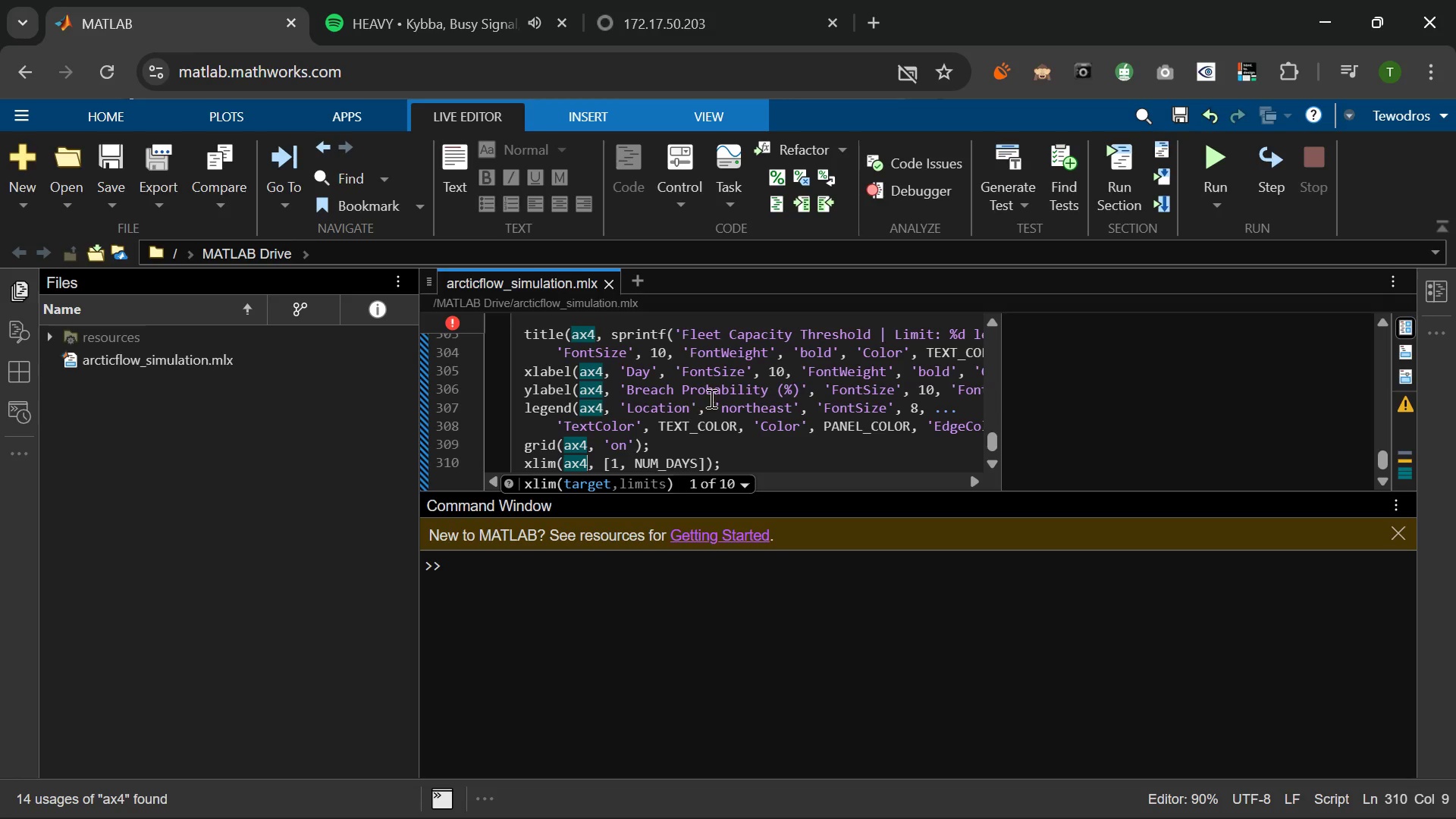 
wait(6.5)
 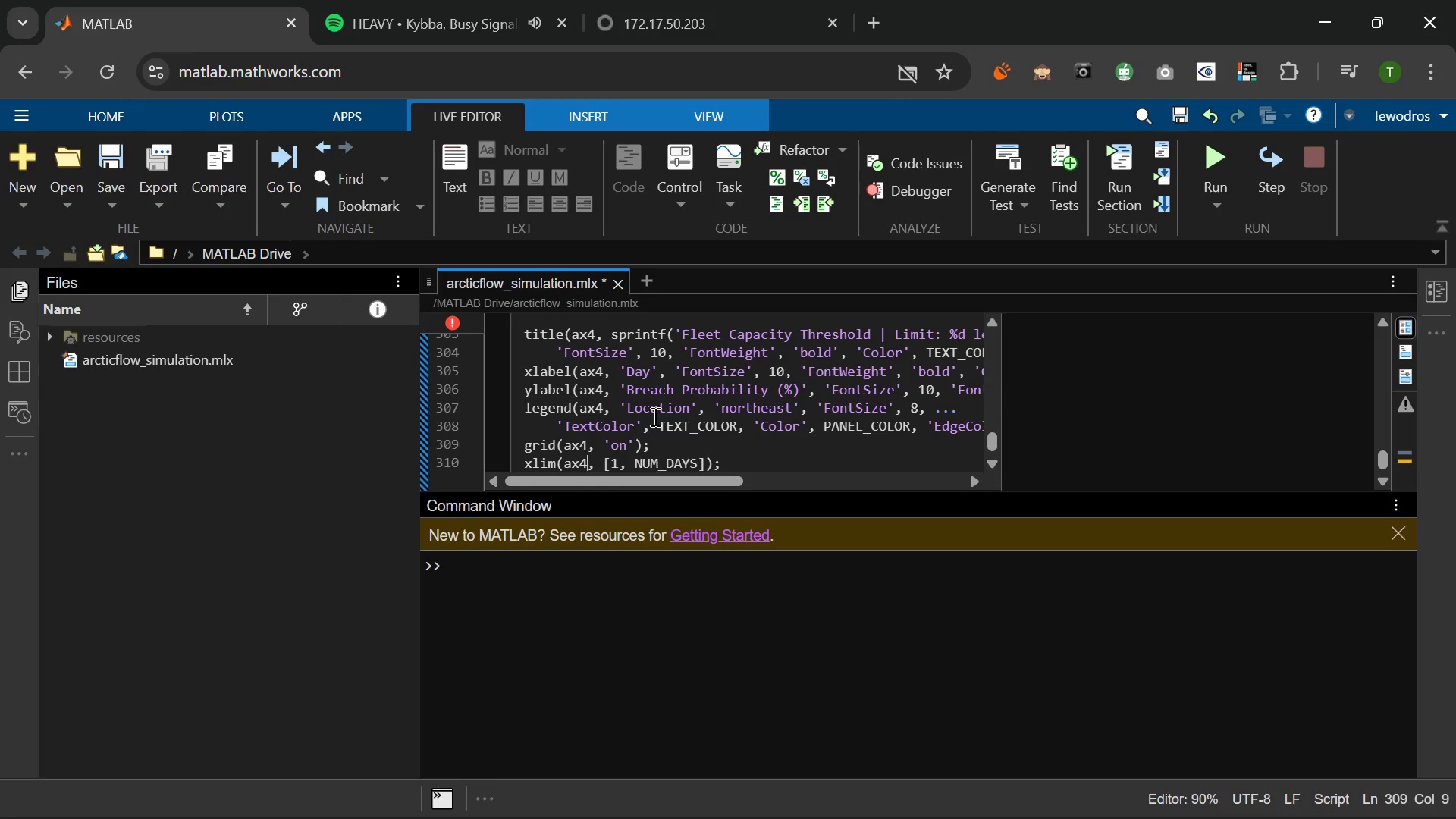 
left_click([649, 369])
 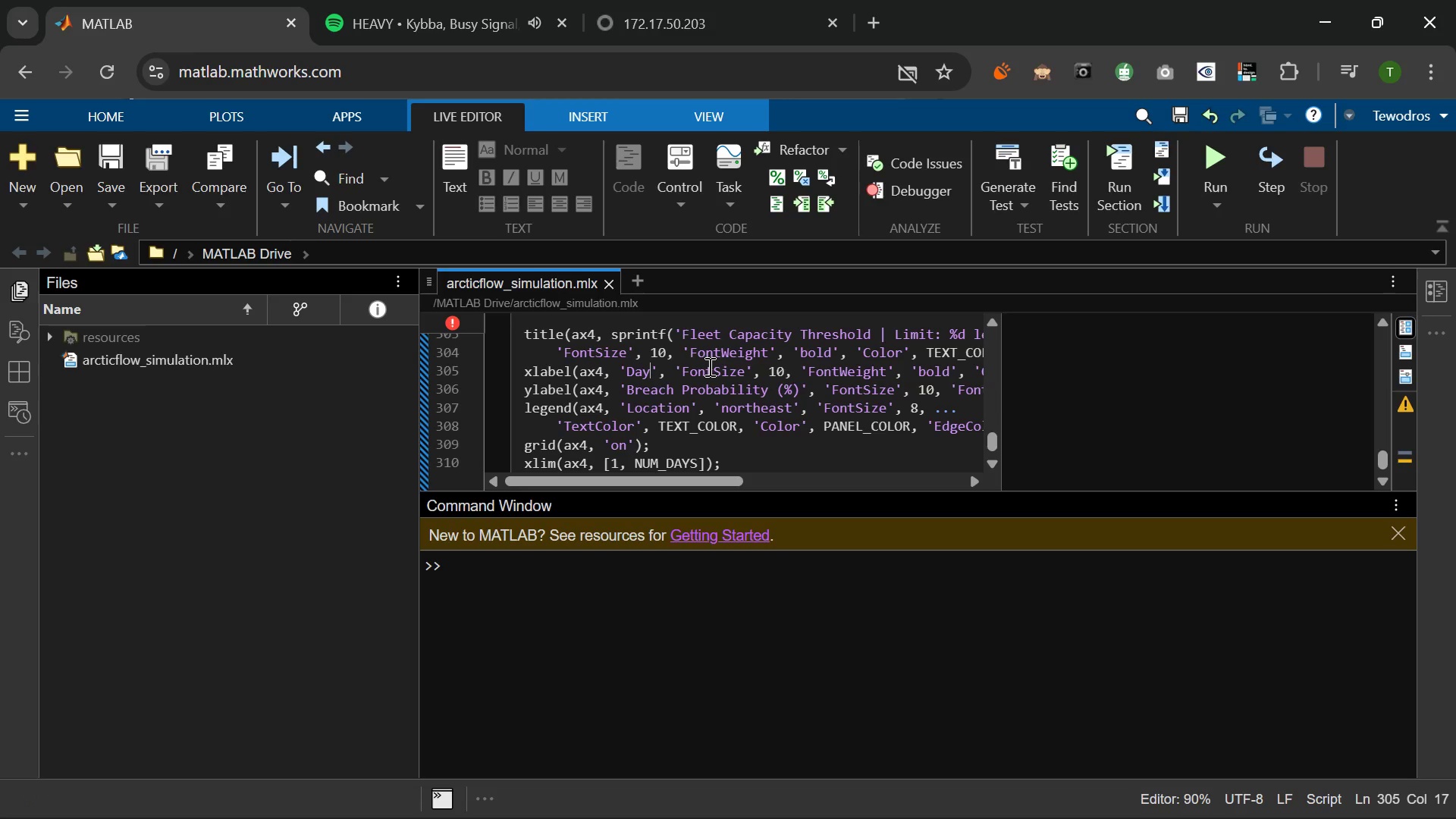 
type(l)
key(Backspace)
key(Backspace)
type(iy Lead Volume)
 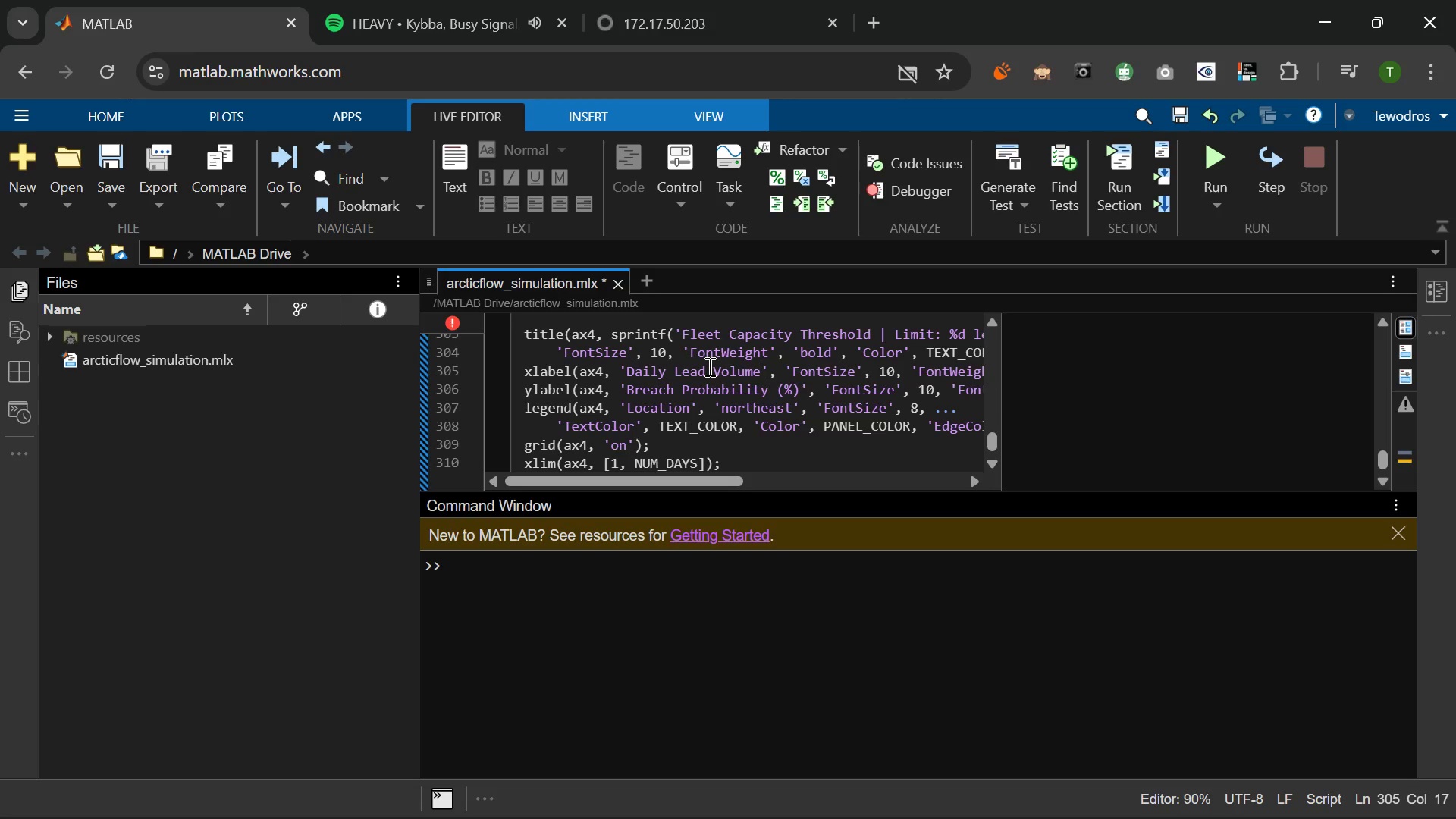 
left_click_drag(start_coordinate=[663, 485], to_coordinate=[695, 485])
 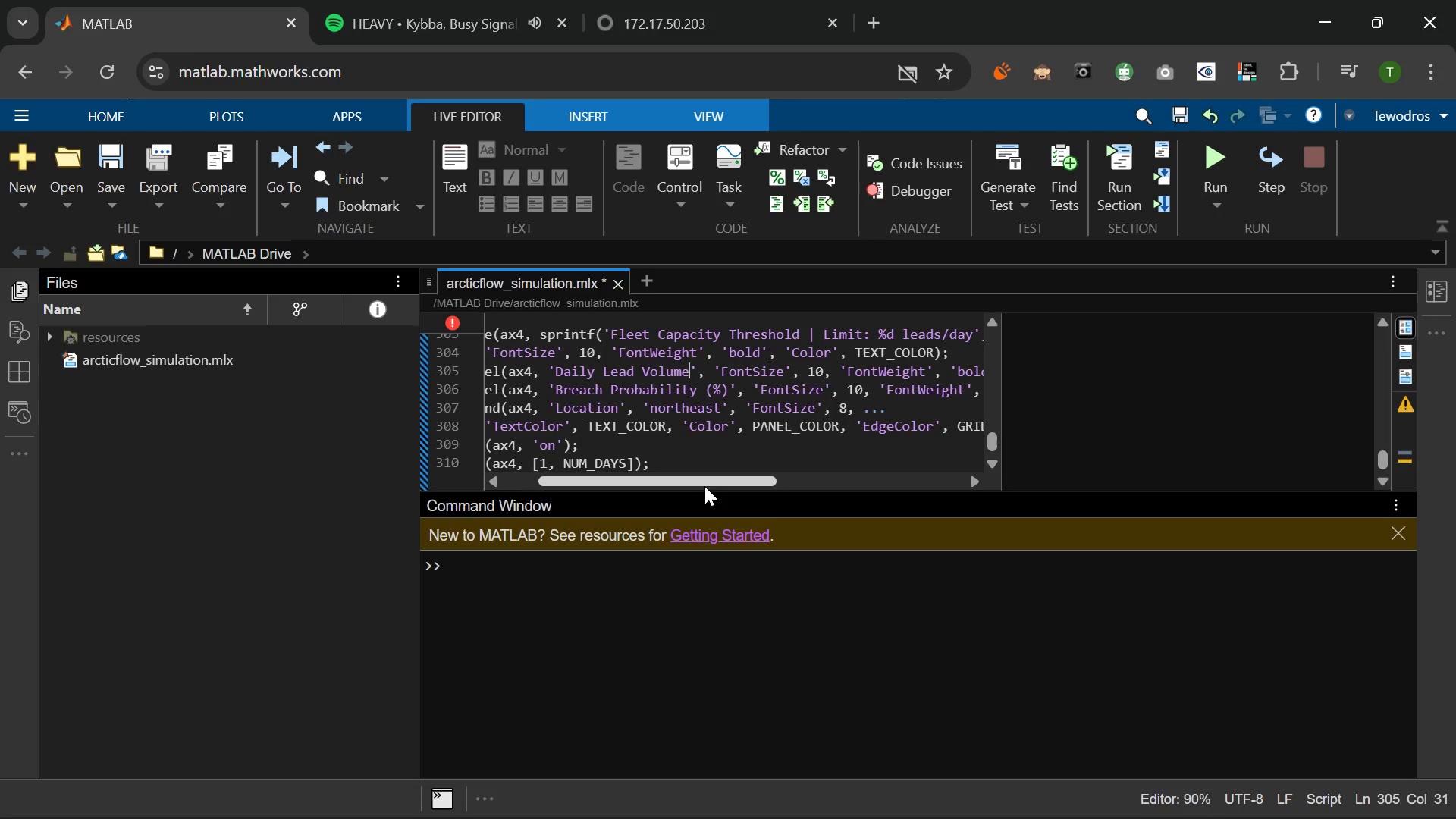 
left_click_drag(start_coordinate=[704, 486], to_coordinate=[708, 486])
 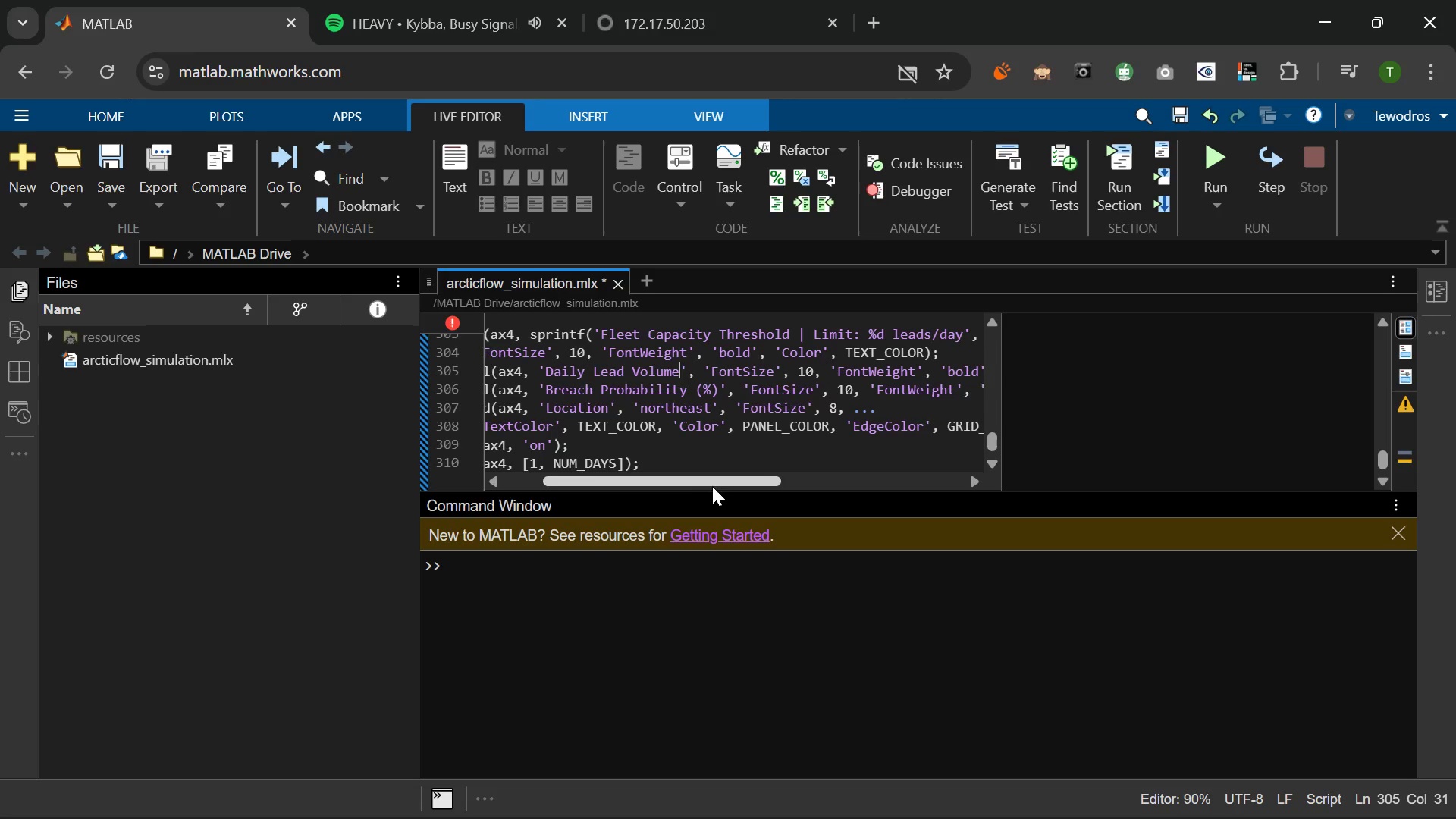 
left_click_drag(start_coordinate=[712, 486], to_coordinate=[729, 491])
 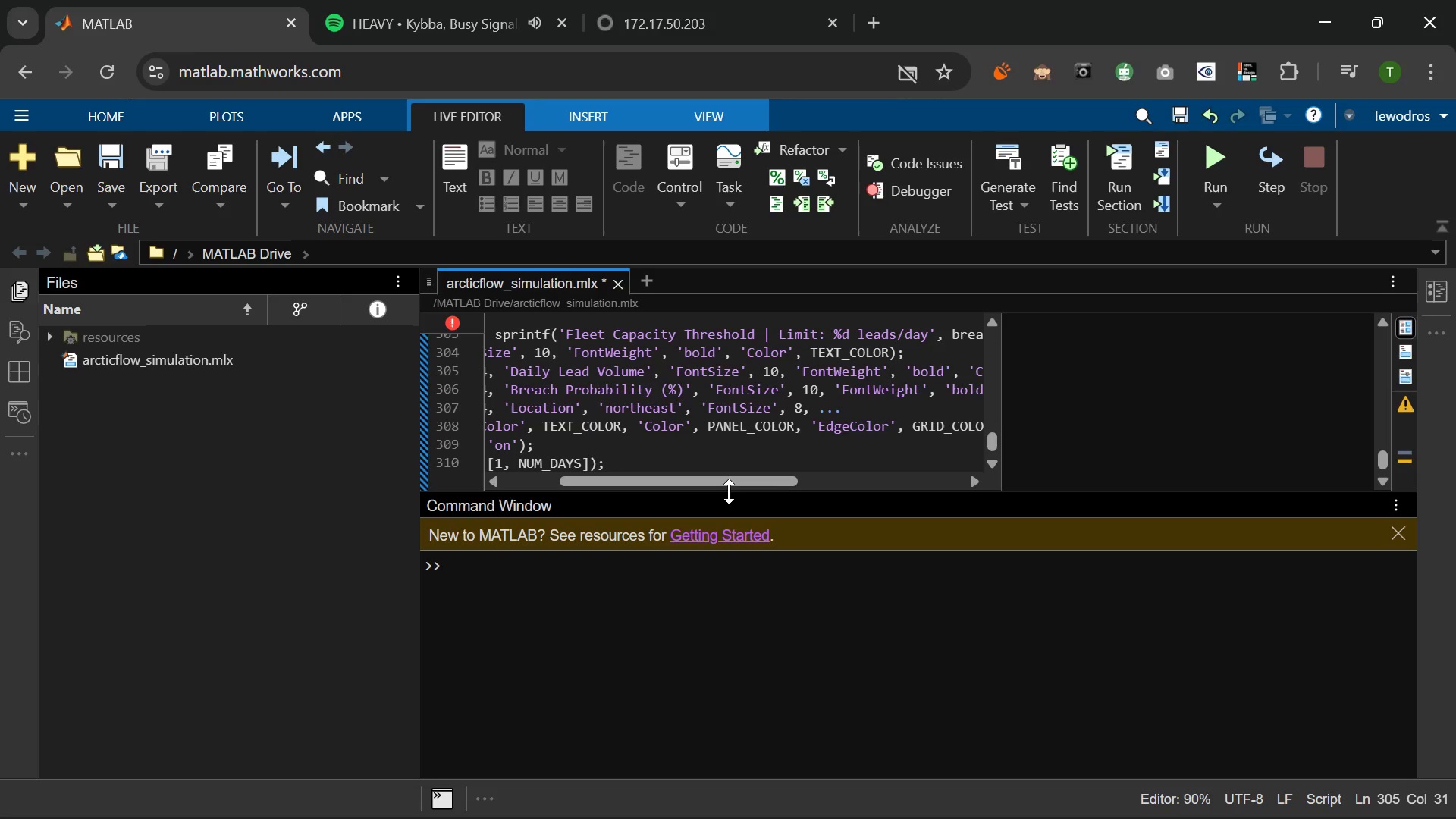 
left_click([729, 491])
 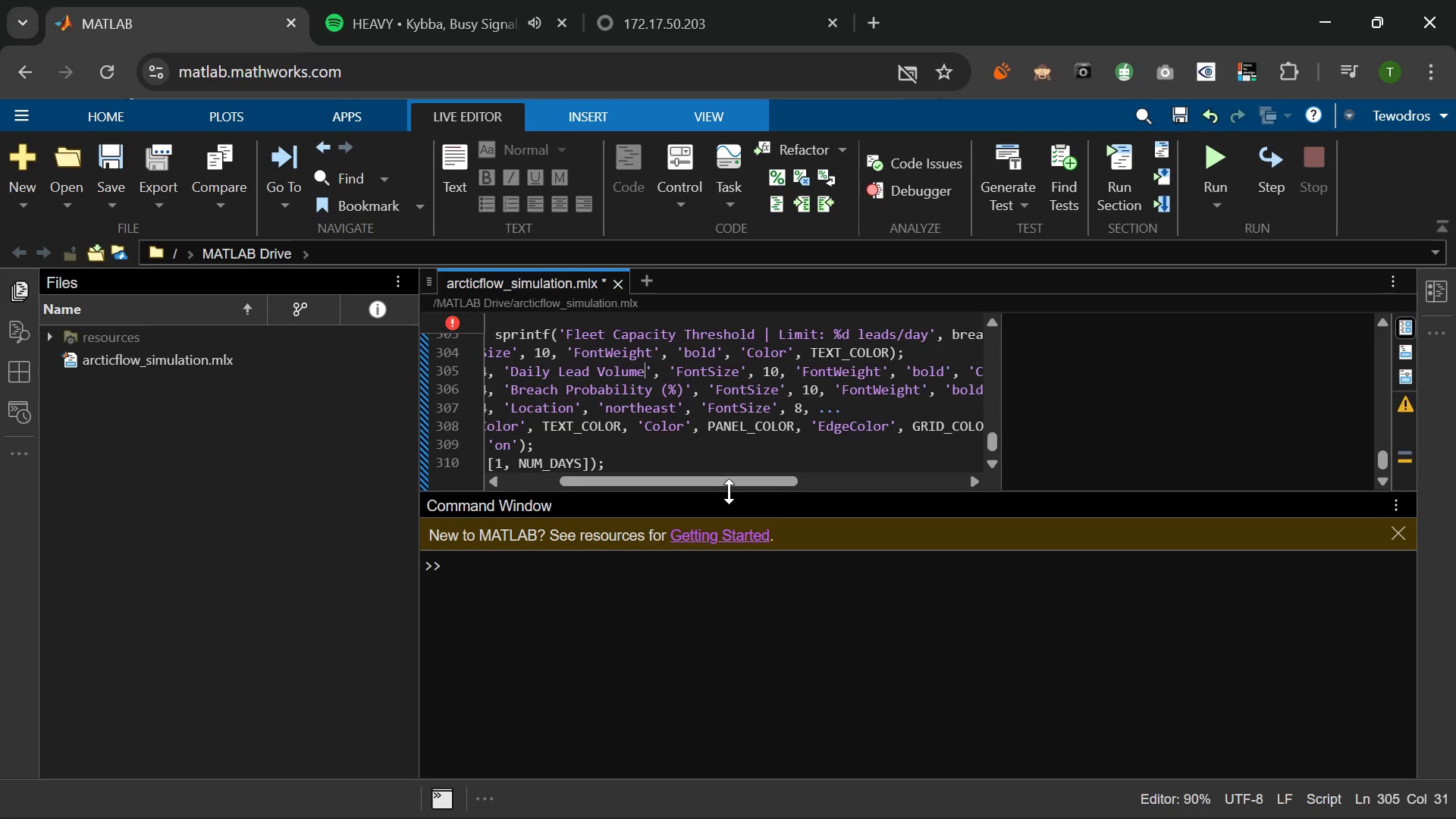 
left_click([729, 491])
 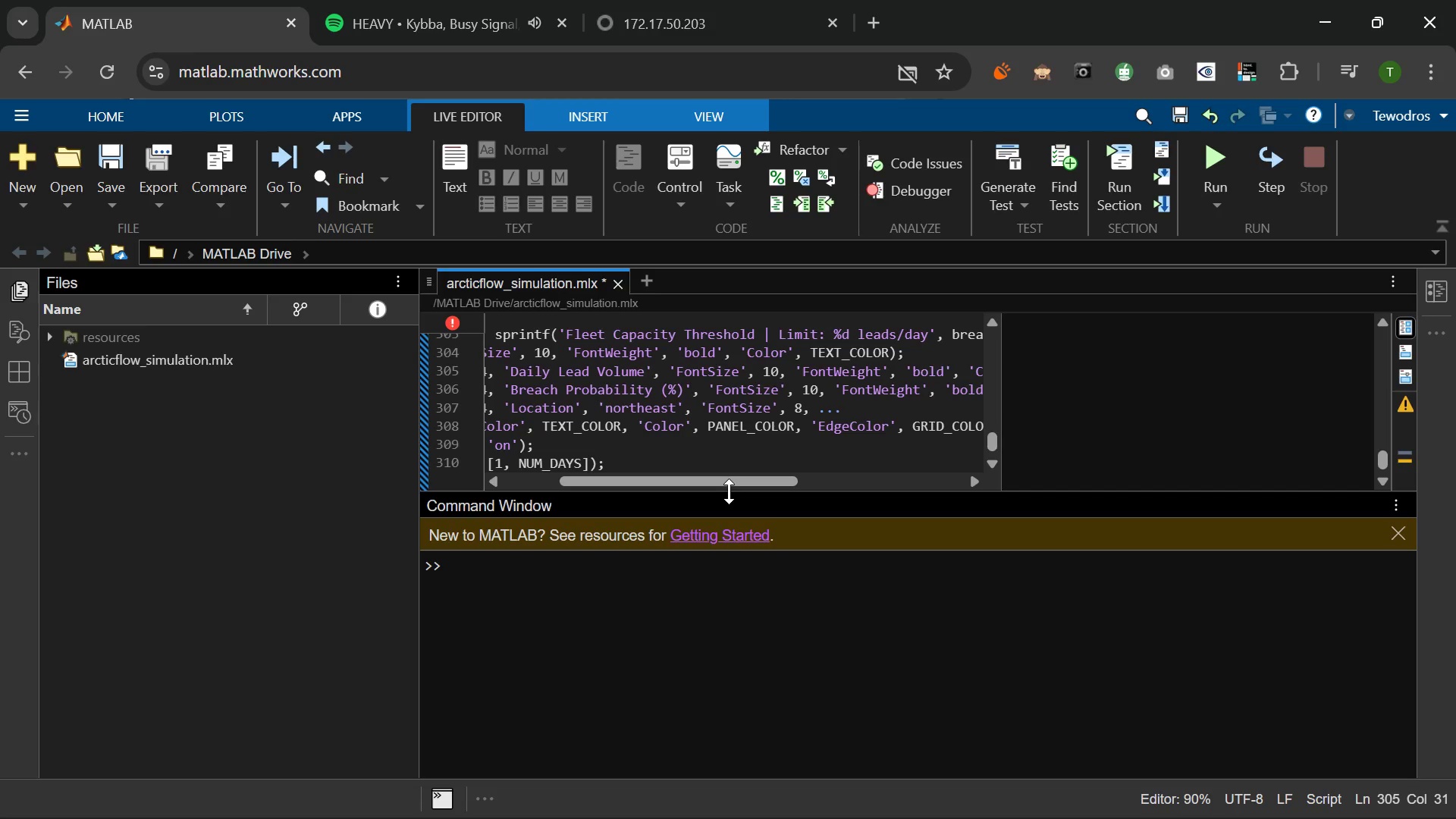 
left_click([729, 491])
 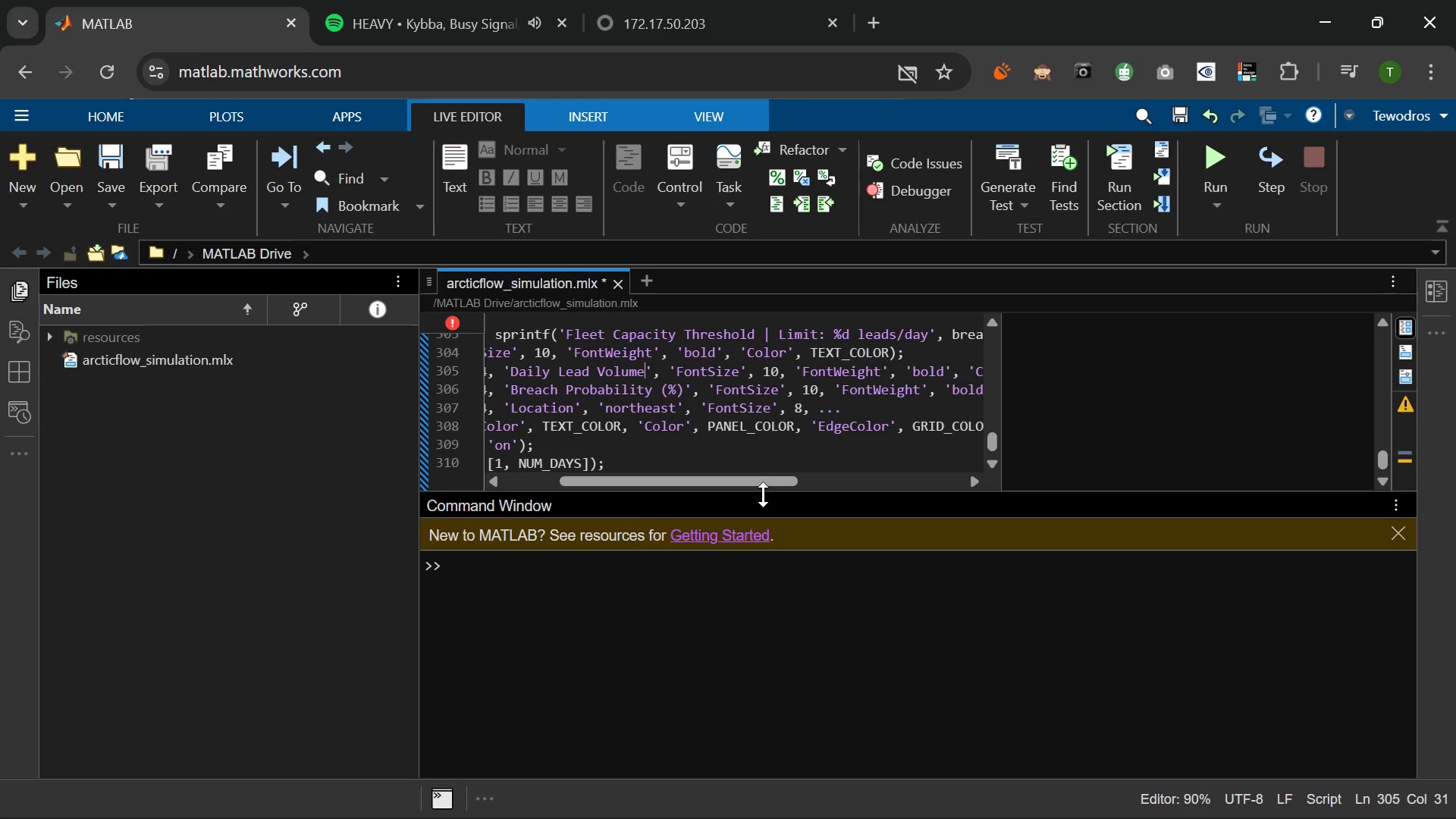 
left_click_drag(start_coordinate=[740, 492], to_coordinate=[815, 485])
 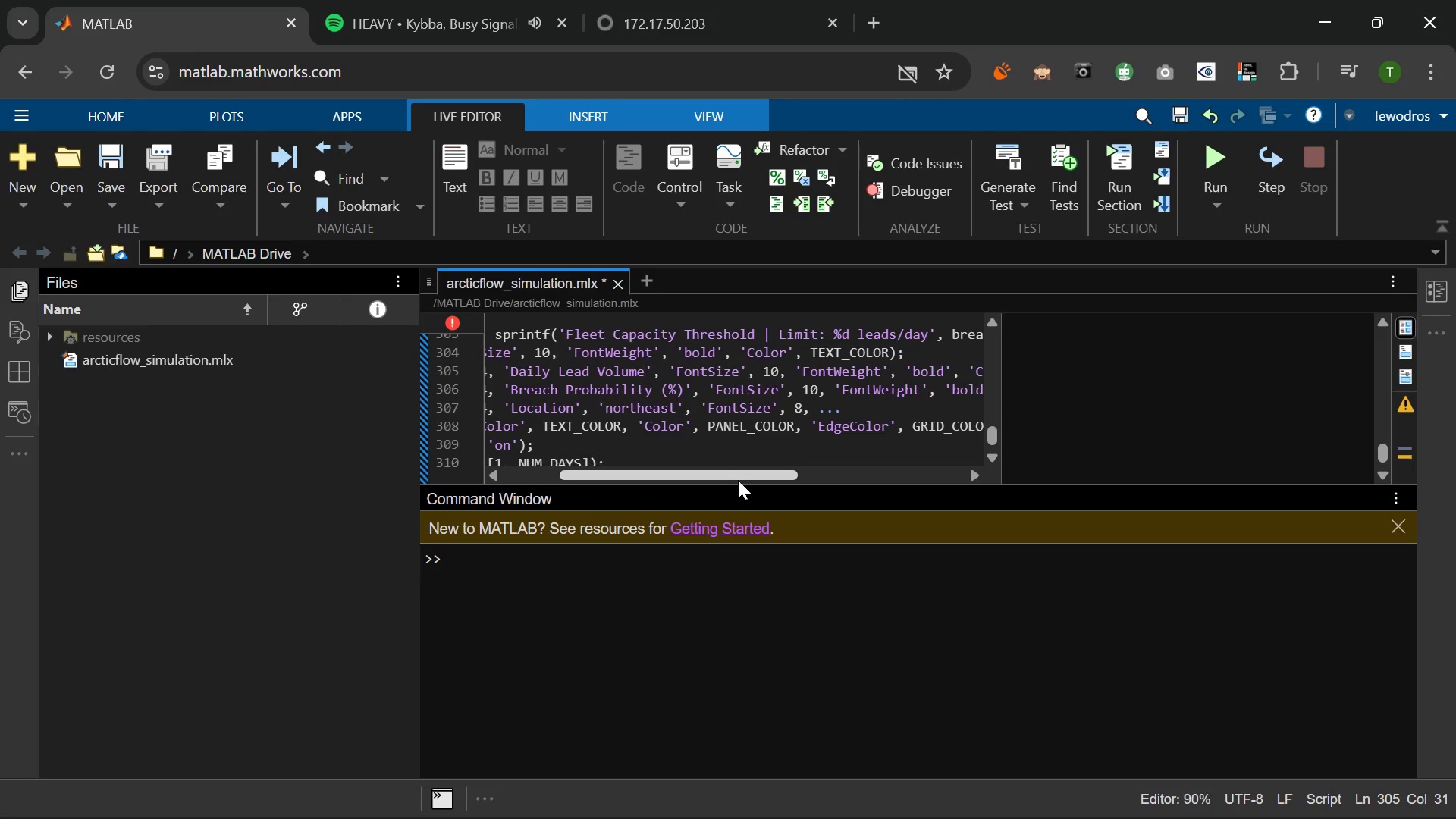 
left_click_drag(start_coordinate=[738, 480], to_coordinate=[761, 479])
 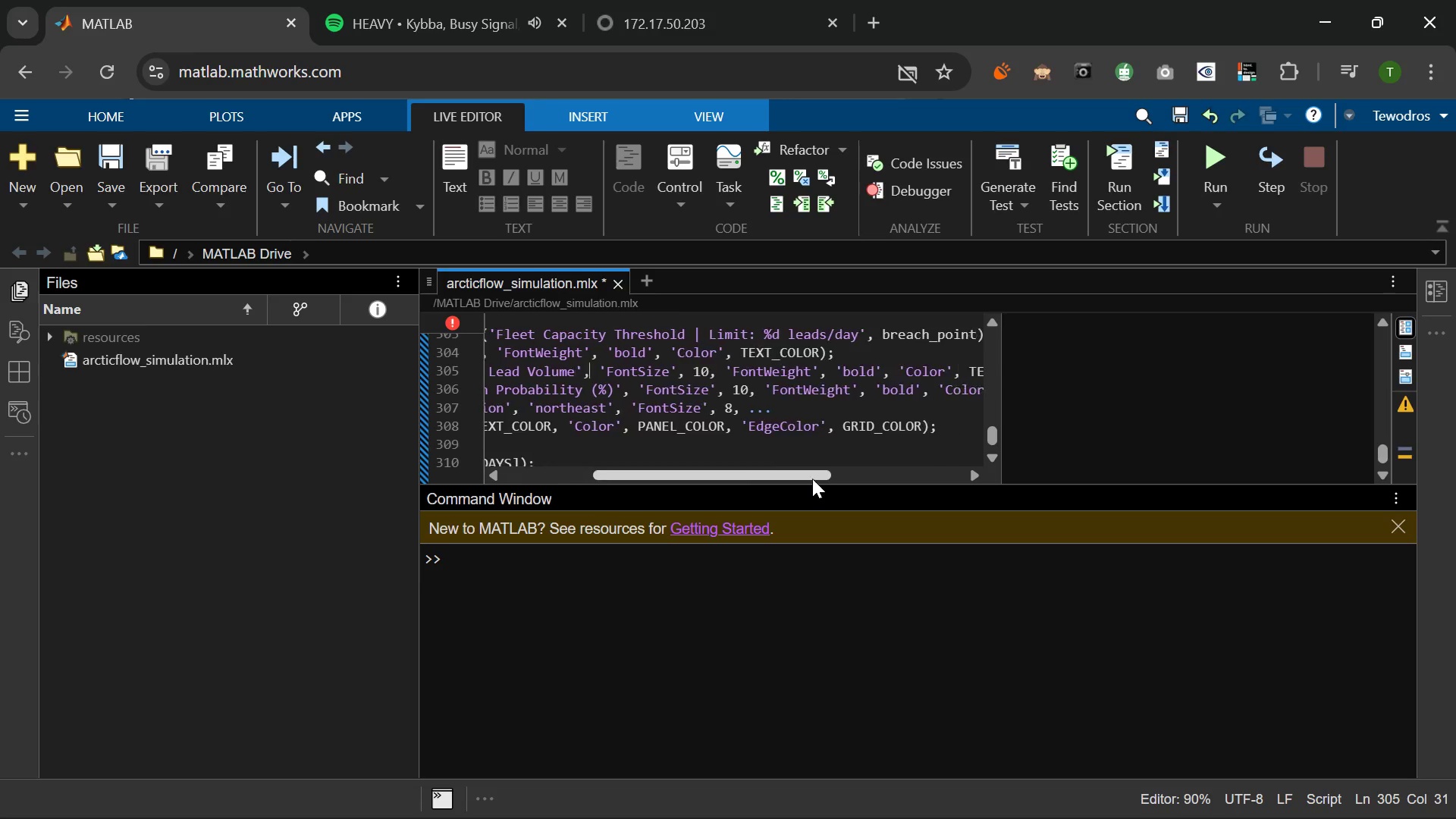 
left_click_drag(start_coordinate=[786, 479], to_coordinate=[812, 479])
 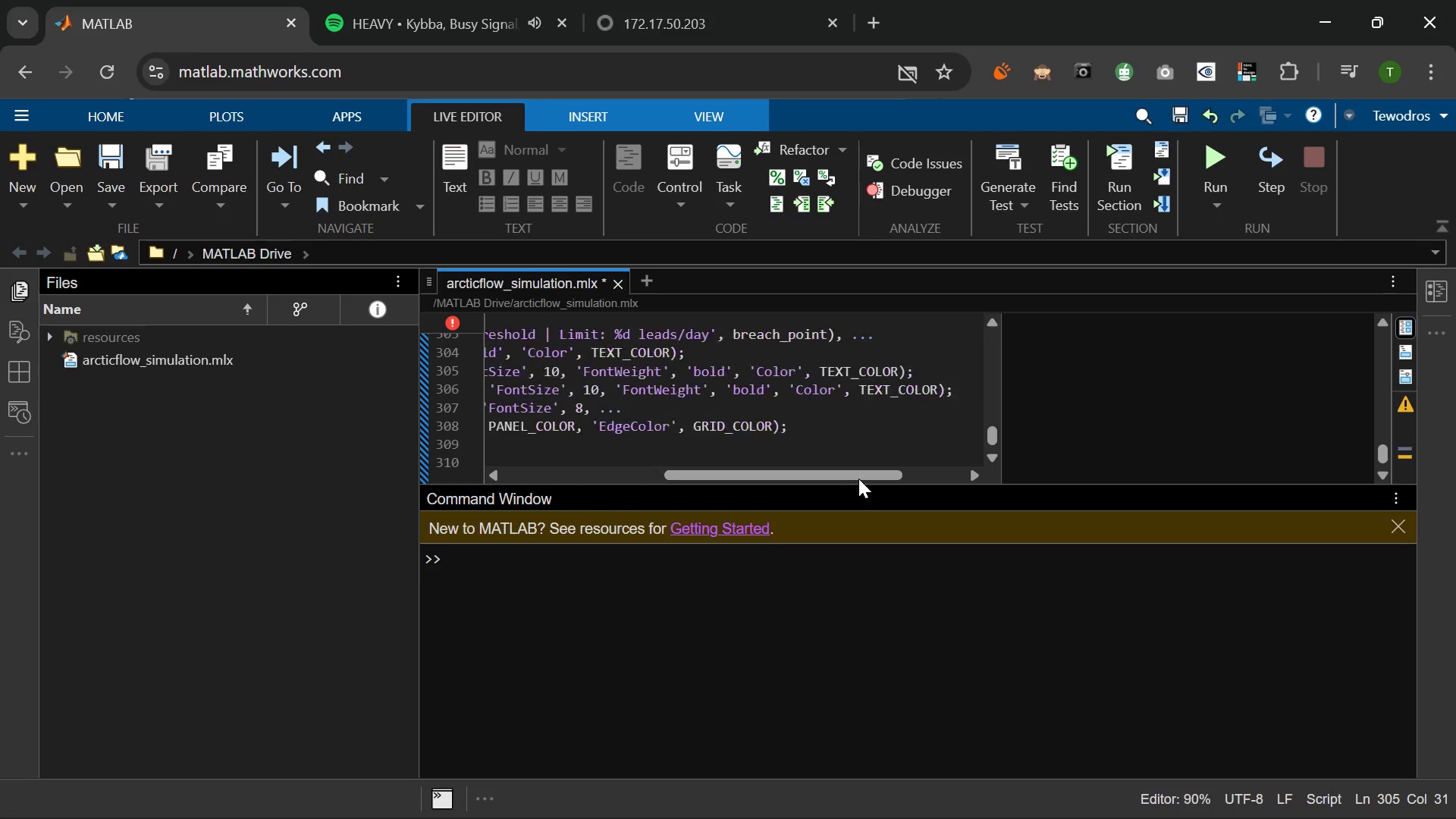 
left_click_drag(start_coordinate=[855, 479], to_coordinate=[892, 479])
 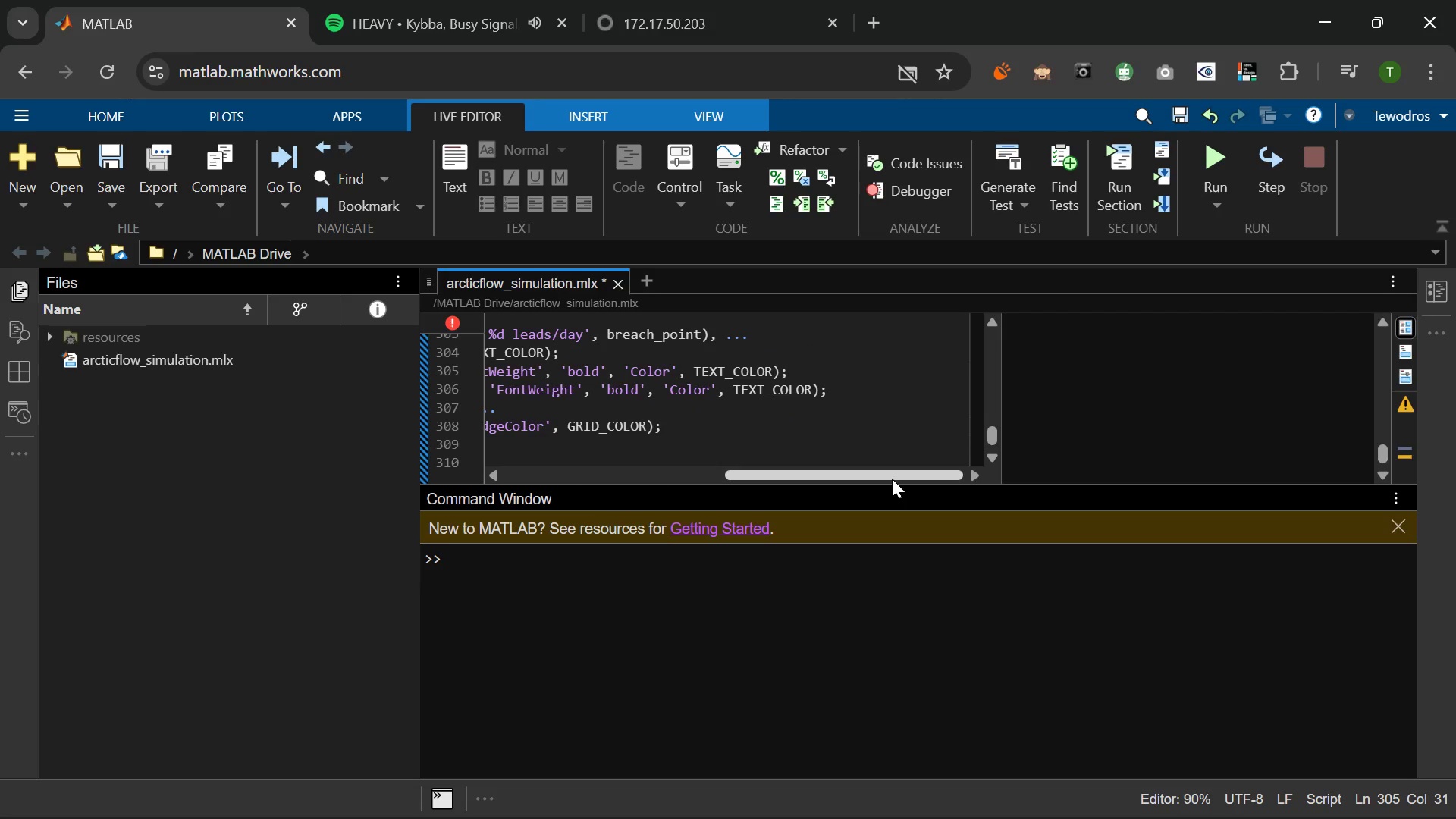 
left_click_drag(start_coordinate=[892, 479], to_coordinate=[759, 478])
 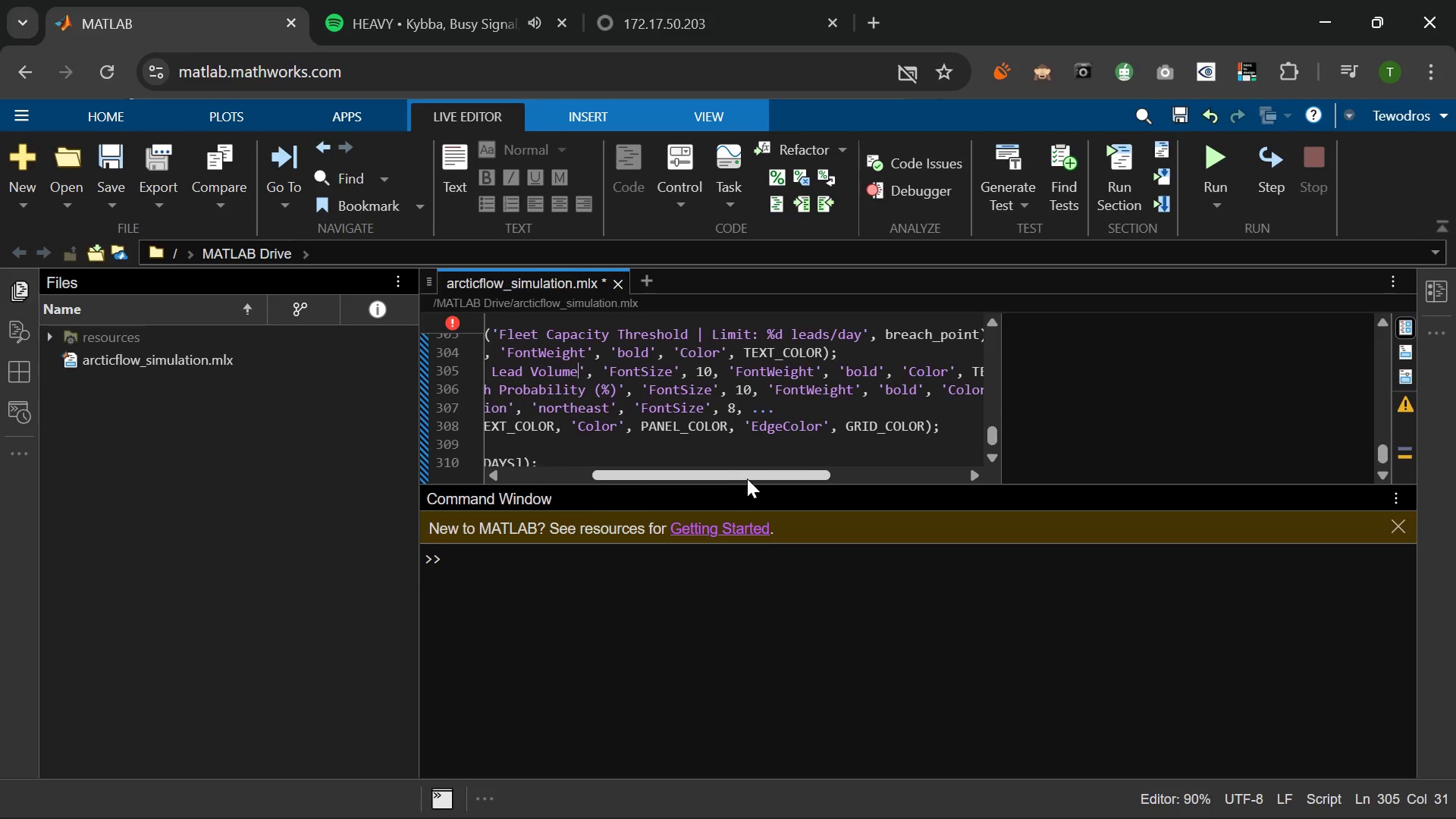 
left_click_drag(start_coordinate=[750, 479], to_coordinate=[664, 479])
 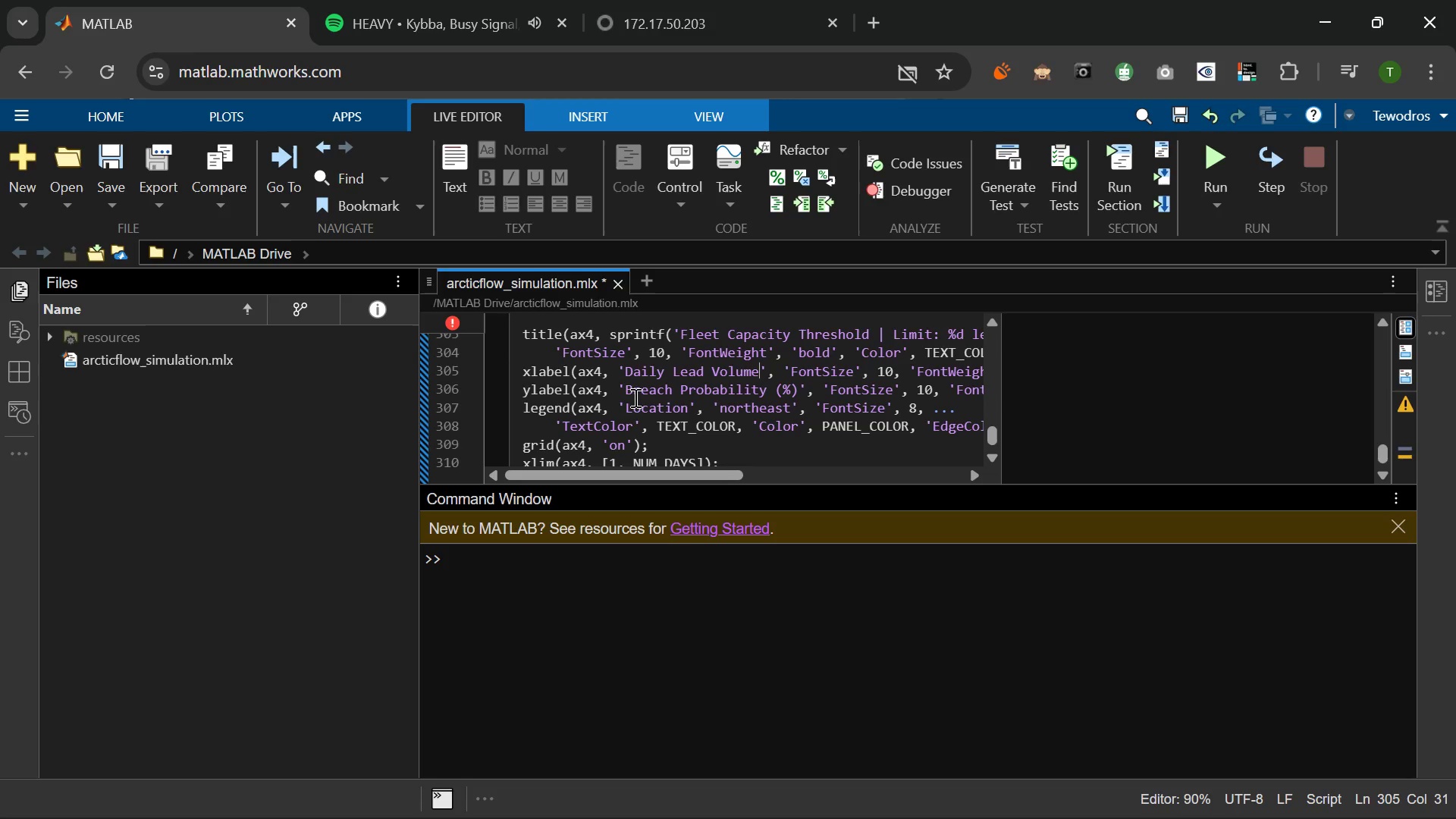 
wait(6.34)
 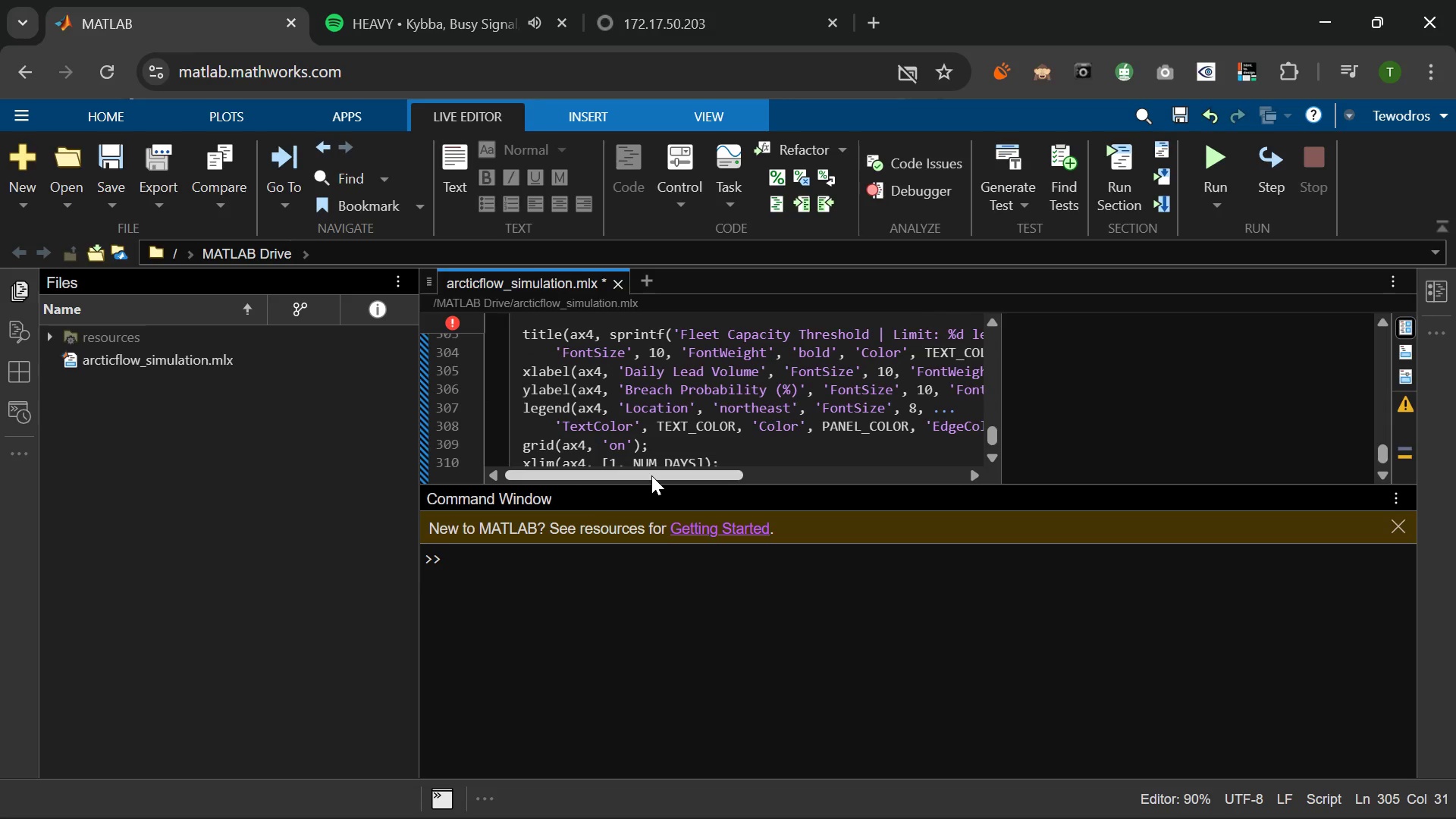 
left_click_drag(start_coordinate=[625, 384], to_coordinate=[699, 381])
 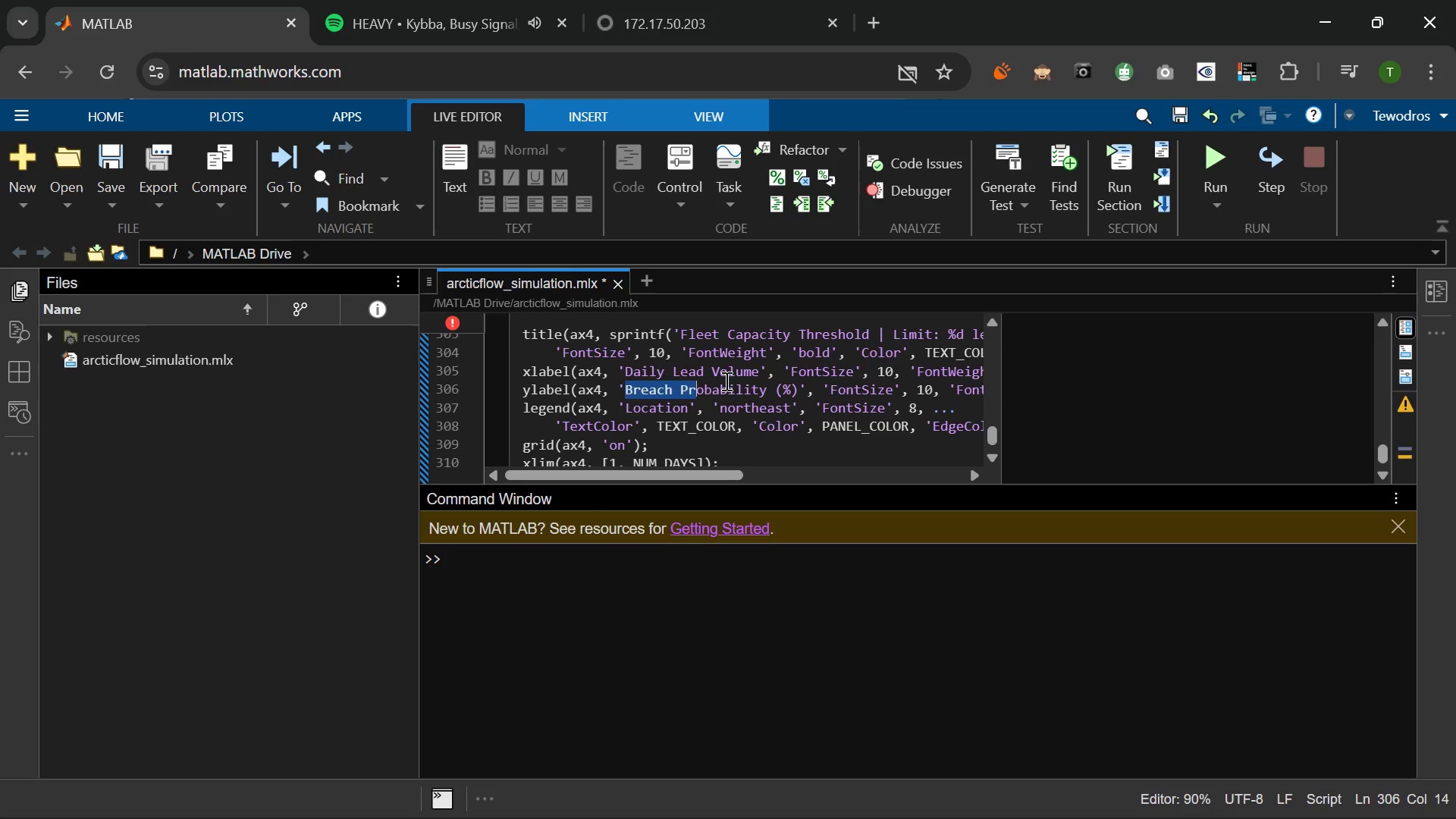 
left_click_drag(start_coordinate=[702, 381], to_coordinate=[767, 381])
 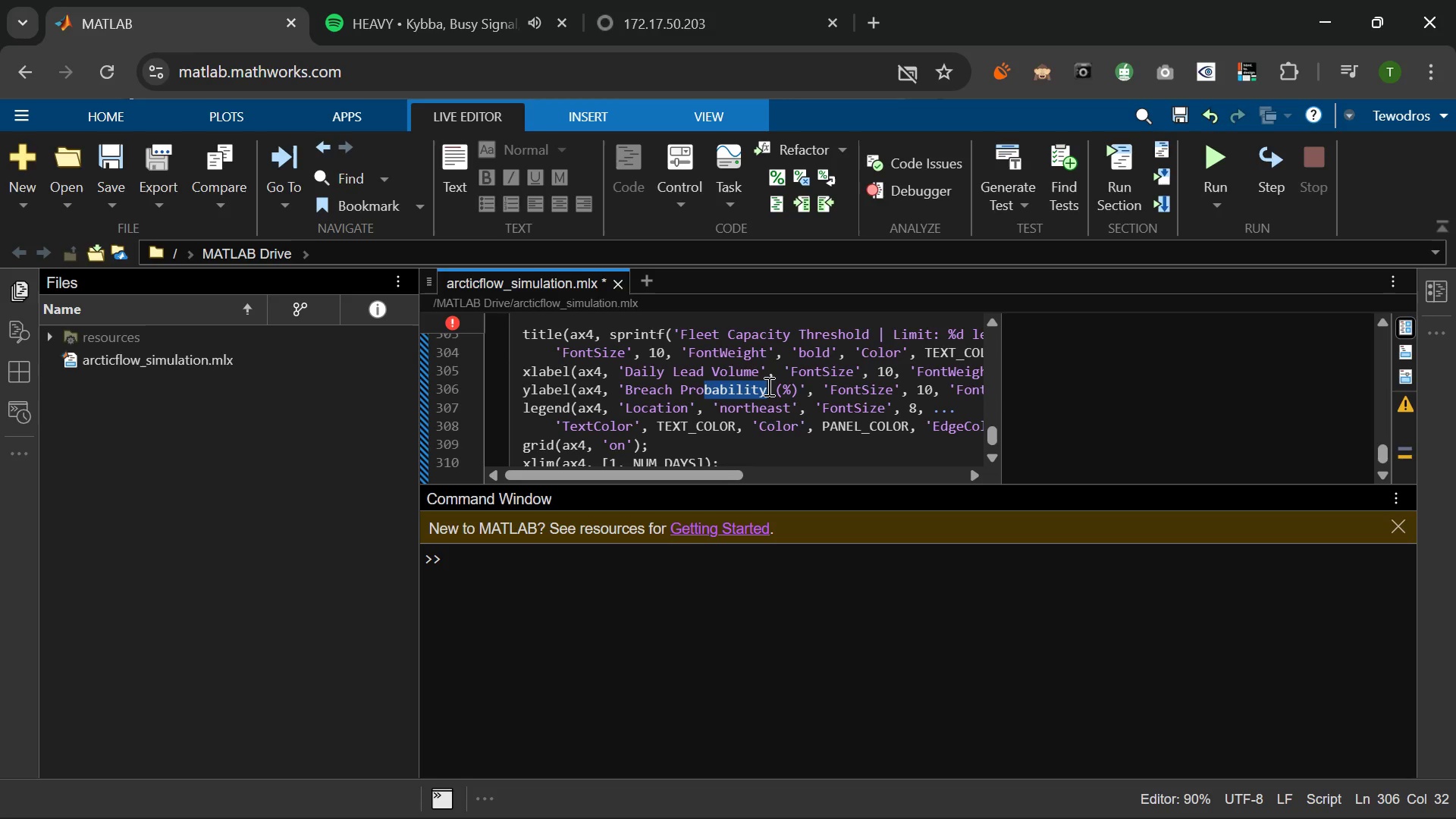 
left_click([767, 386])
 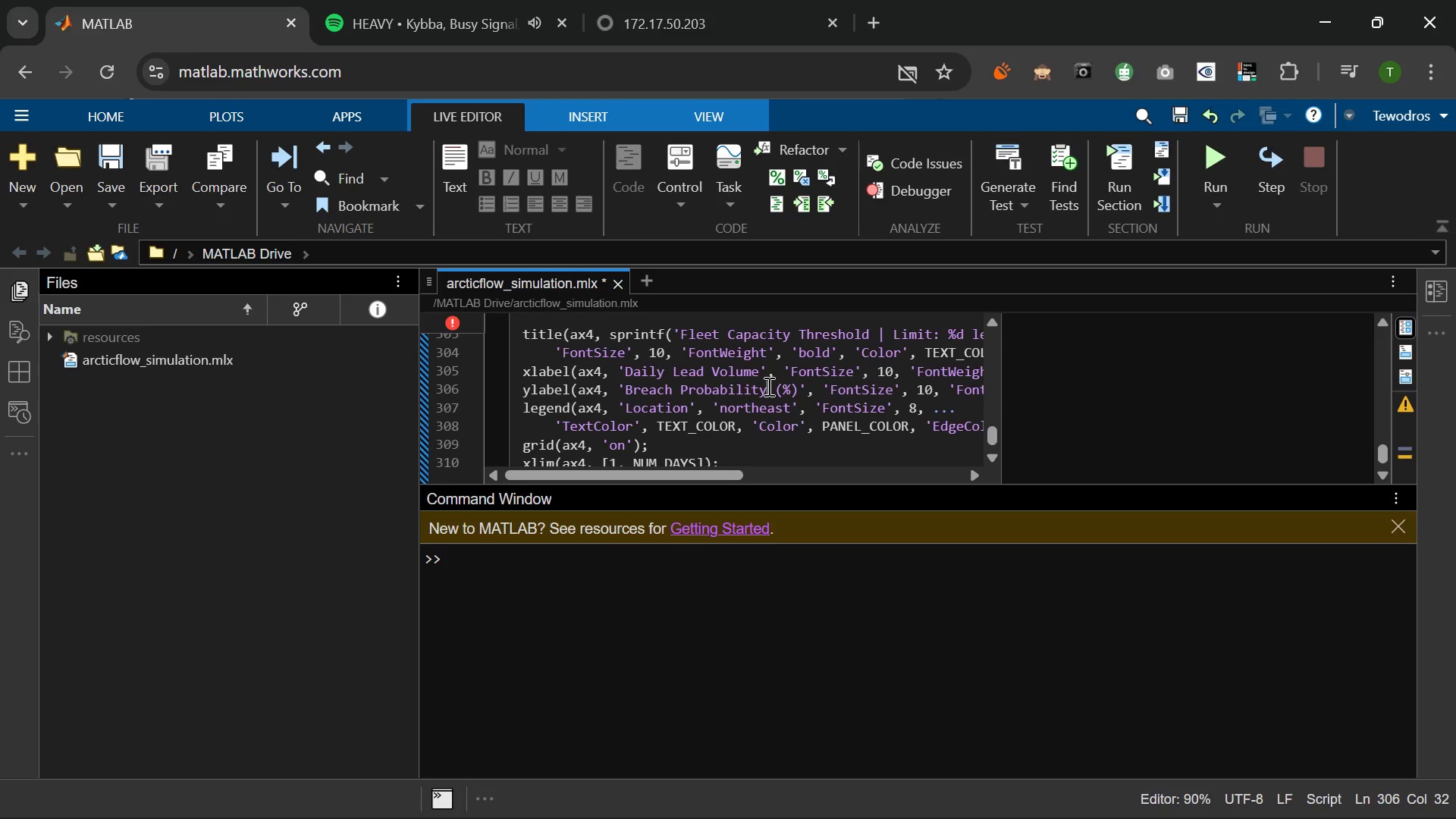 
left_click_drag(start_coordinate=[767, 386], to_coordinate=[643, 384])
 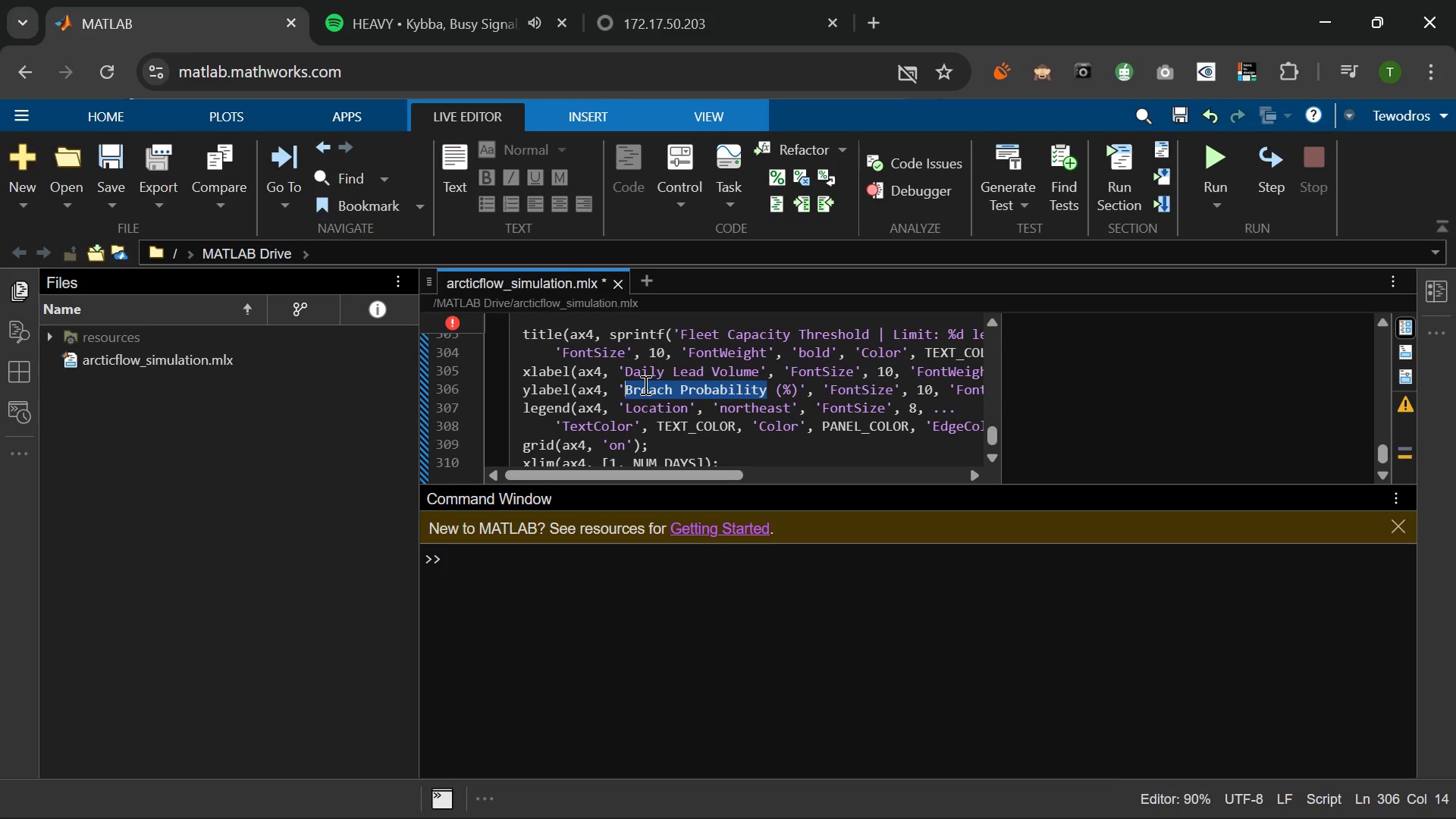 
key(Shift+P)
 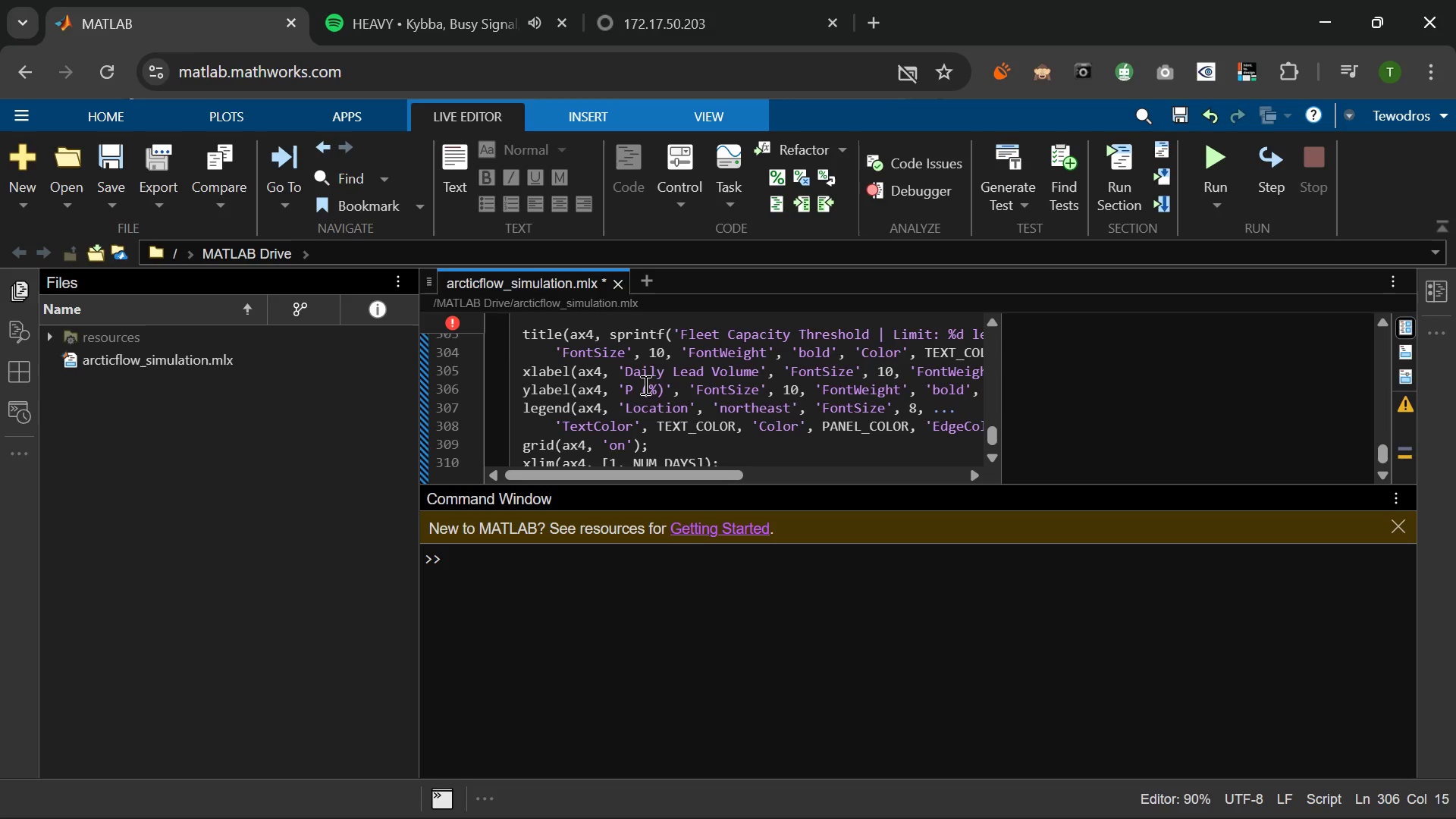 
type((wait)
key(Backspace)
key(Backspace)
key(Backspace)
key(Backspace)
type(Wait > 4h)
 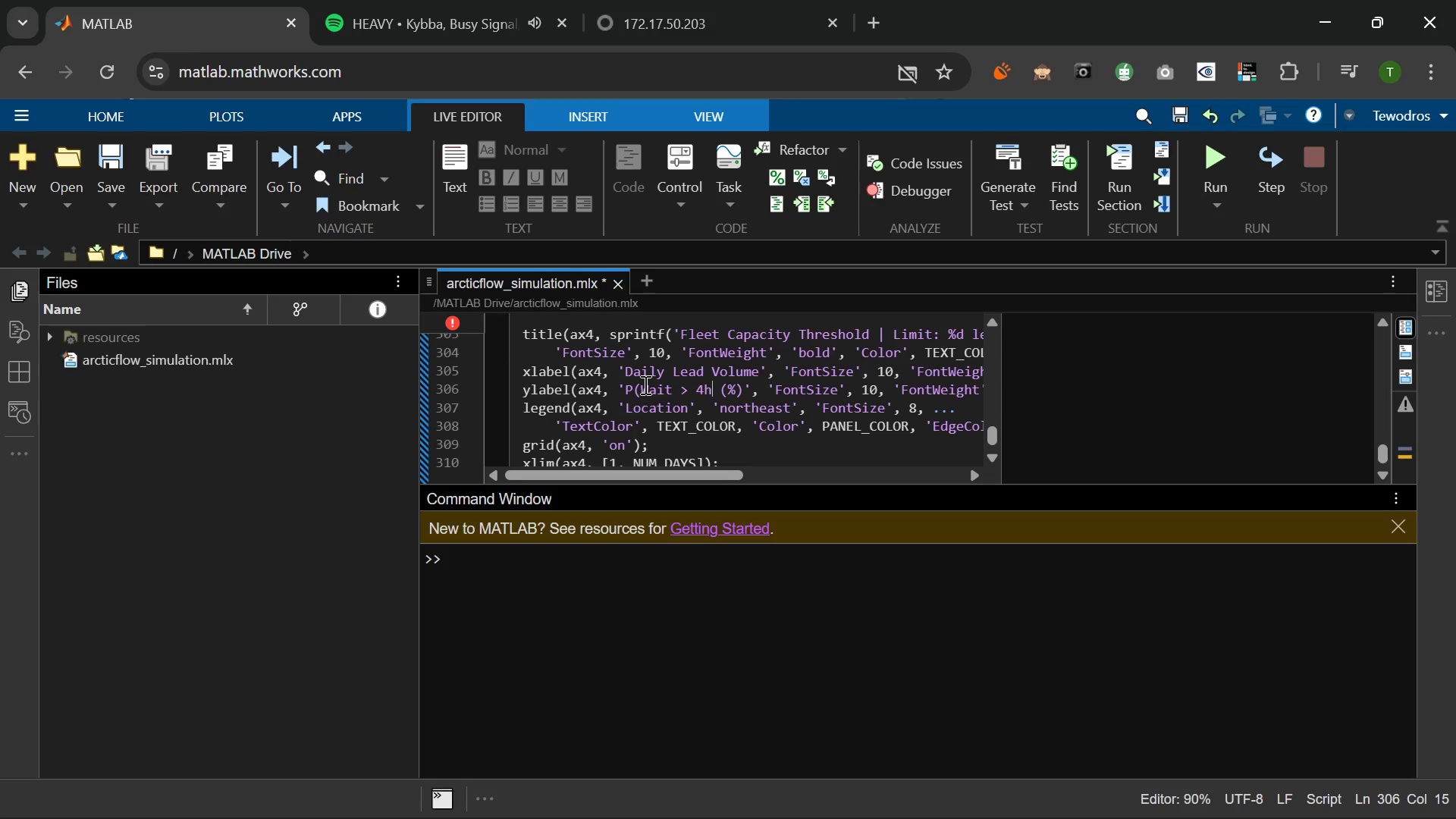 
wait(8.41)
 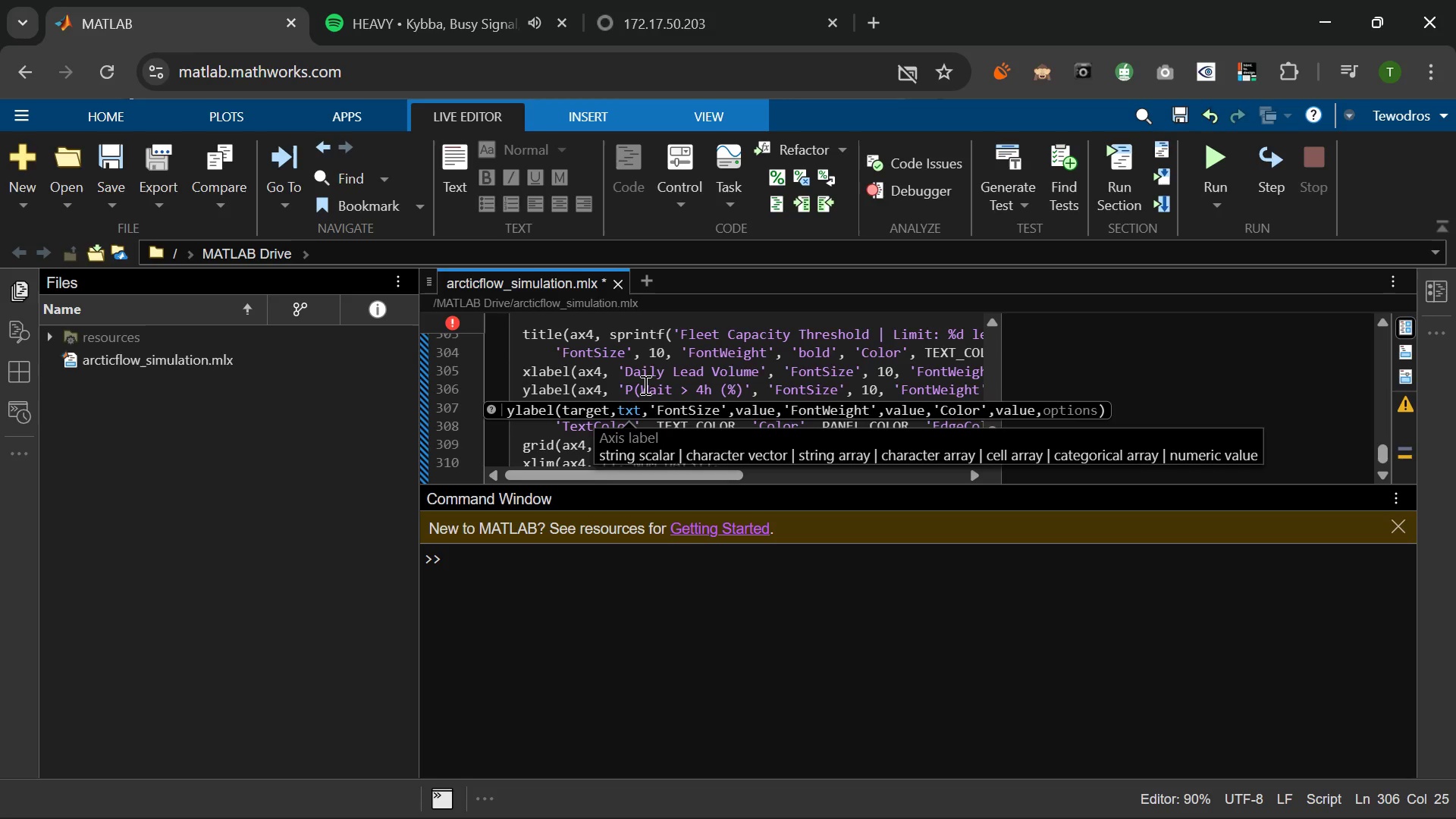 
key(Shift+0)
 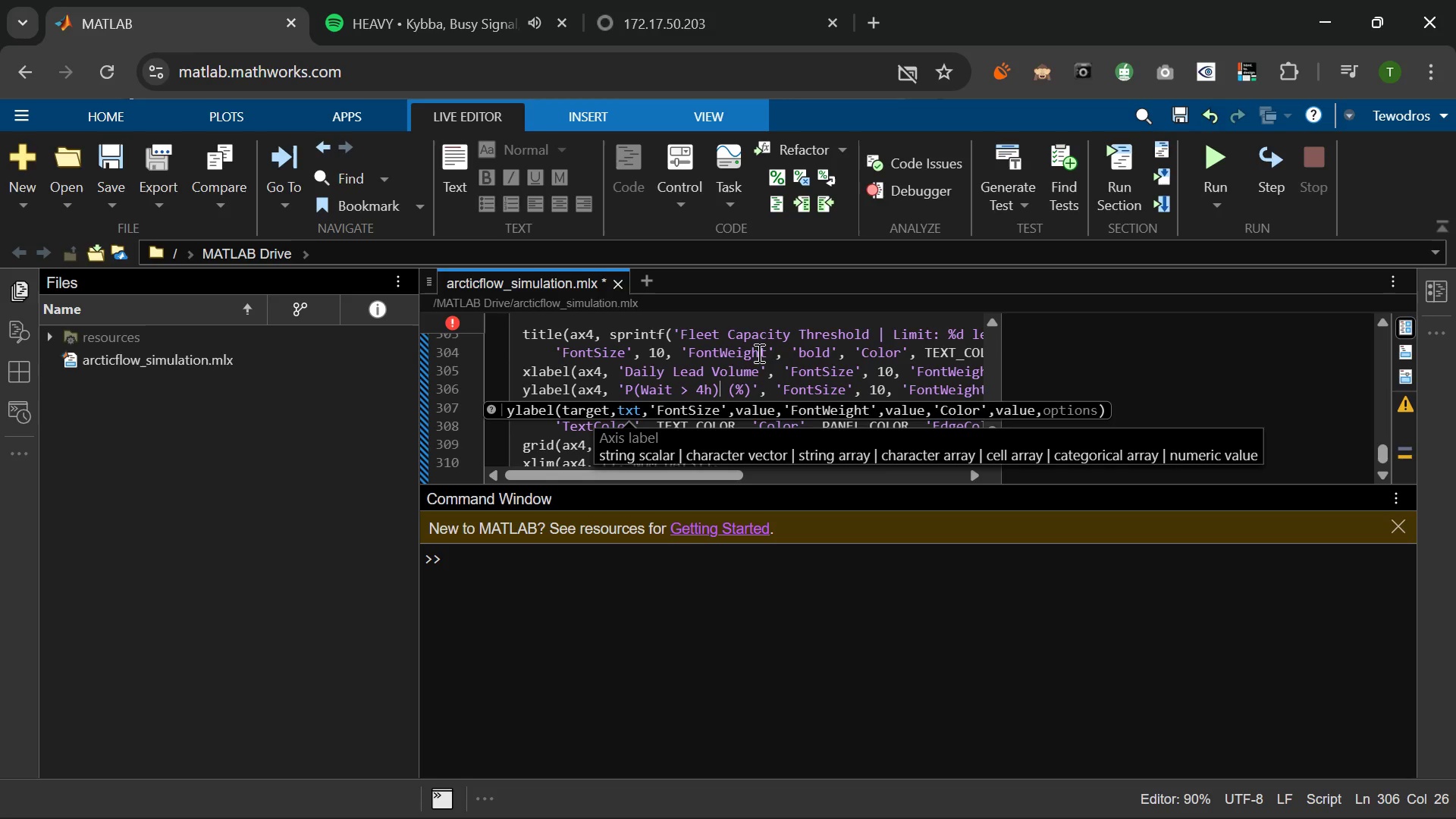 
left_click([735, 390])
 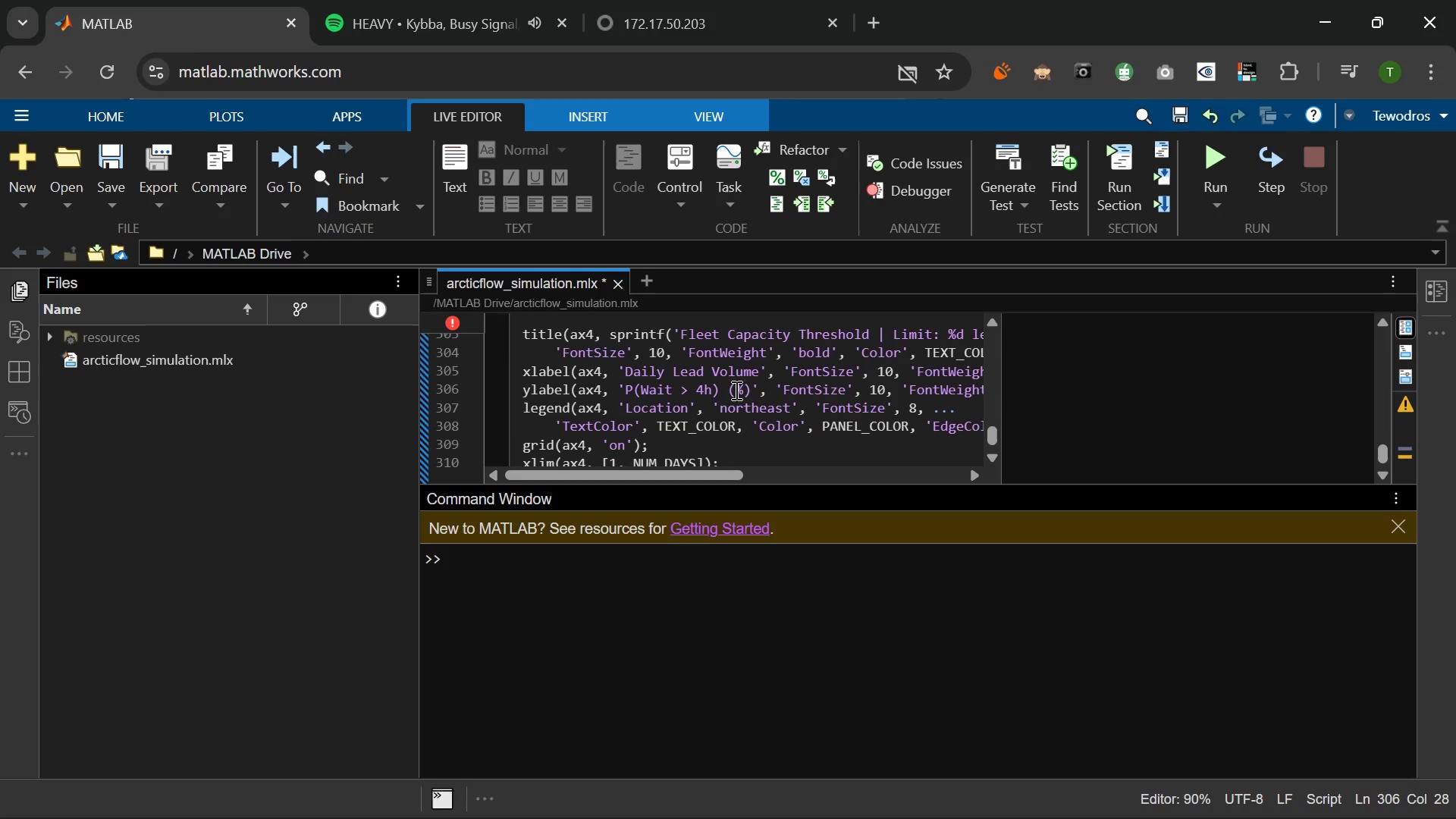 
key(Backspace)
 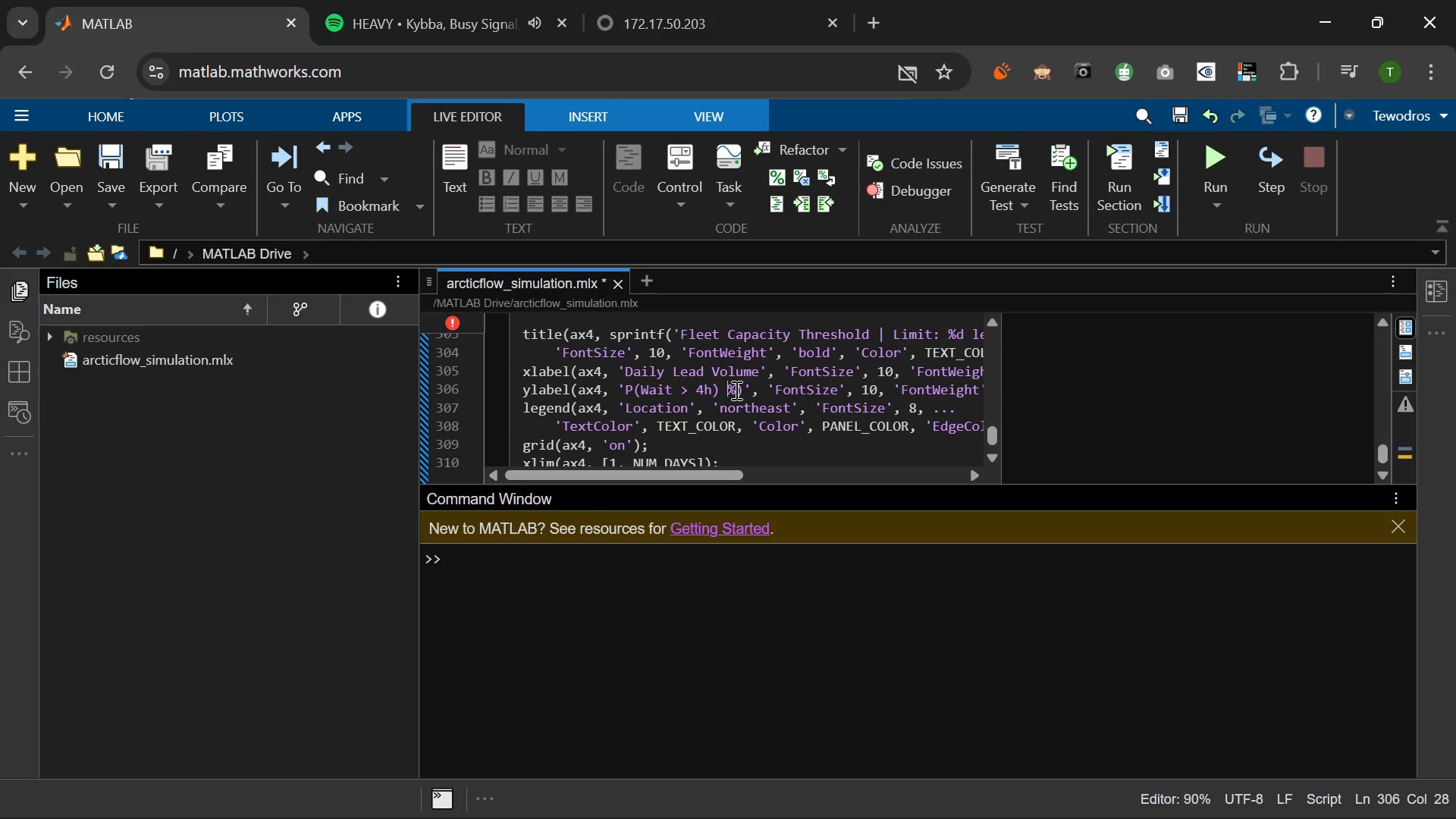 
key(ArrowRight)
 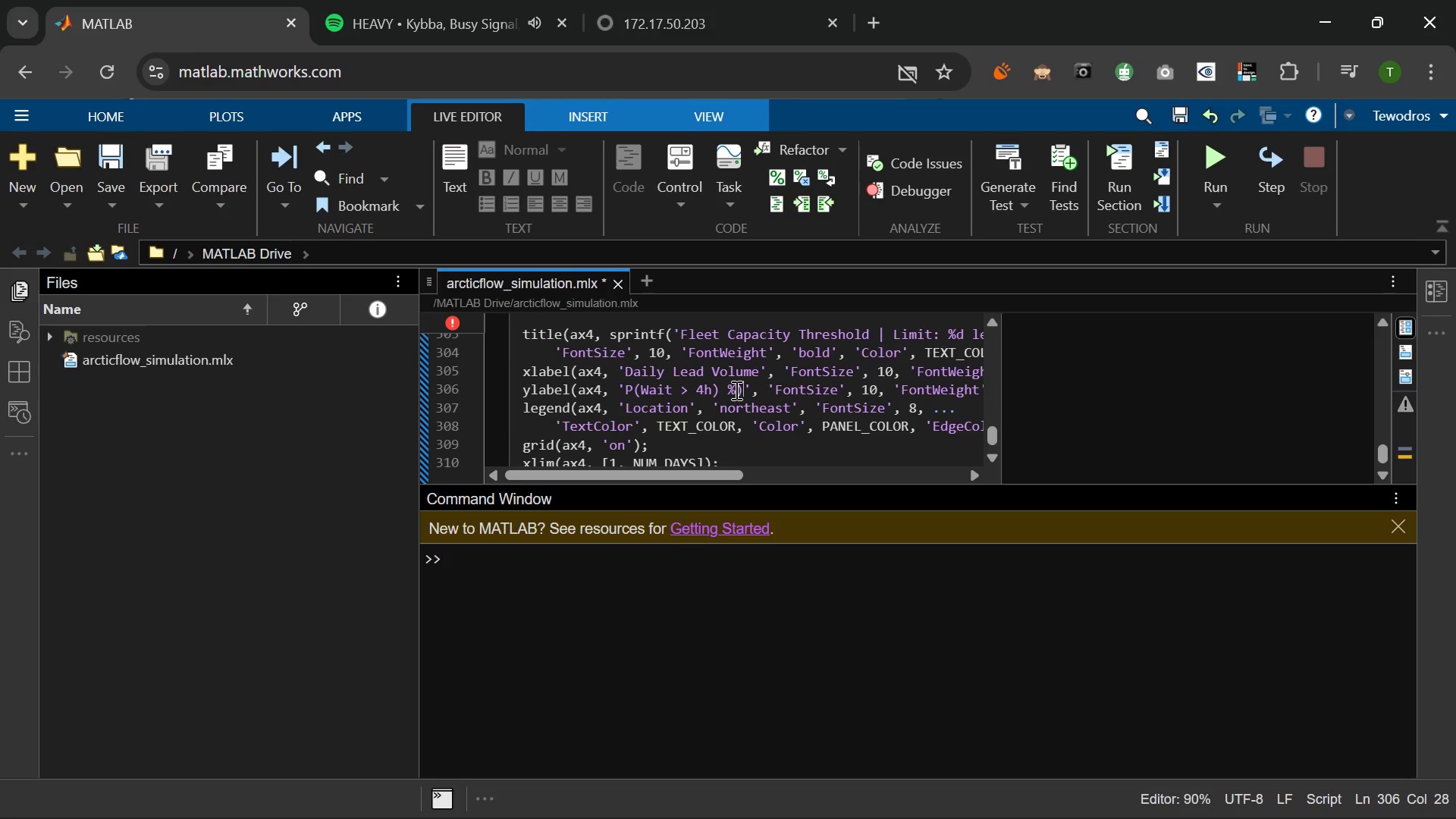 
key(ArrowRight)
 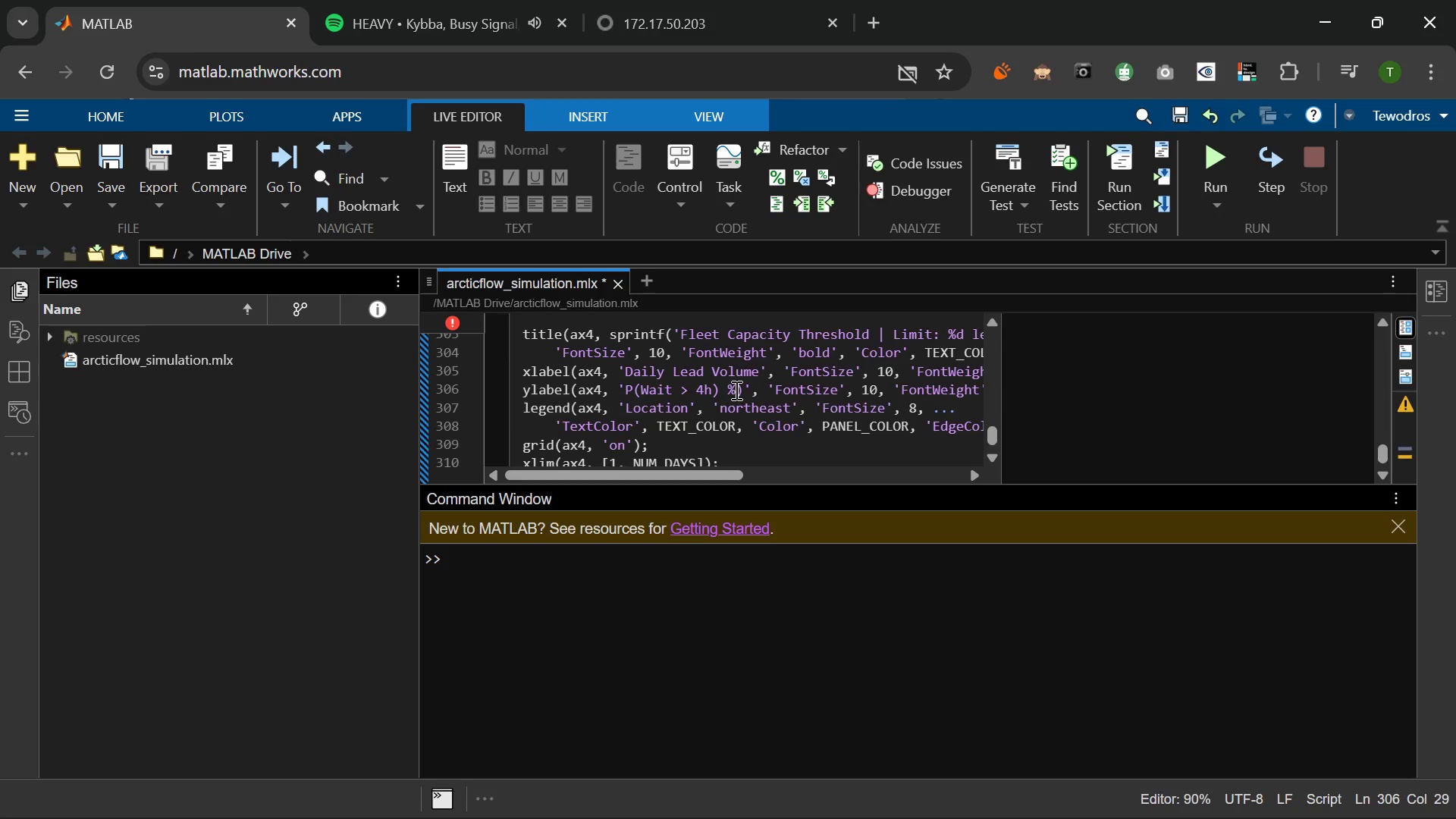 
key(Backspace)
 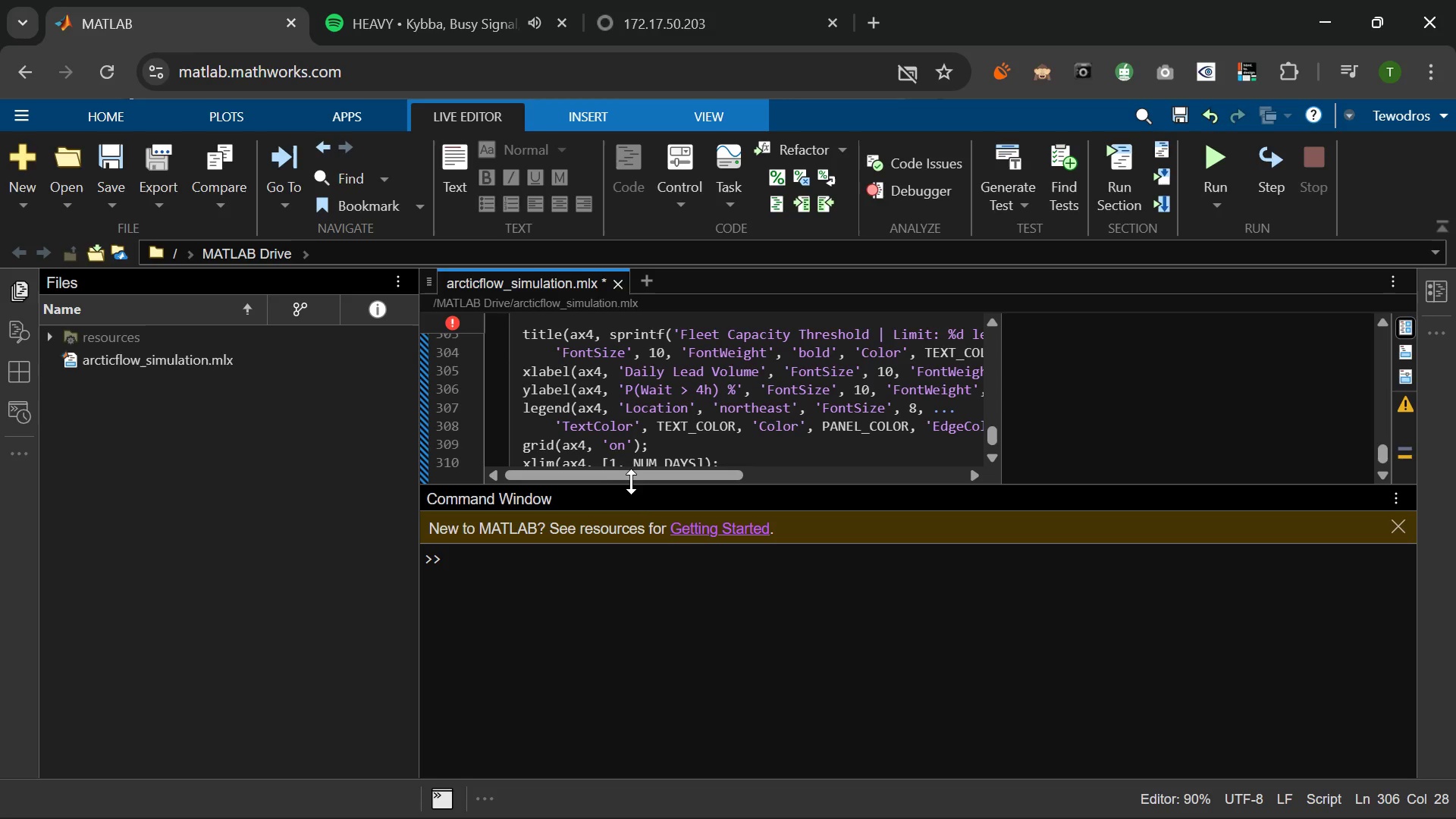 
wait(7.23)
 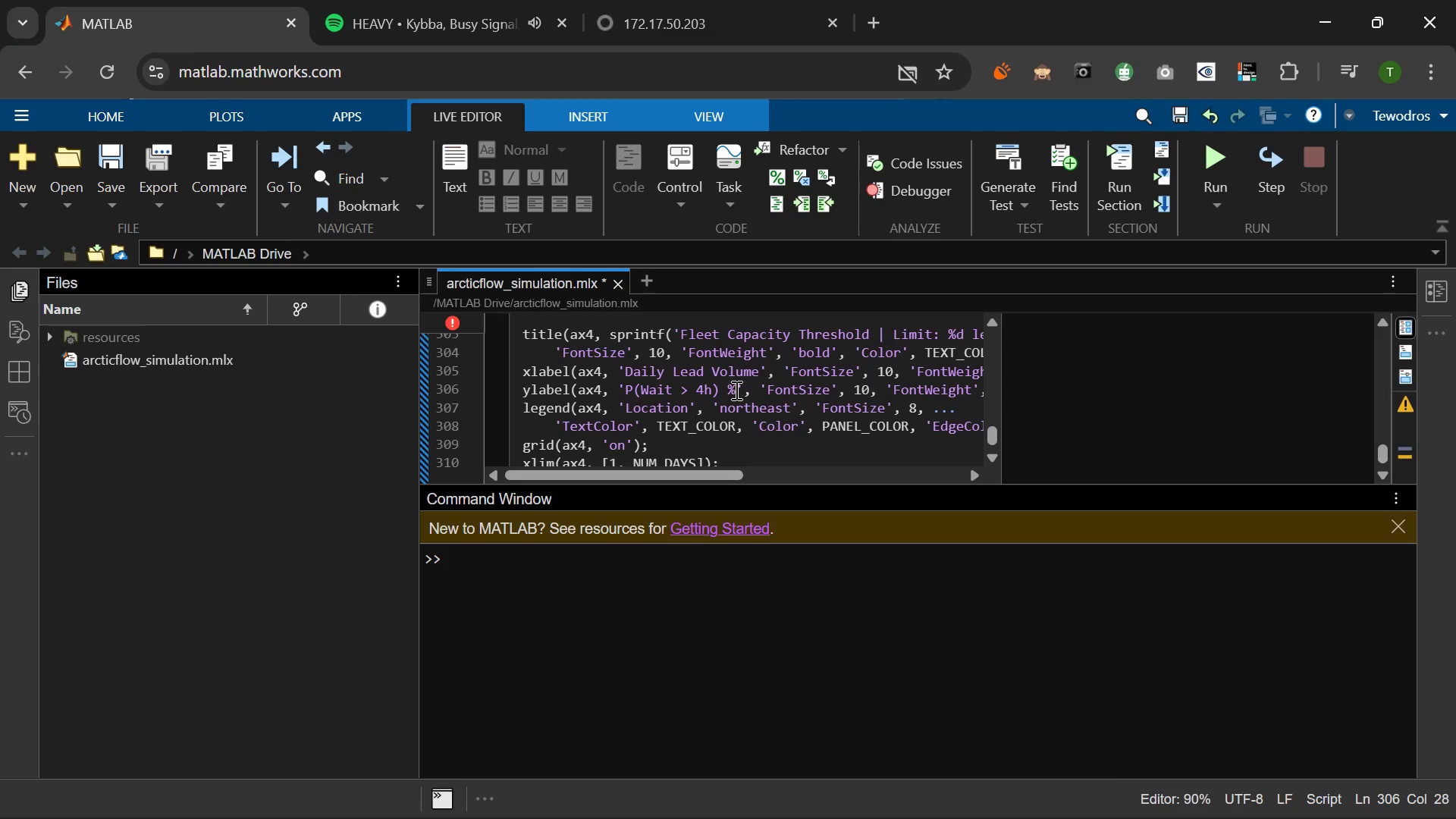 
left_click_drag(start_coordinate=[610, 471], to_coordinate=[592, 469])
 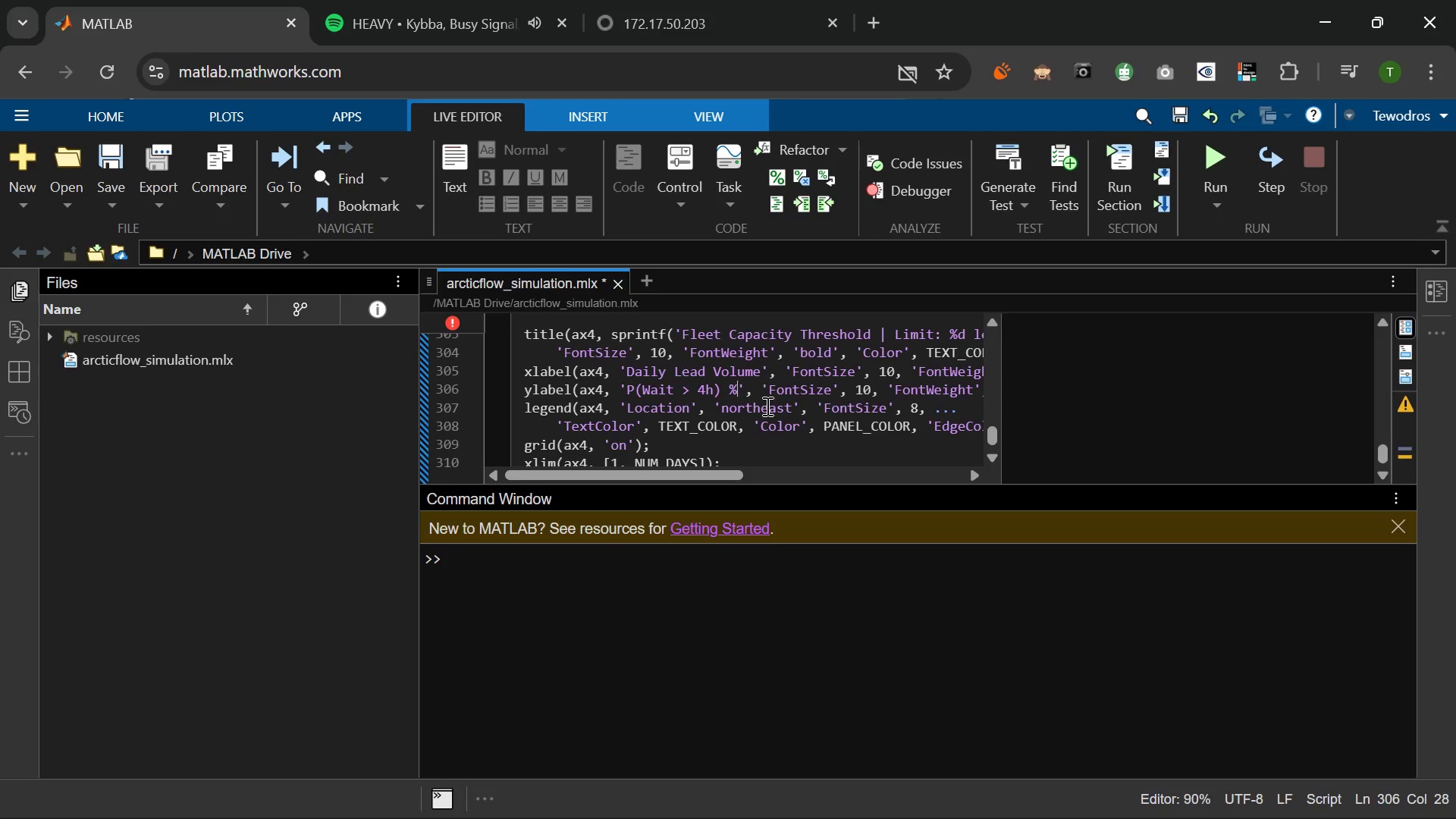 
wait(6.31)
 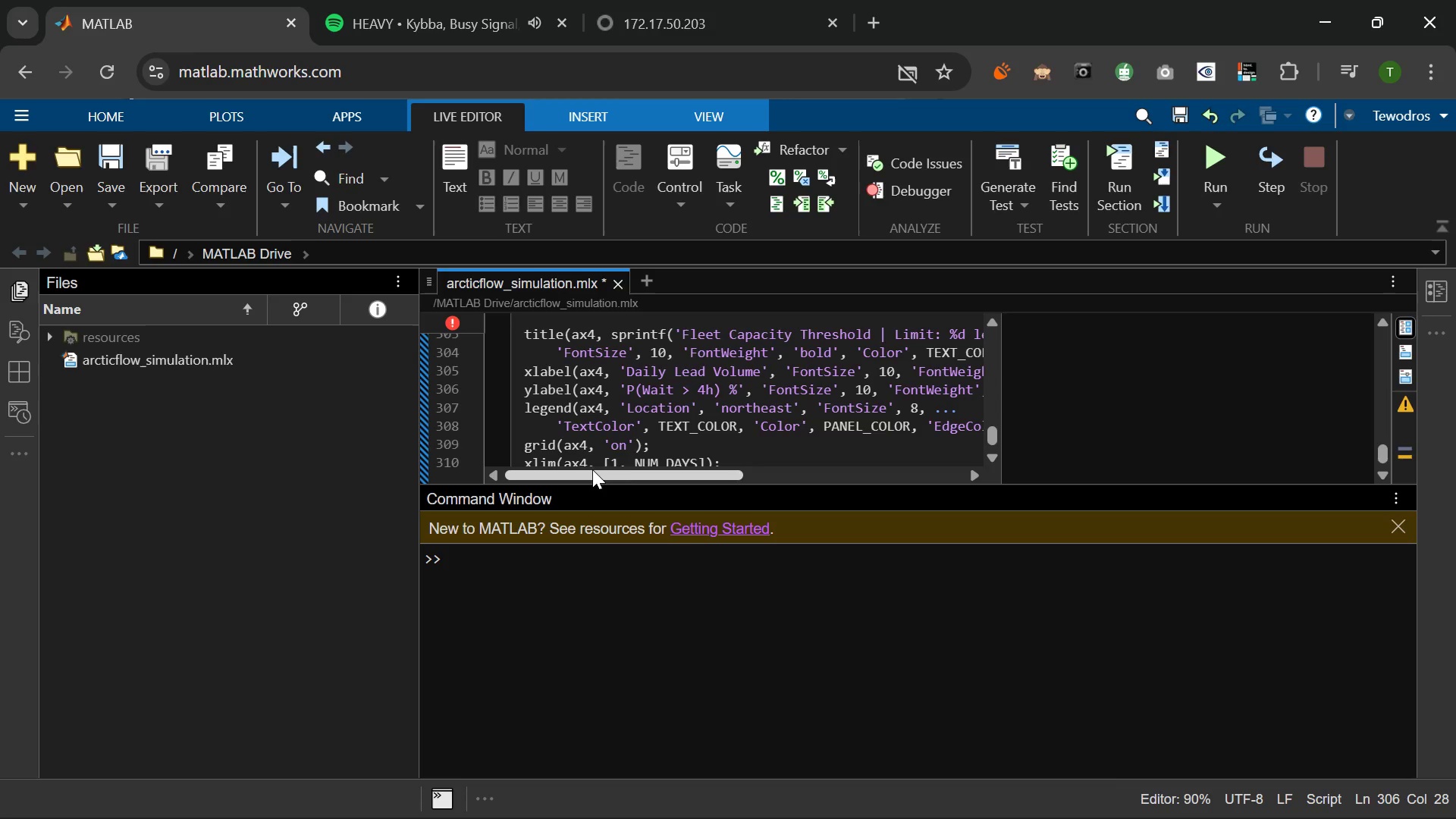 
left_click([768, 408])
 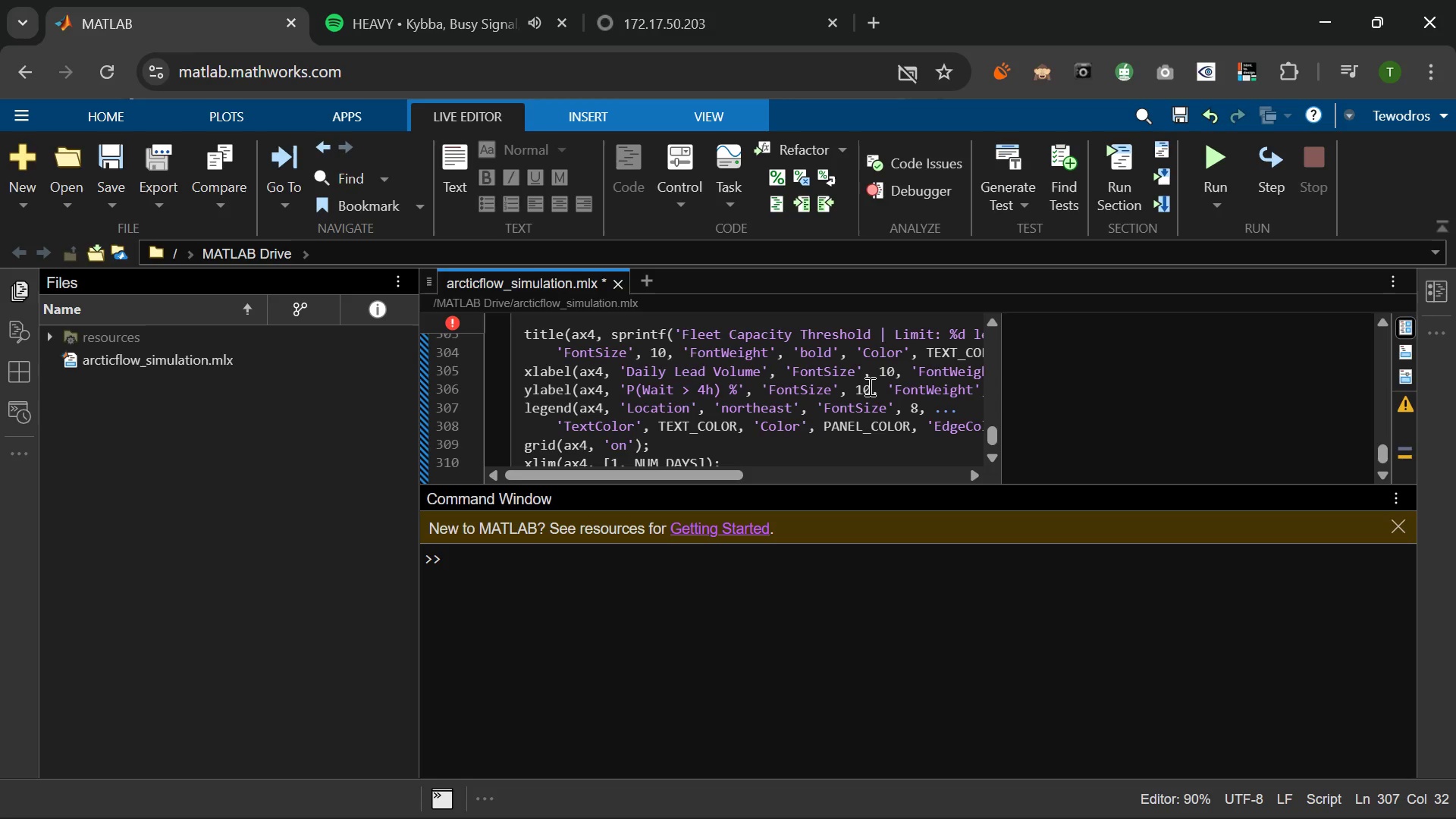 
key(Backspace)
 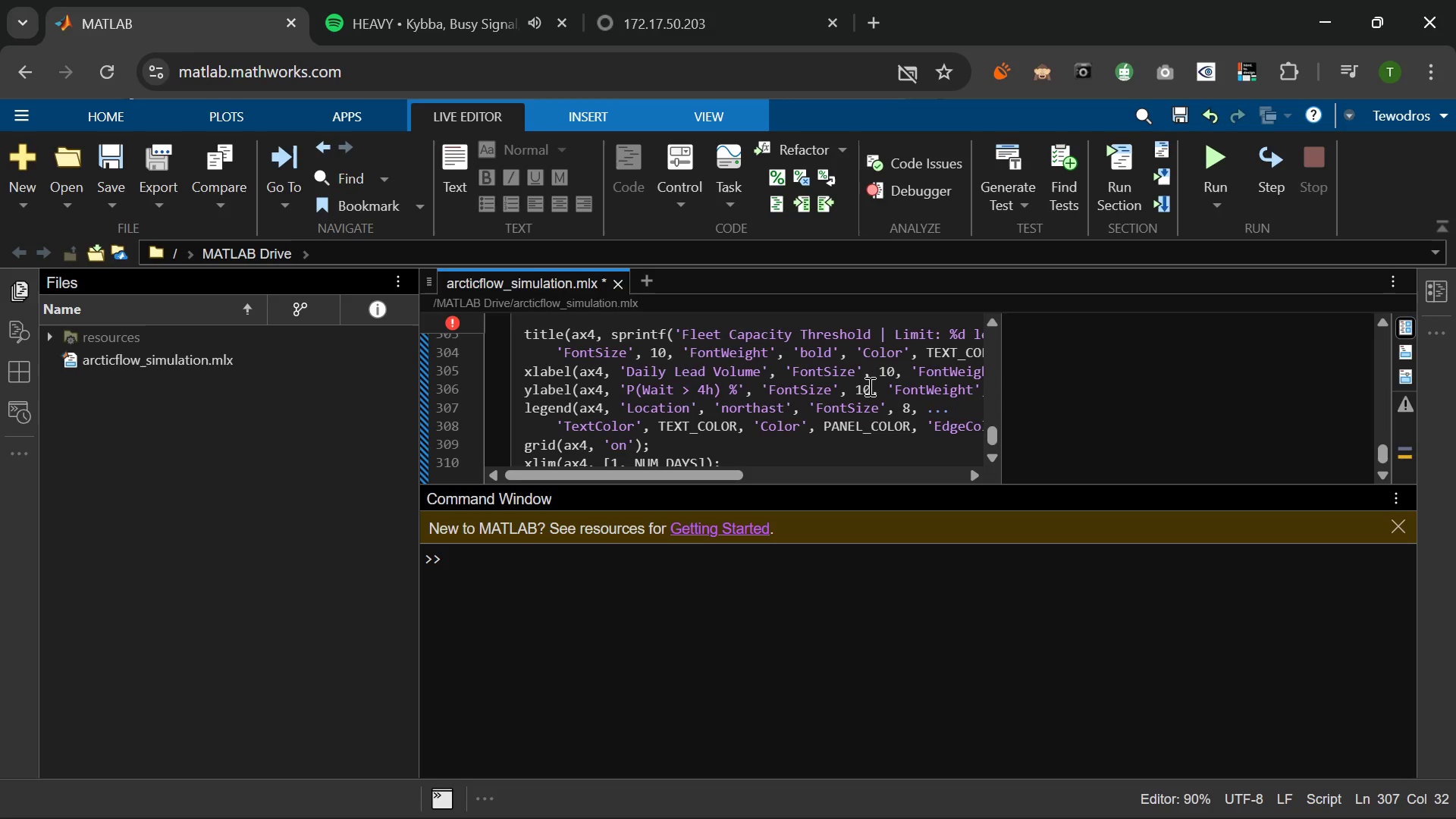 
key(W)
 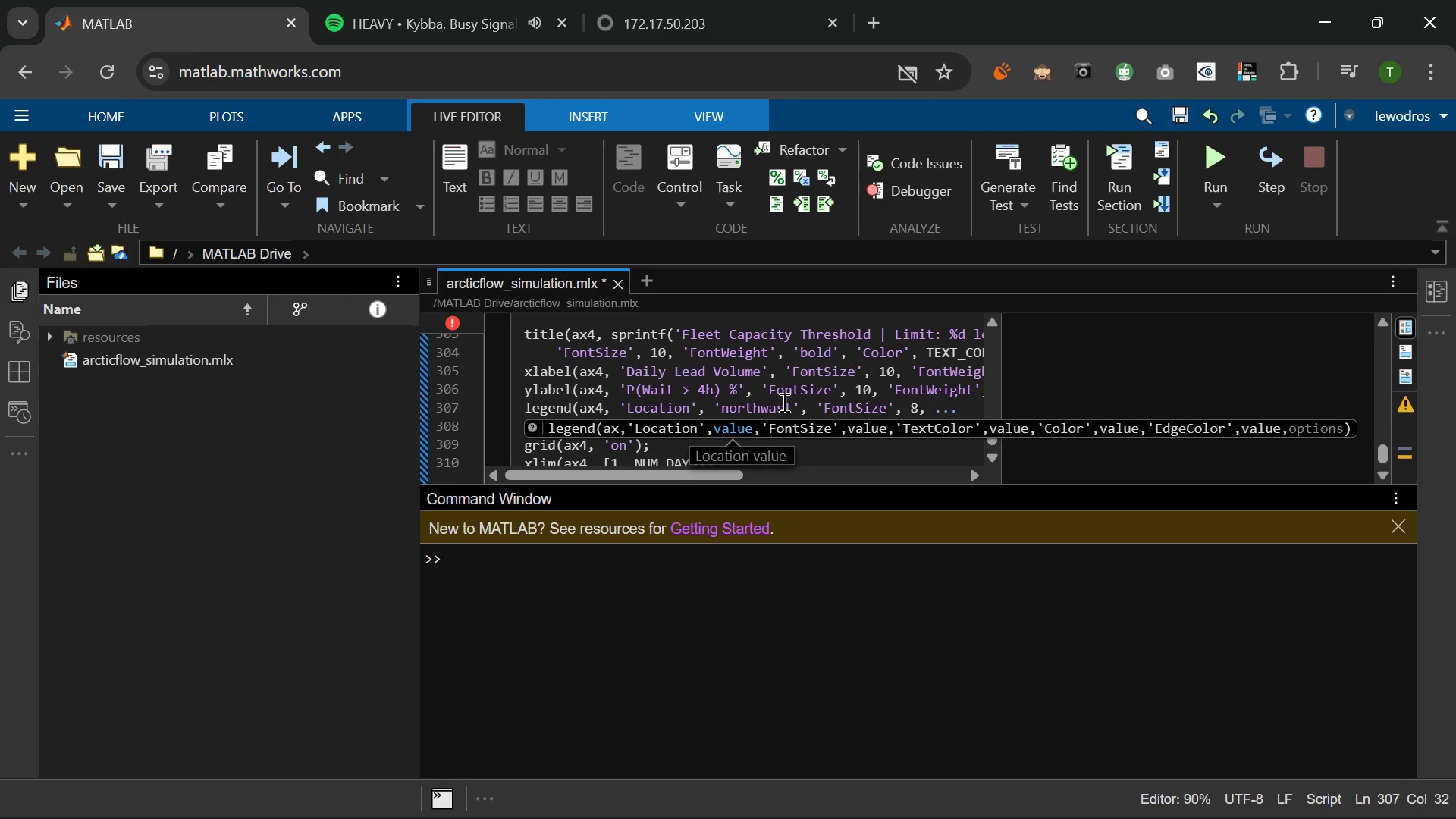 
left_click([779, 409])
 